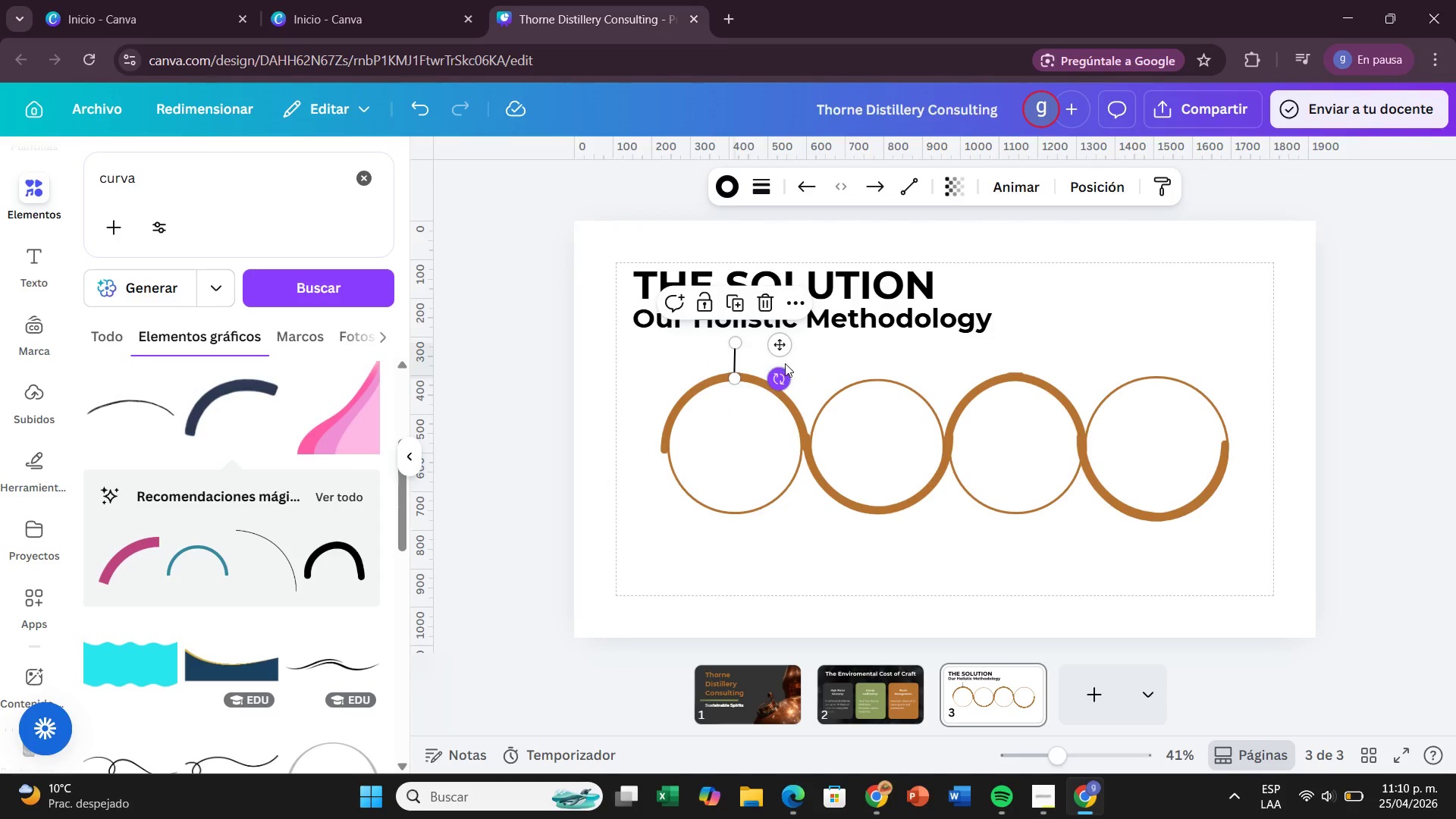 
left_click_drag(start_coordinate=[776, 347], to_coordinate=[779, 340])
 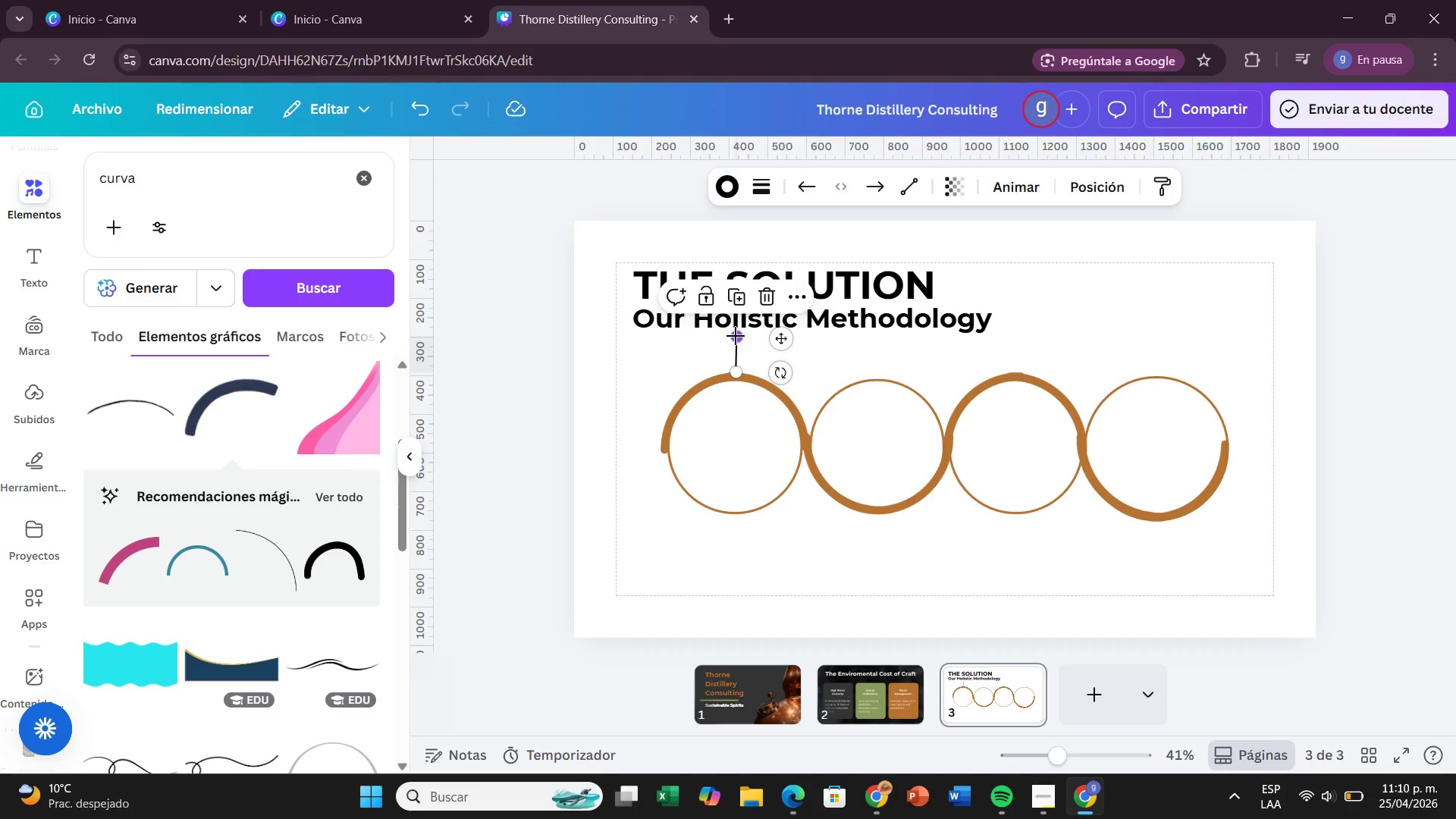 
left_click_drag(start_coordinate=[736, 336], to_coordinate=[734, 347])
 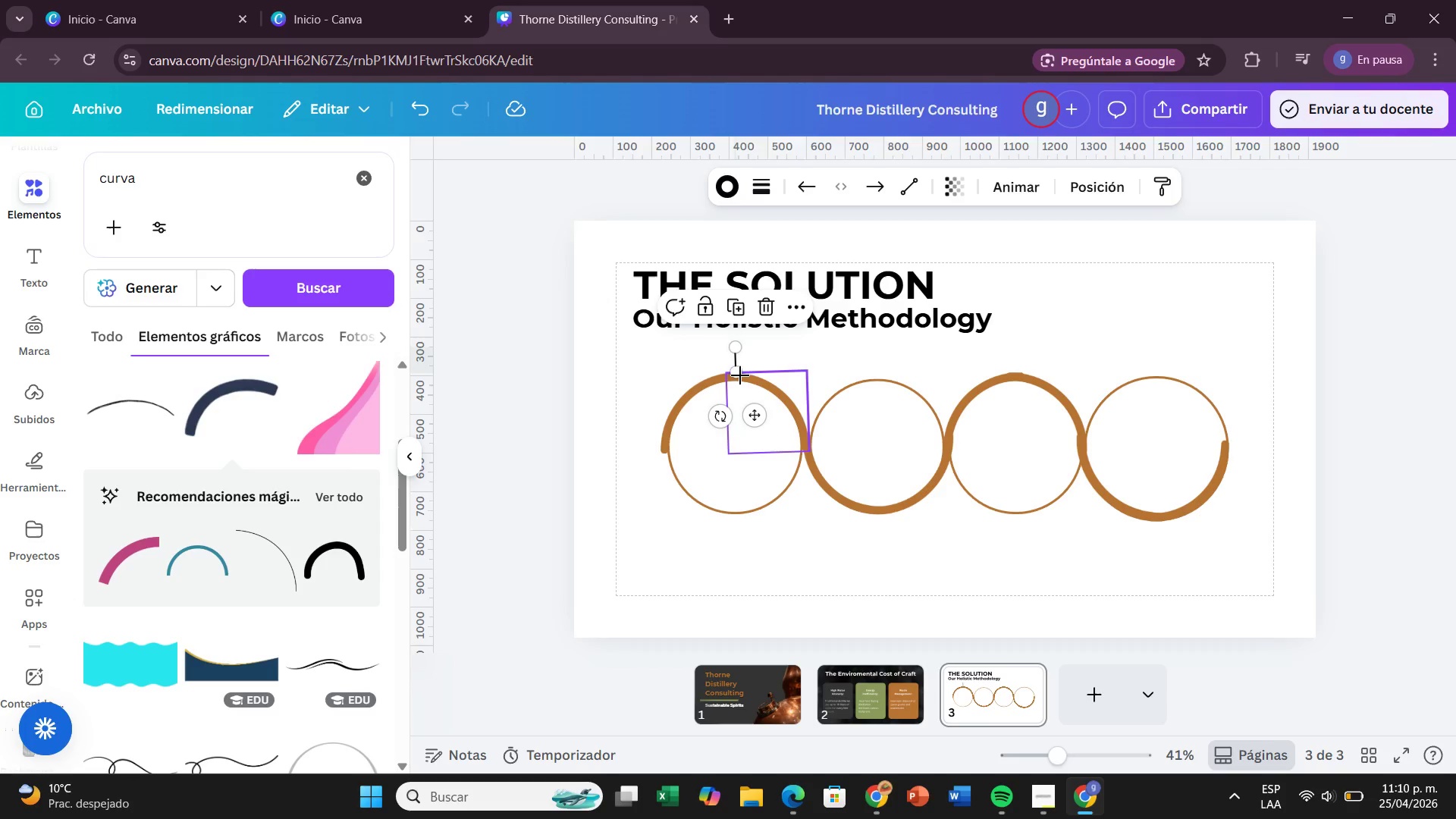 
left_click_drag(start_coordinate=[740, 375], to_coordinate=[736, 375])
 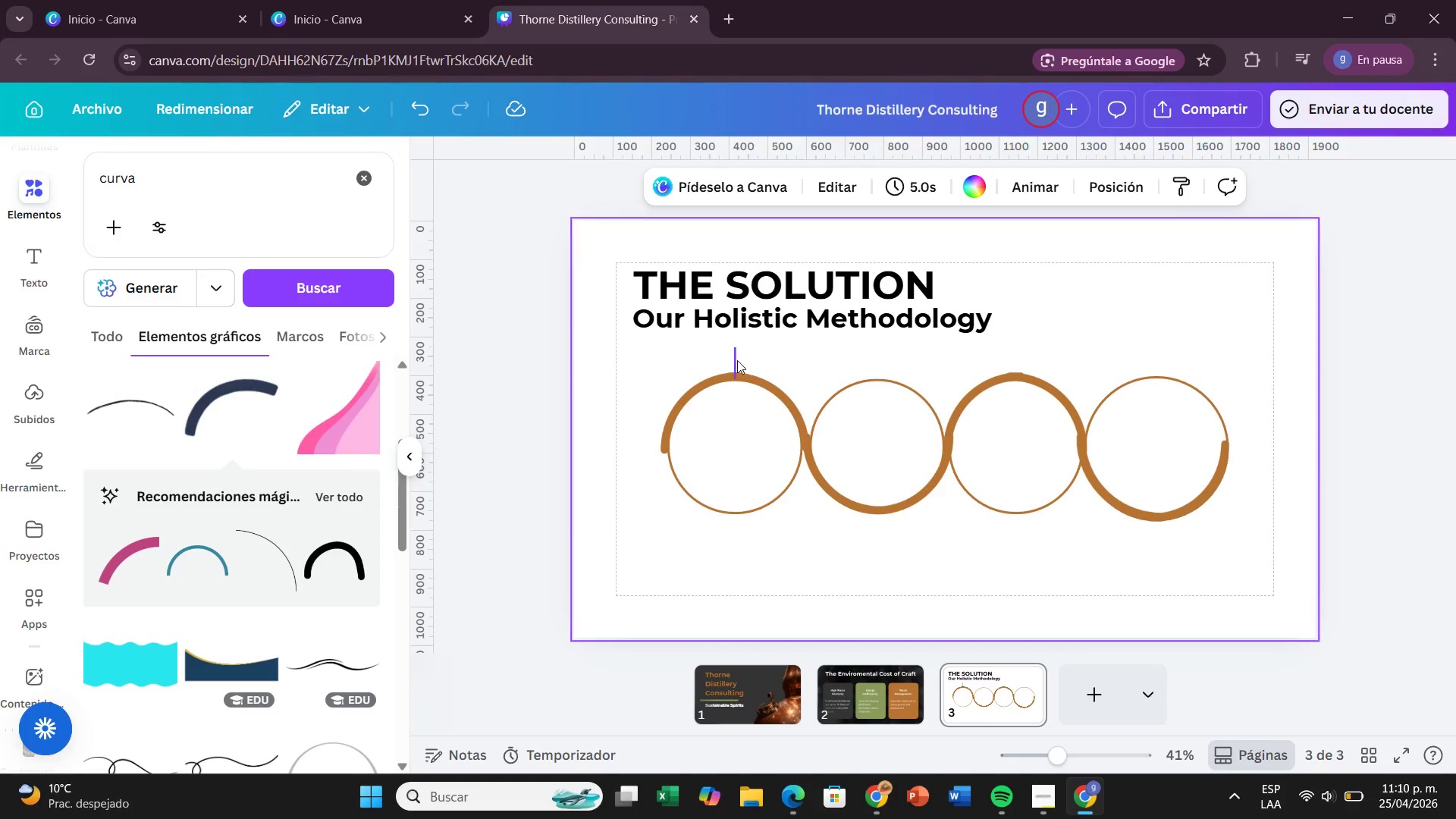 
left_click([737, 359])
 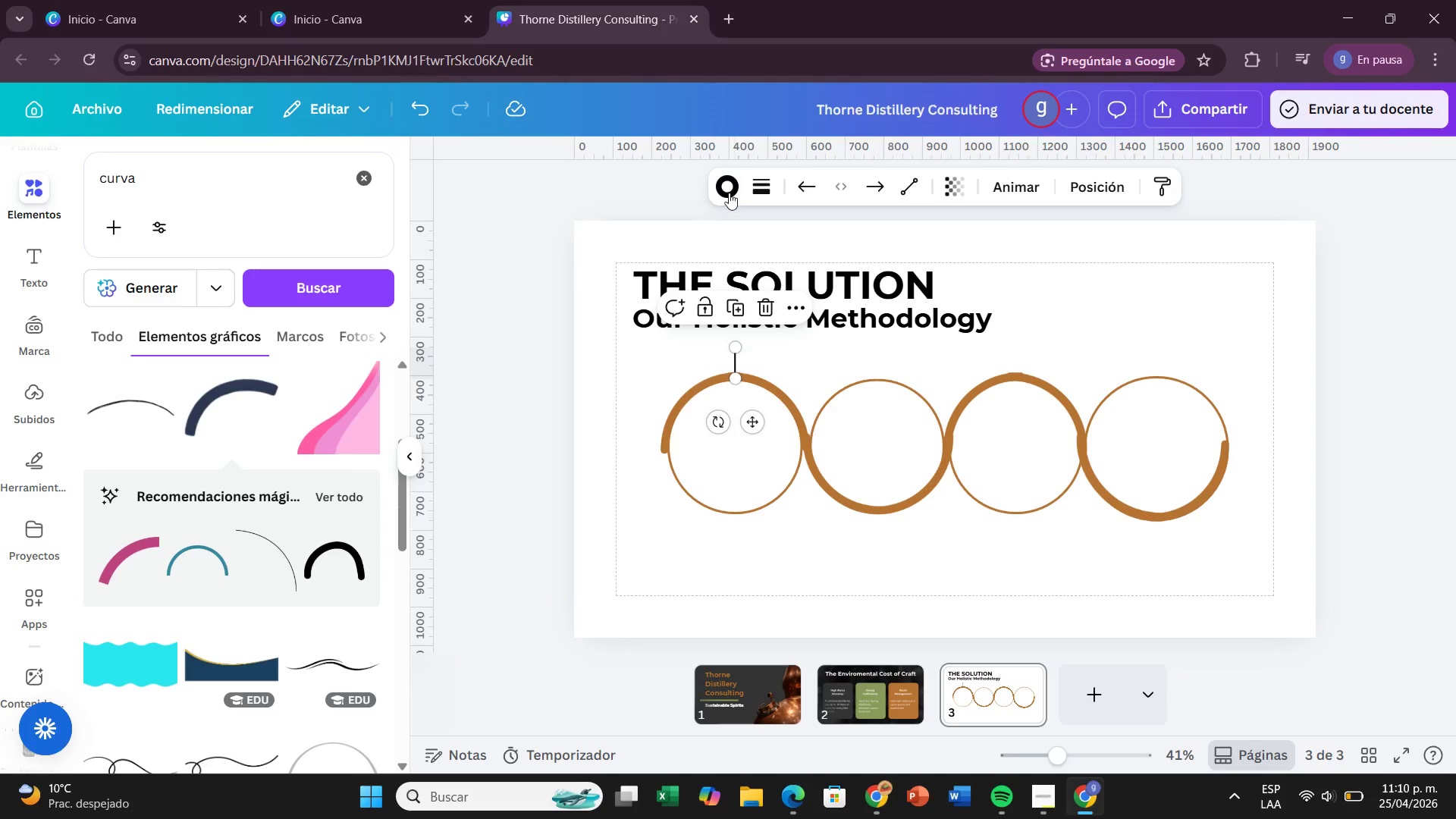 
left_click([730, 192])
 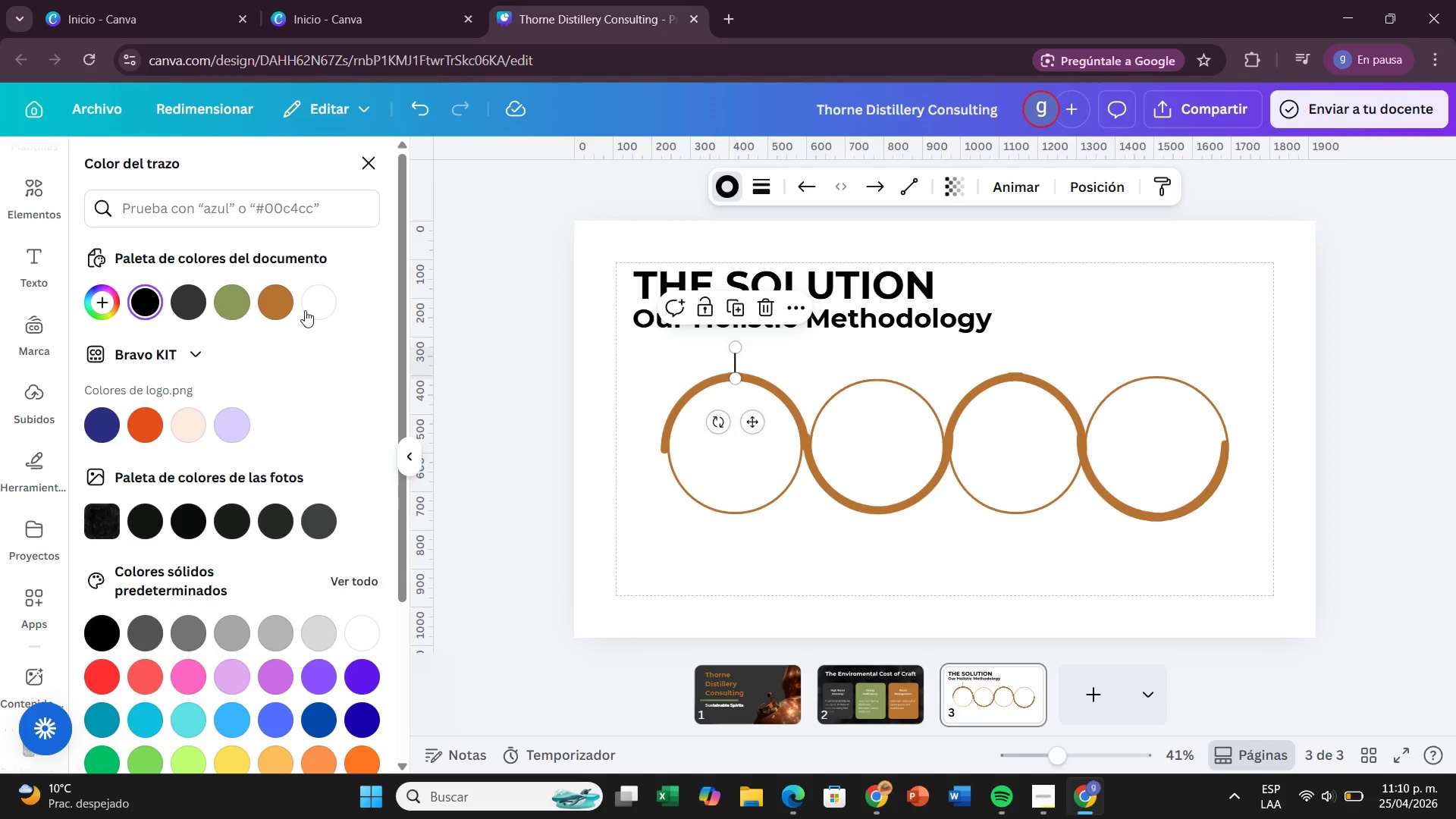 
left_click([288, 308])
 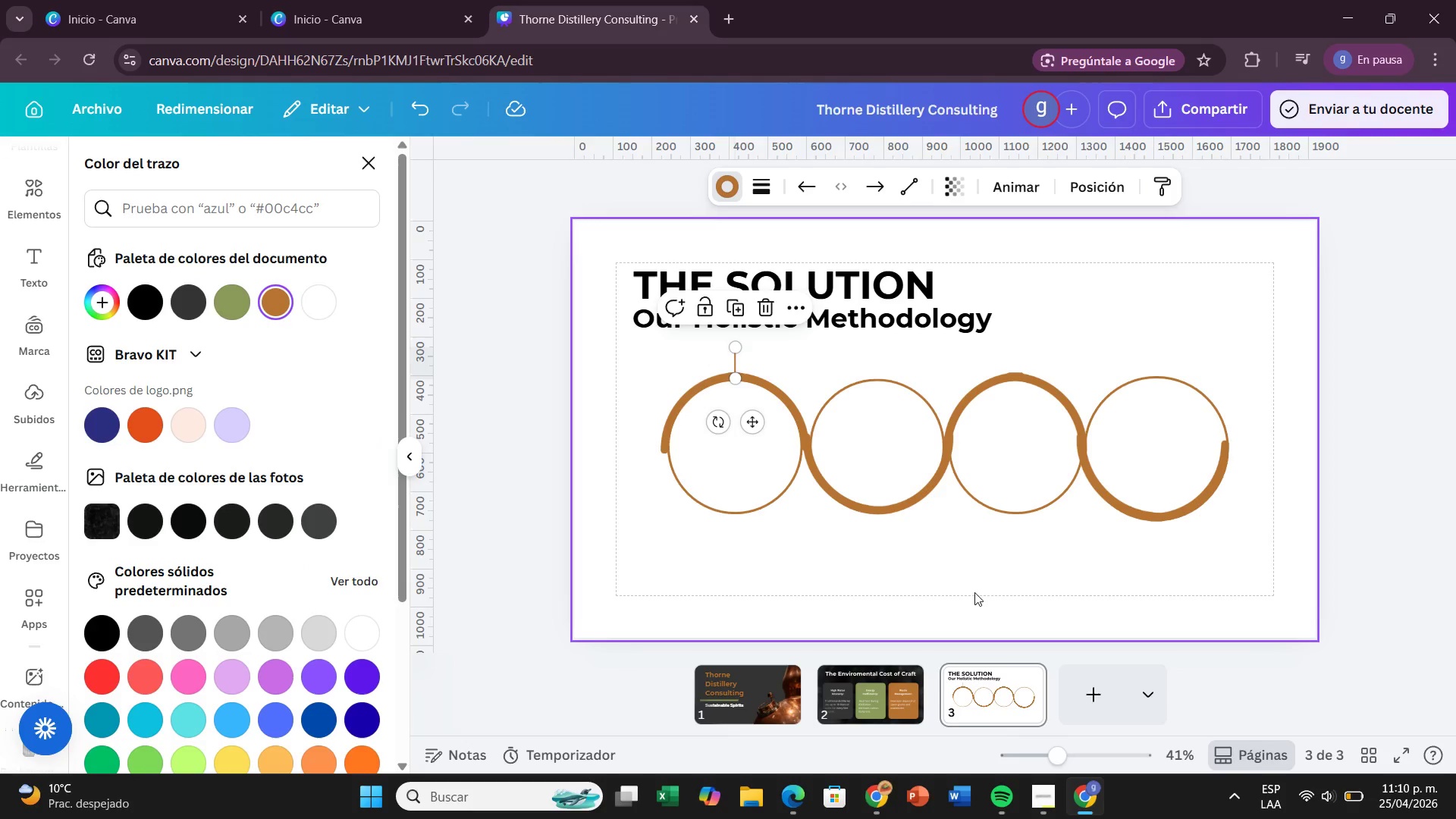 
left_click([957, 565])
 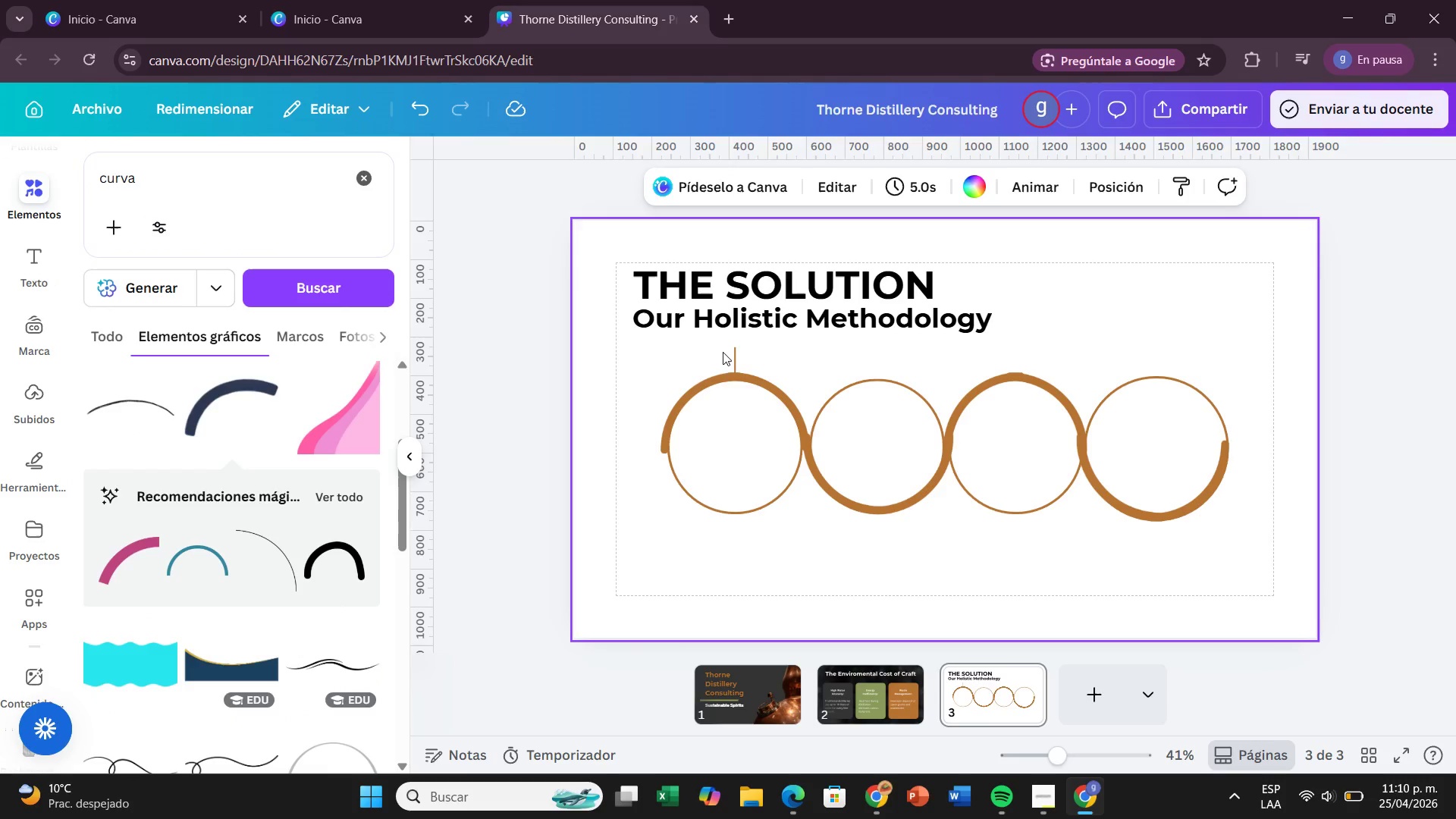 
left_click([730, 353])
 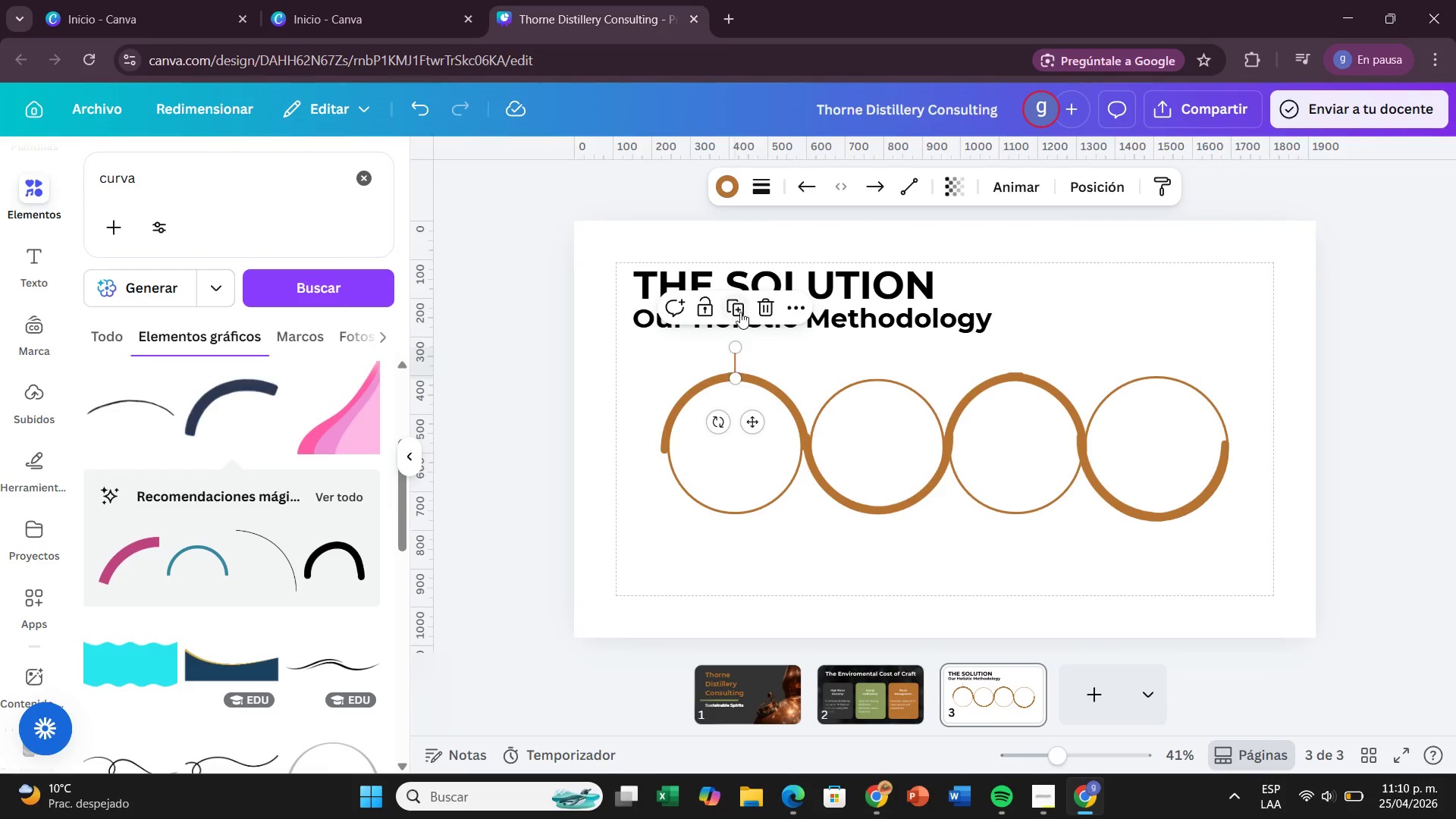 
left_click([738, 310])
 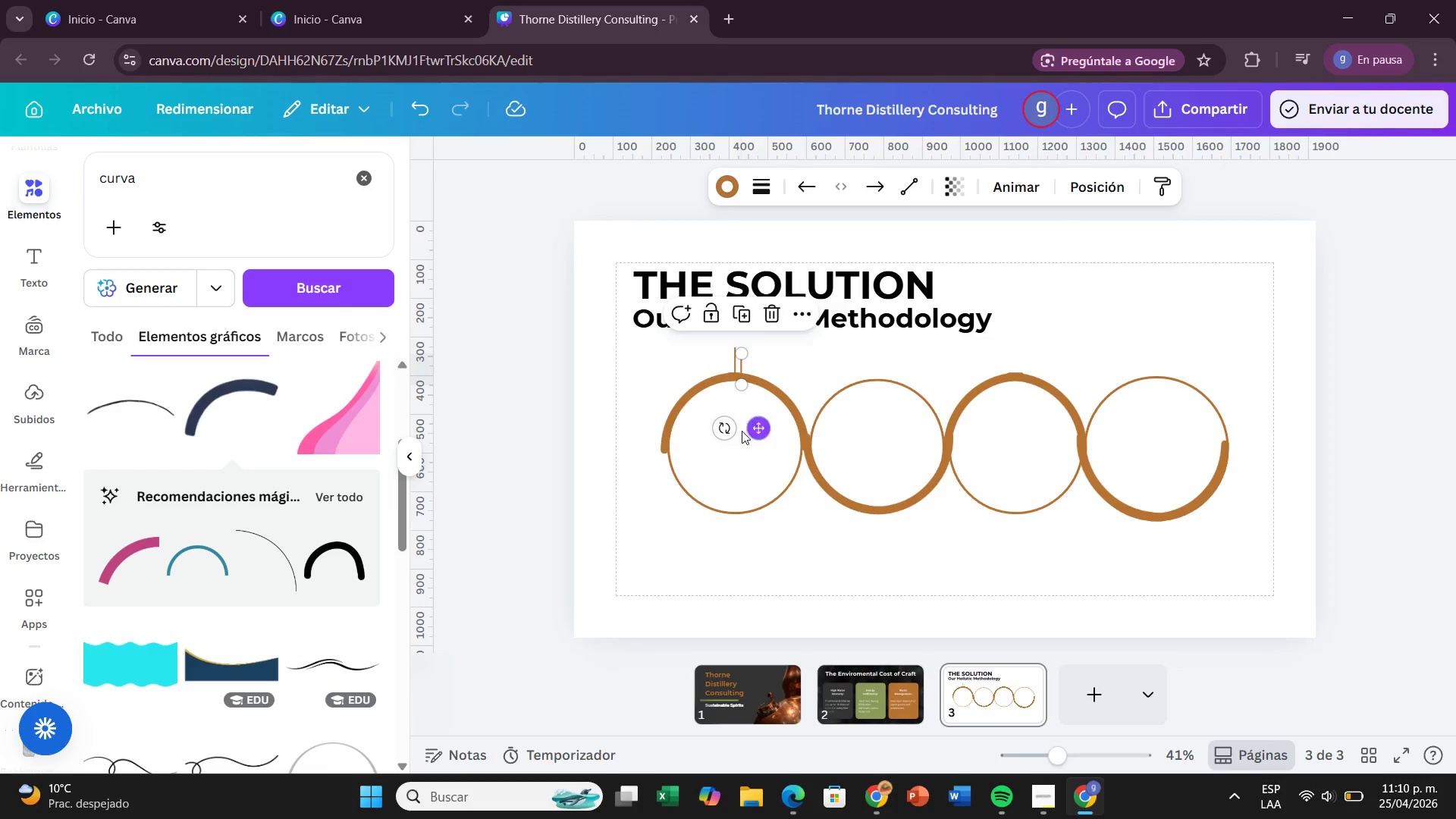 
left_click_drag(start_coordinate=[731, 433], to_coordinate=[860, 378])
 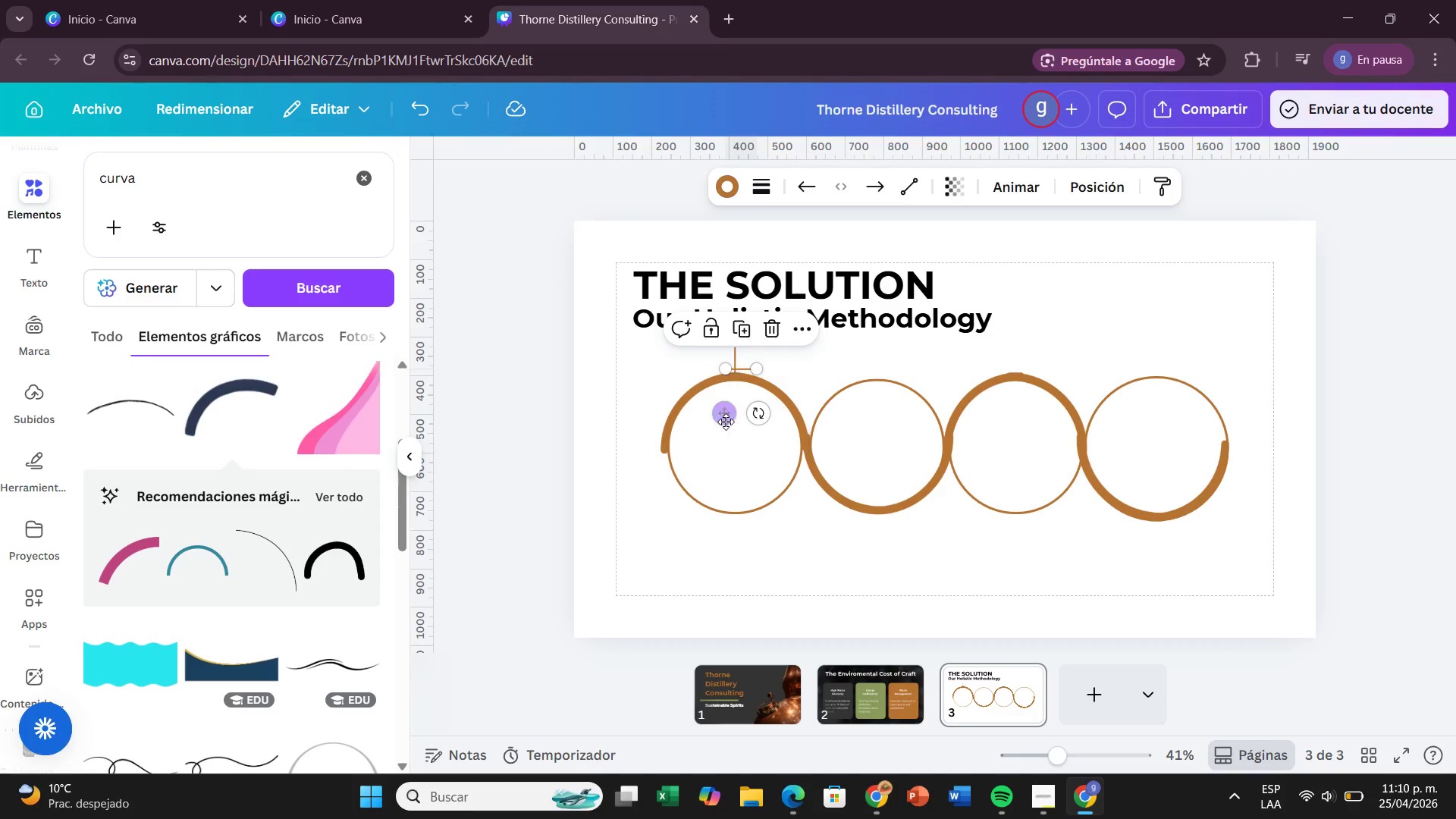 
left_click_drag(start_coordinate=[725, 422], to_coordinate=[735, 400])
 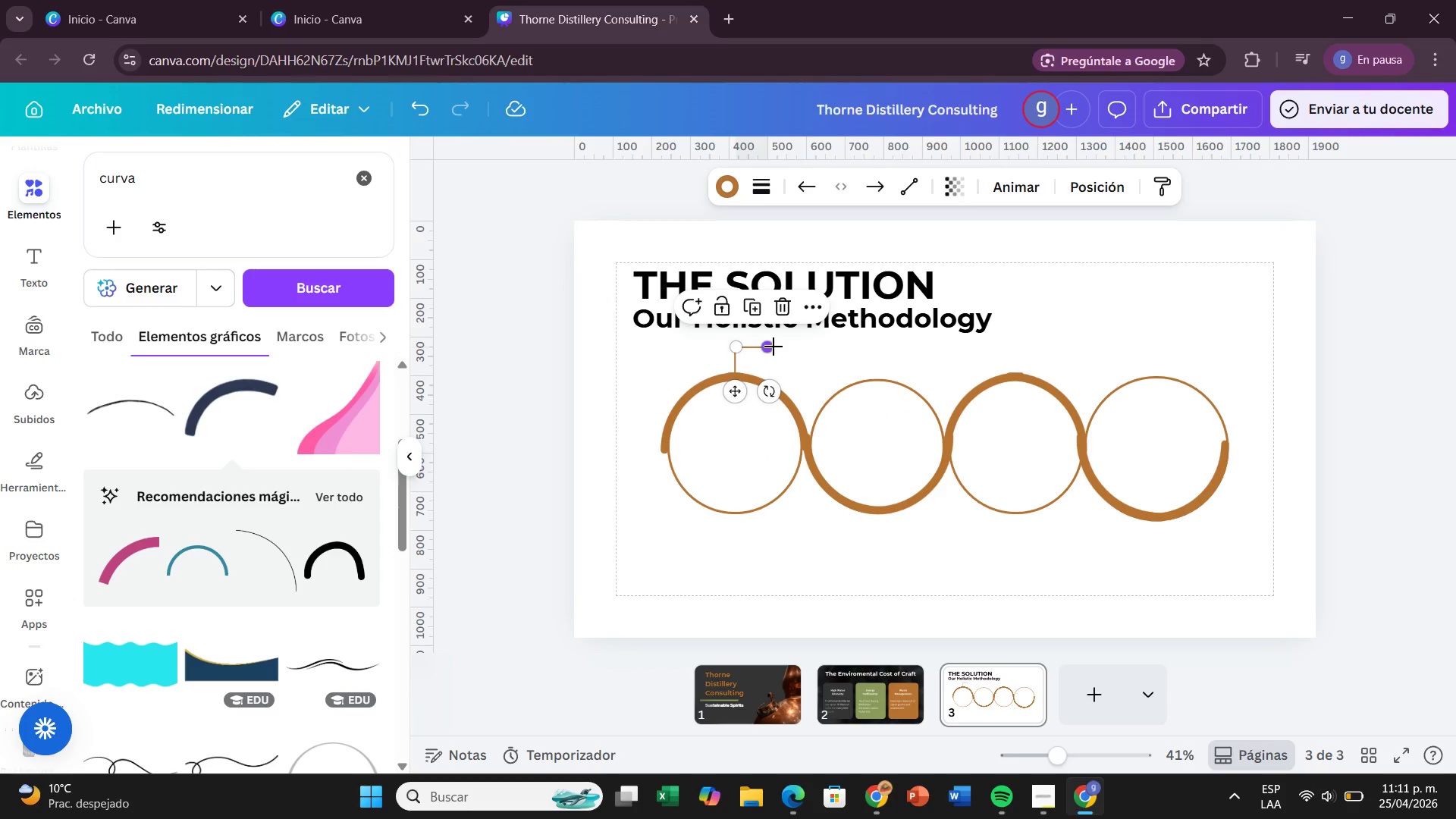 
left_click_drag(start_coordinate=[774, 347], to_coordinate=[1010, 350])
 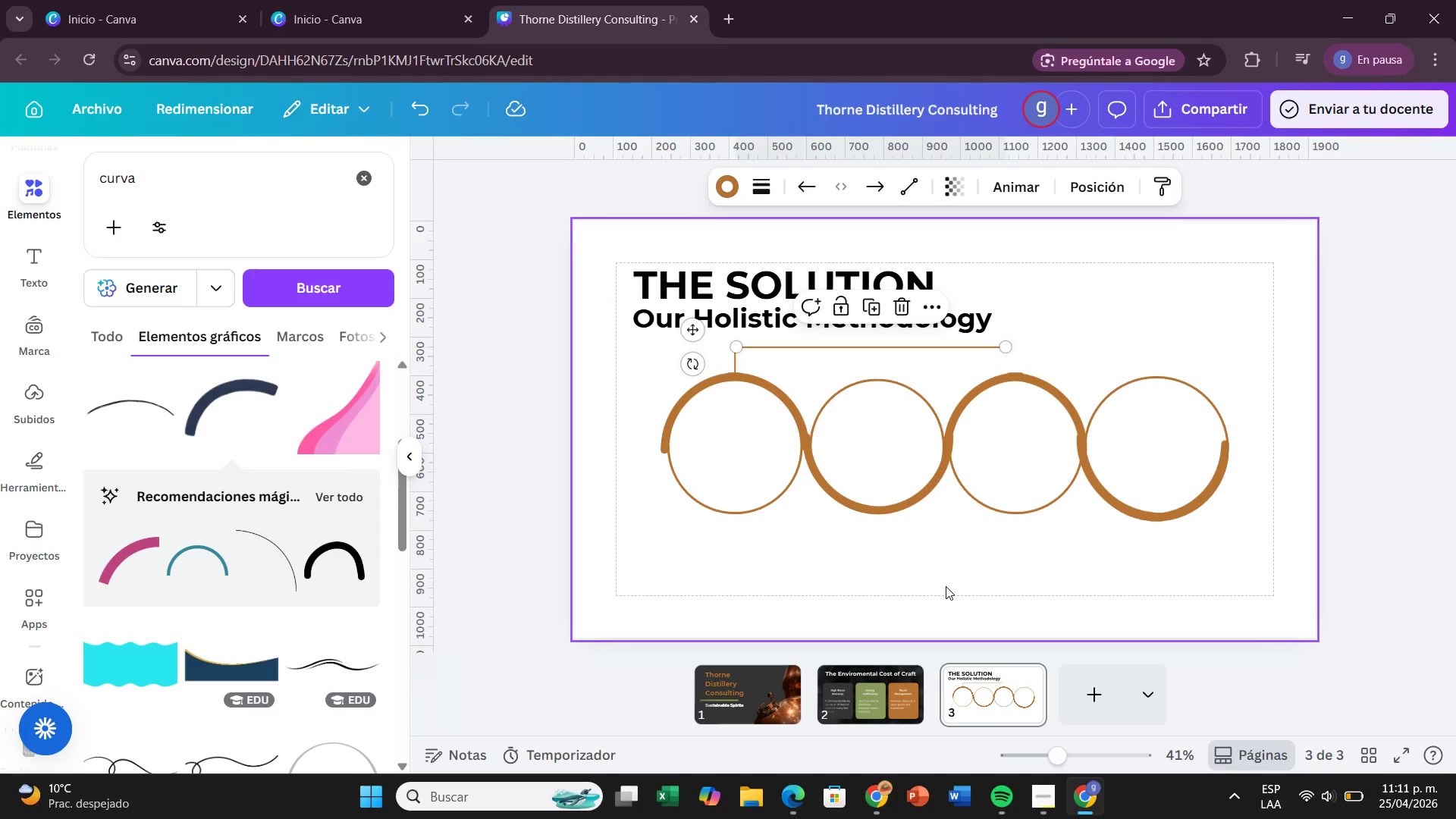 
left_click([946, 586])
 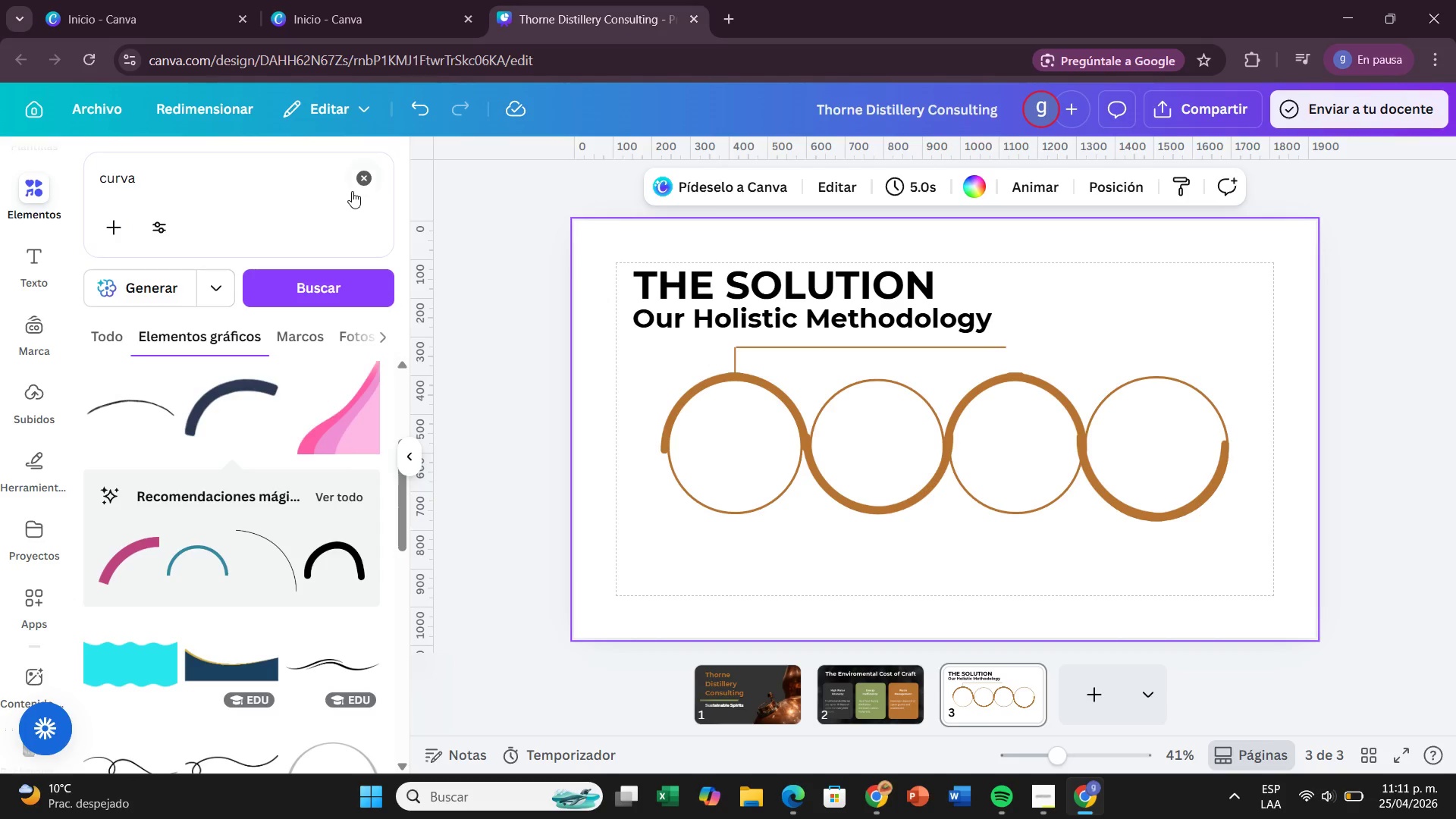 
left_click([356, 191])
 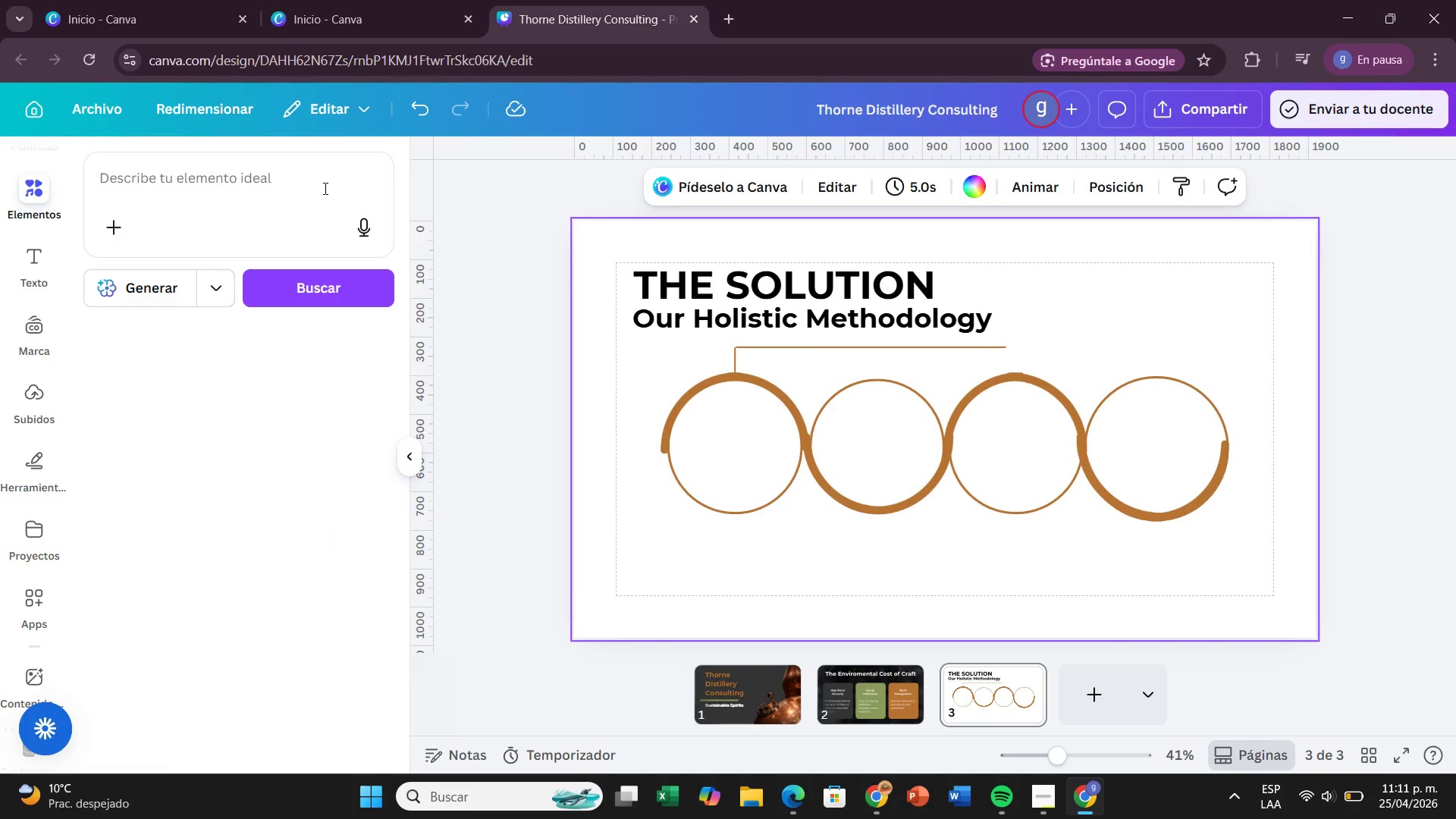 
left_click([323, 188])
 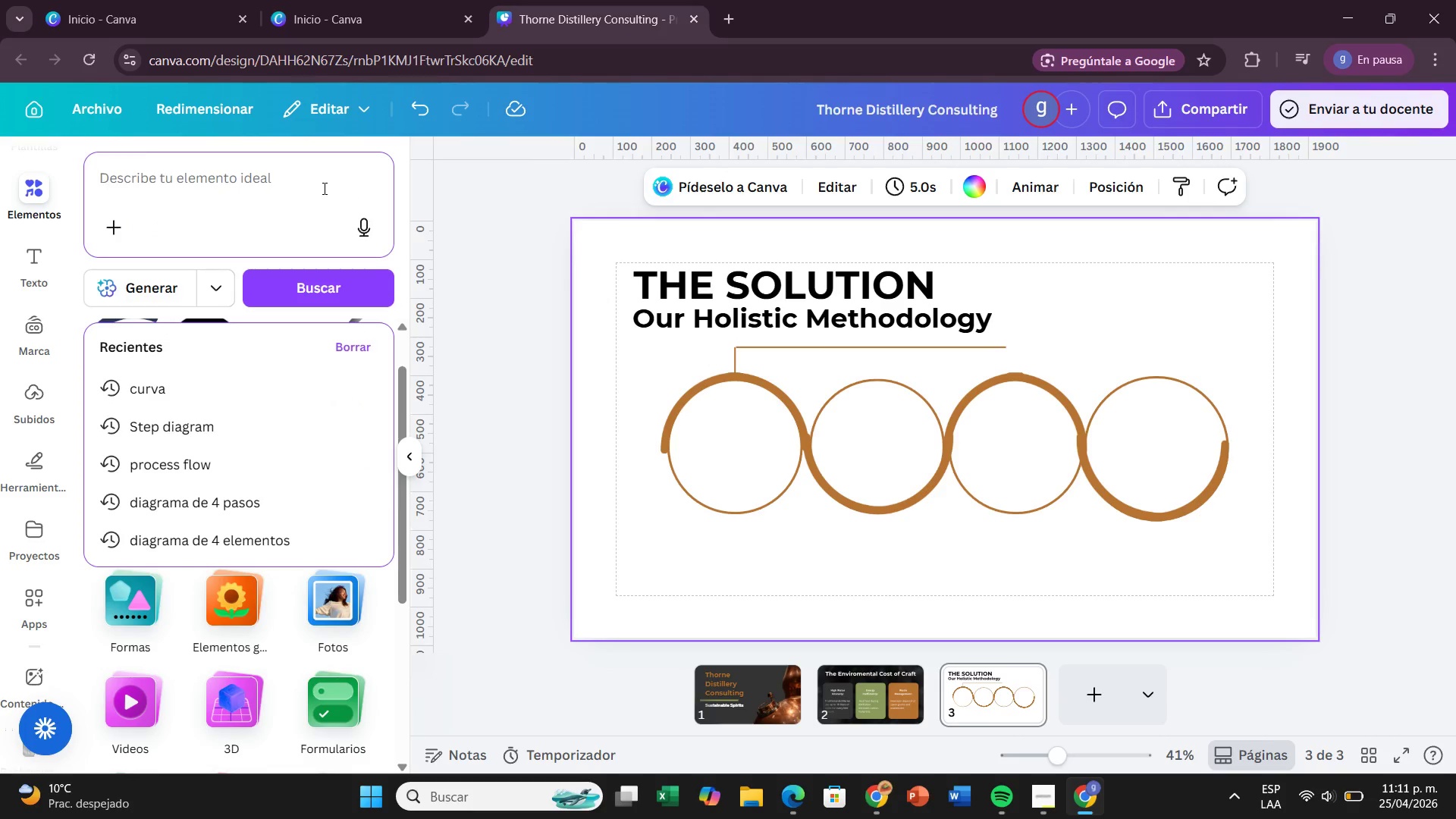 
key(F)
 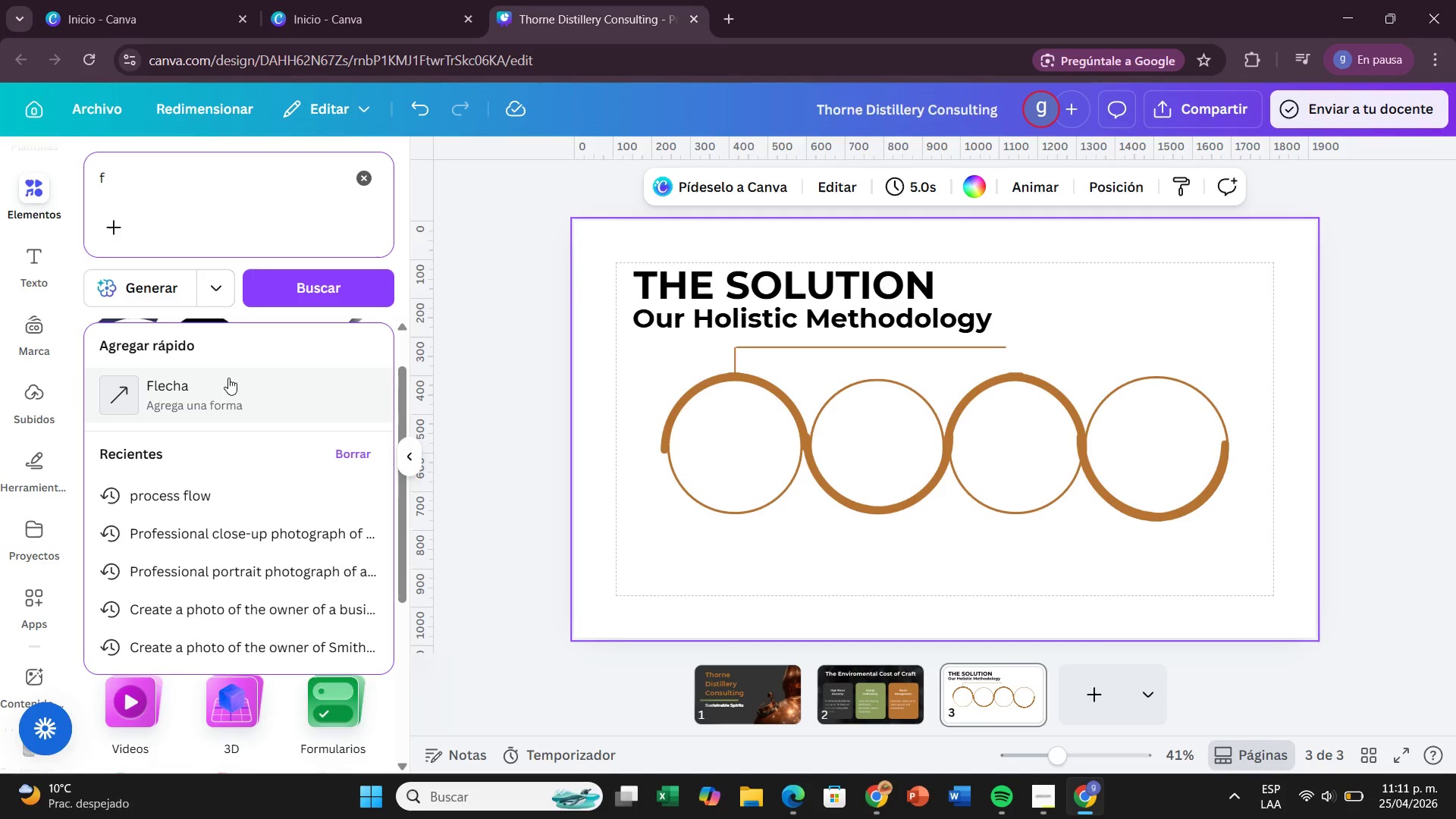 
left_click([228, 378])
 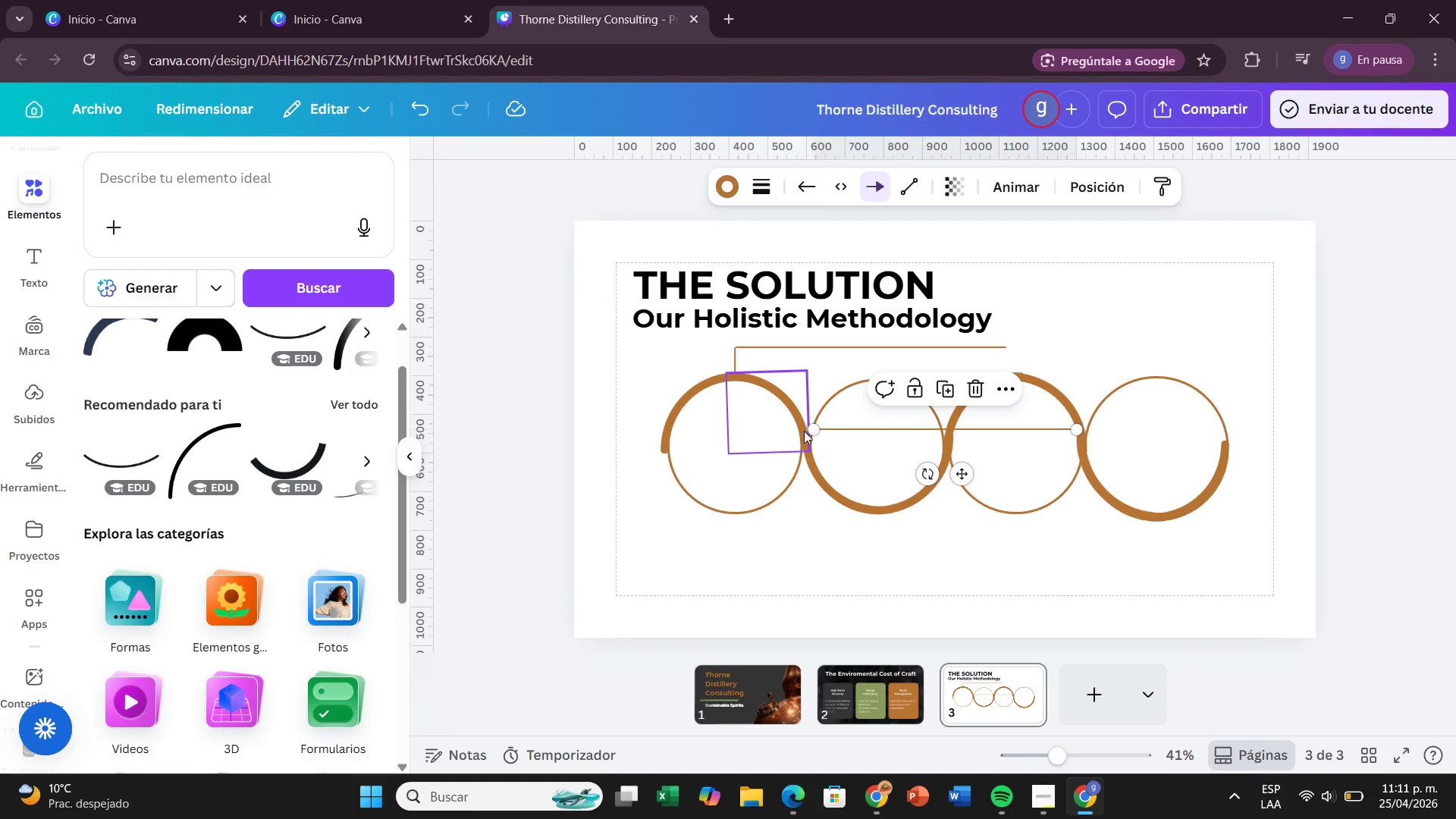 
left_click_drag(start_coordinate=[809, 431], to_coordinate=[1002, 353])
 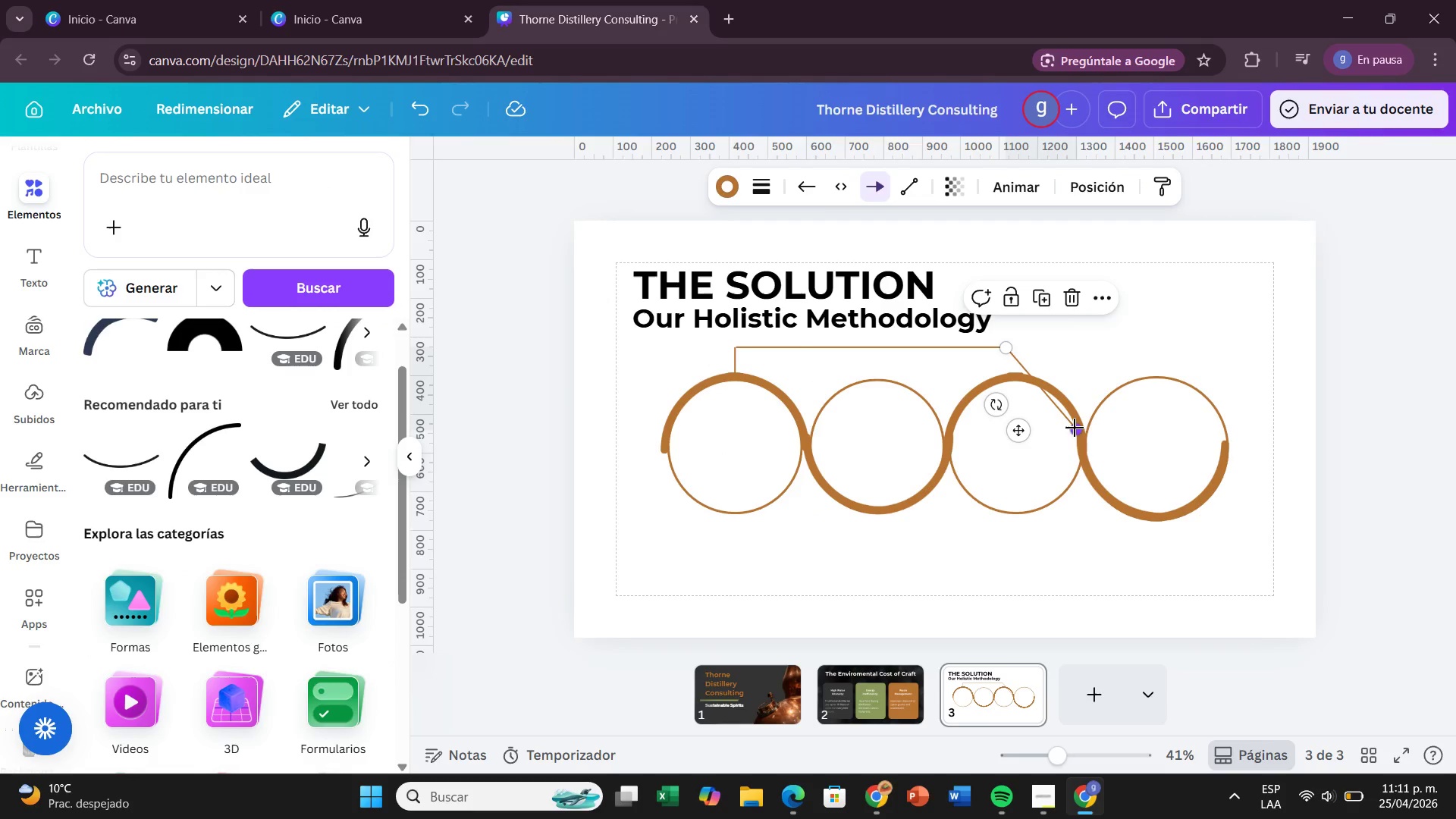 
left_click_drag(start_coordinate=[1077, 426], to_coordinate=[1006, 366])
 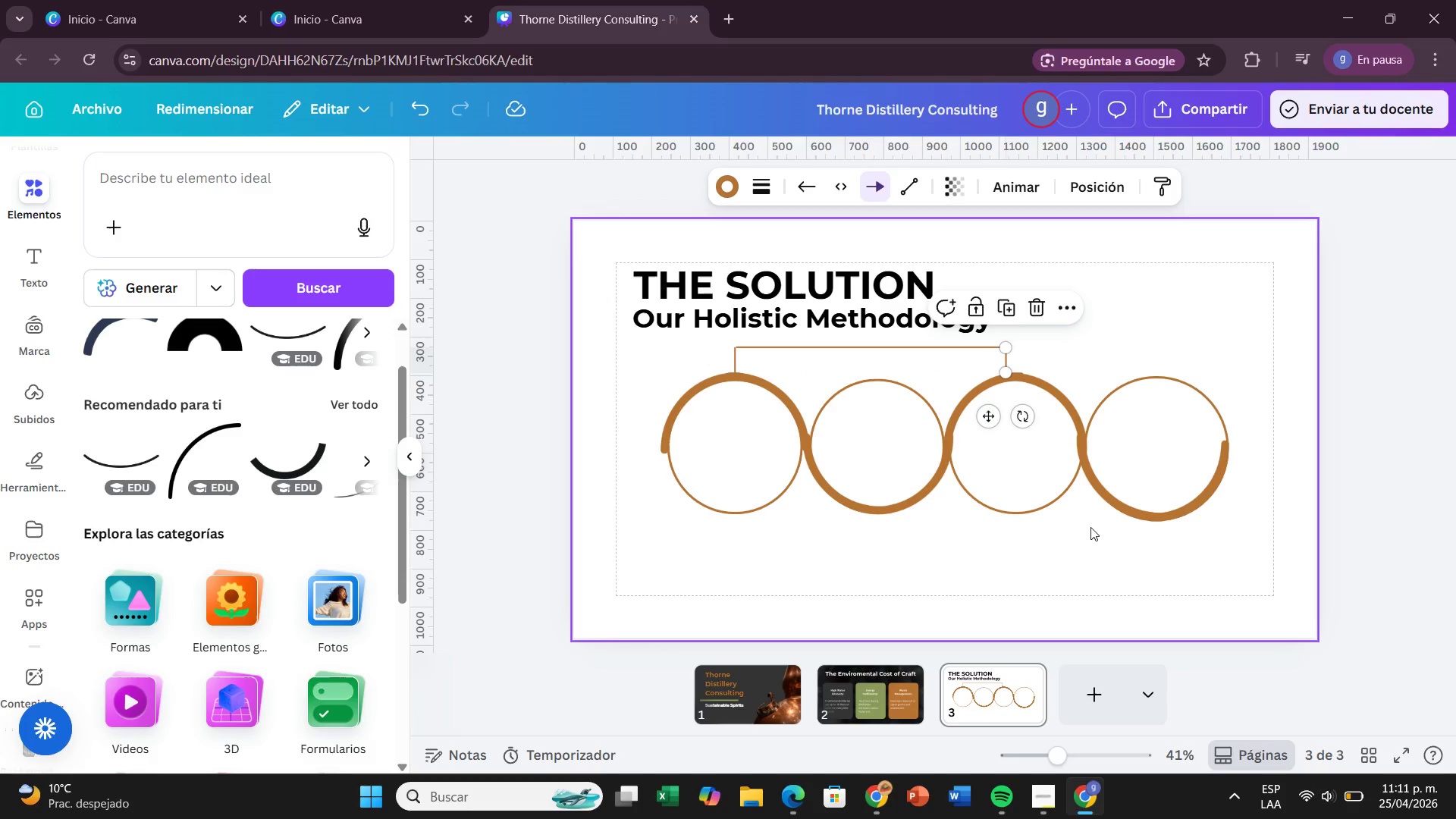 
left_click([1090, 527])
 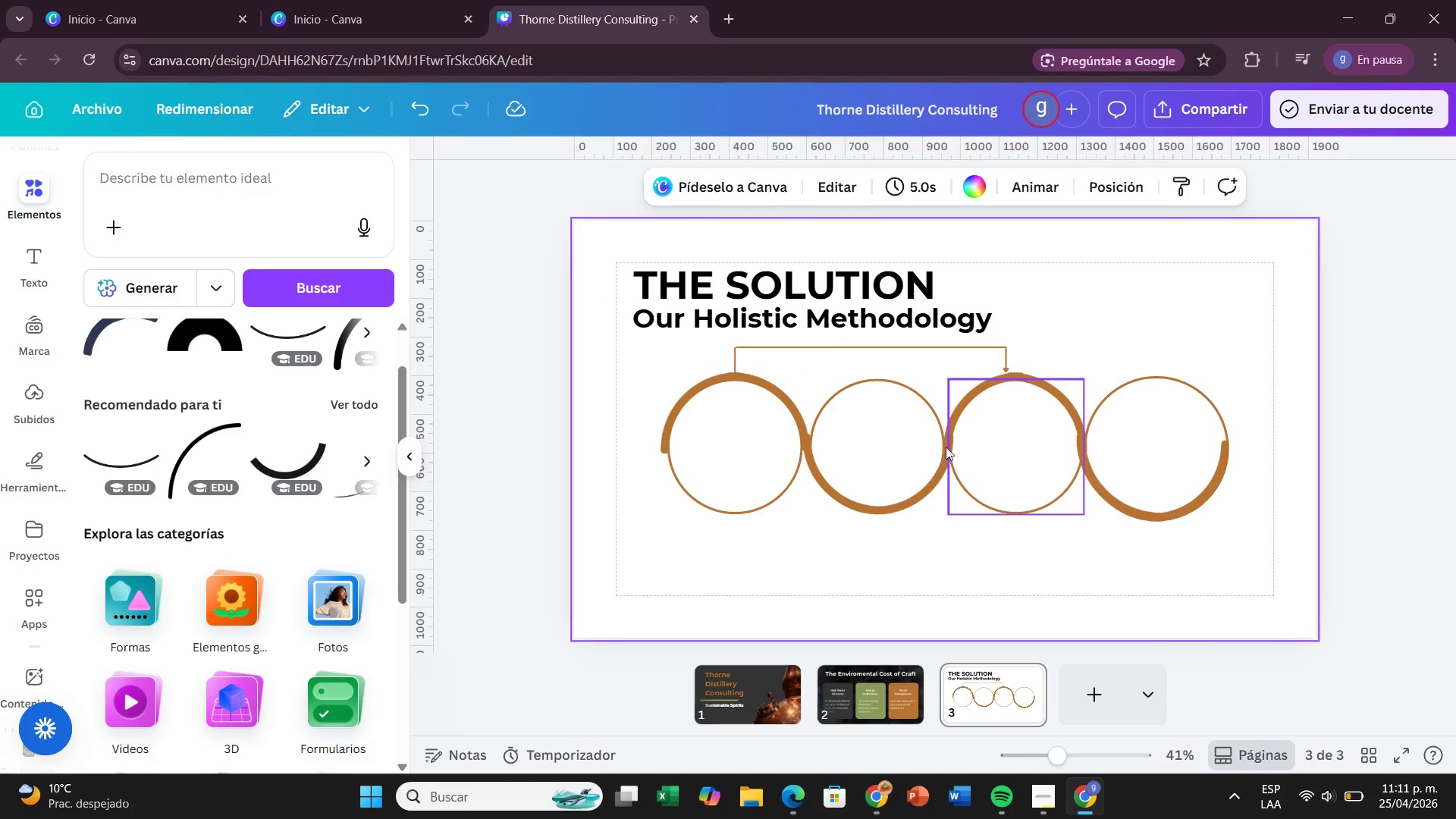 
left_click([737, 359])
 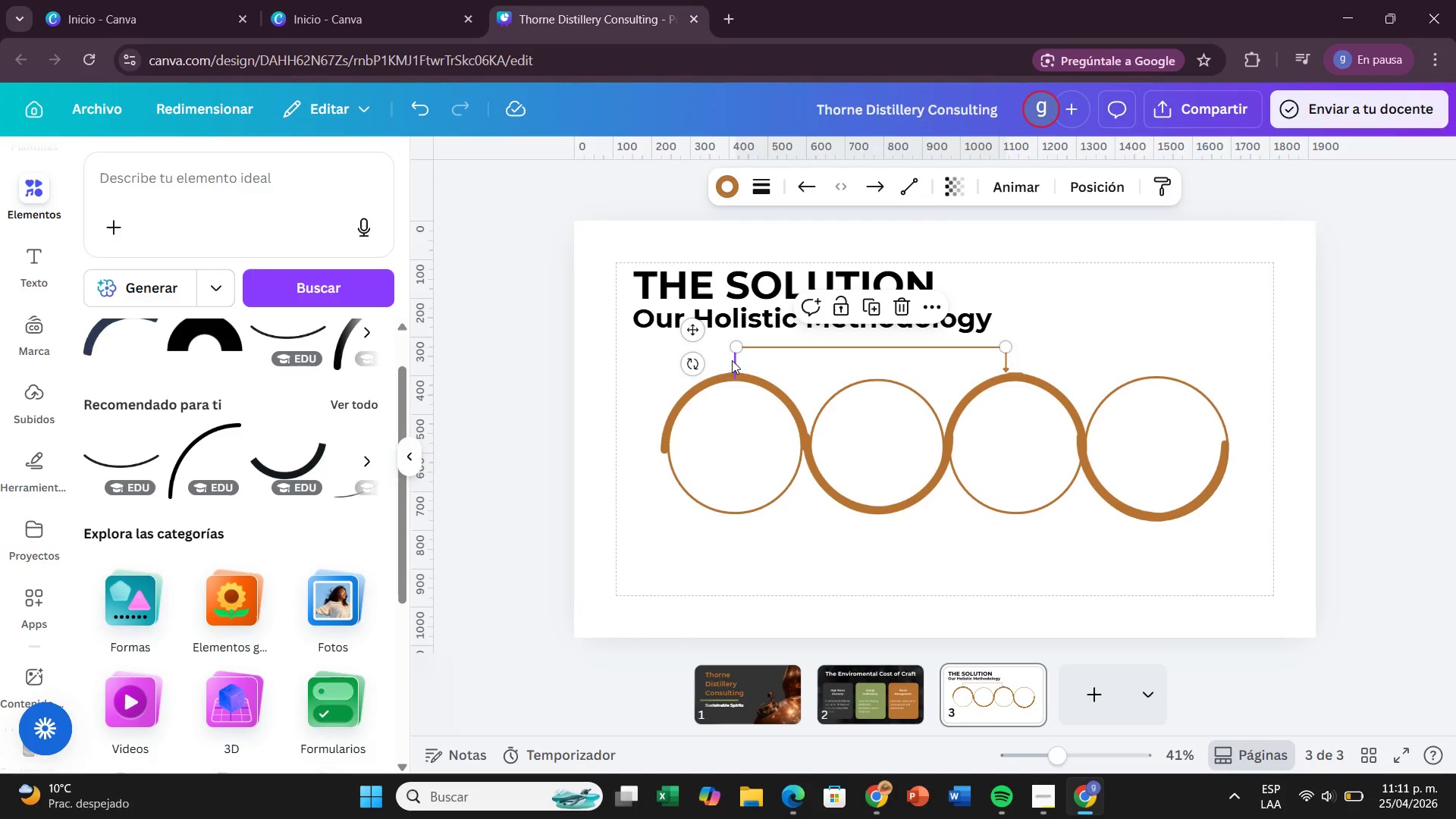 
left_click([732, 360])
 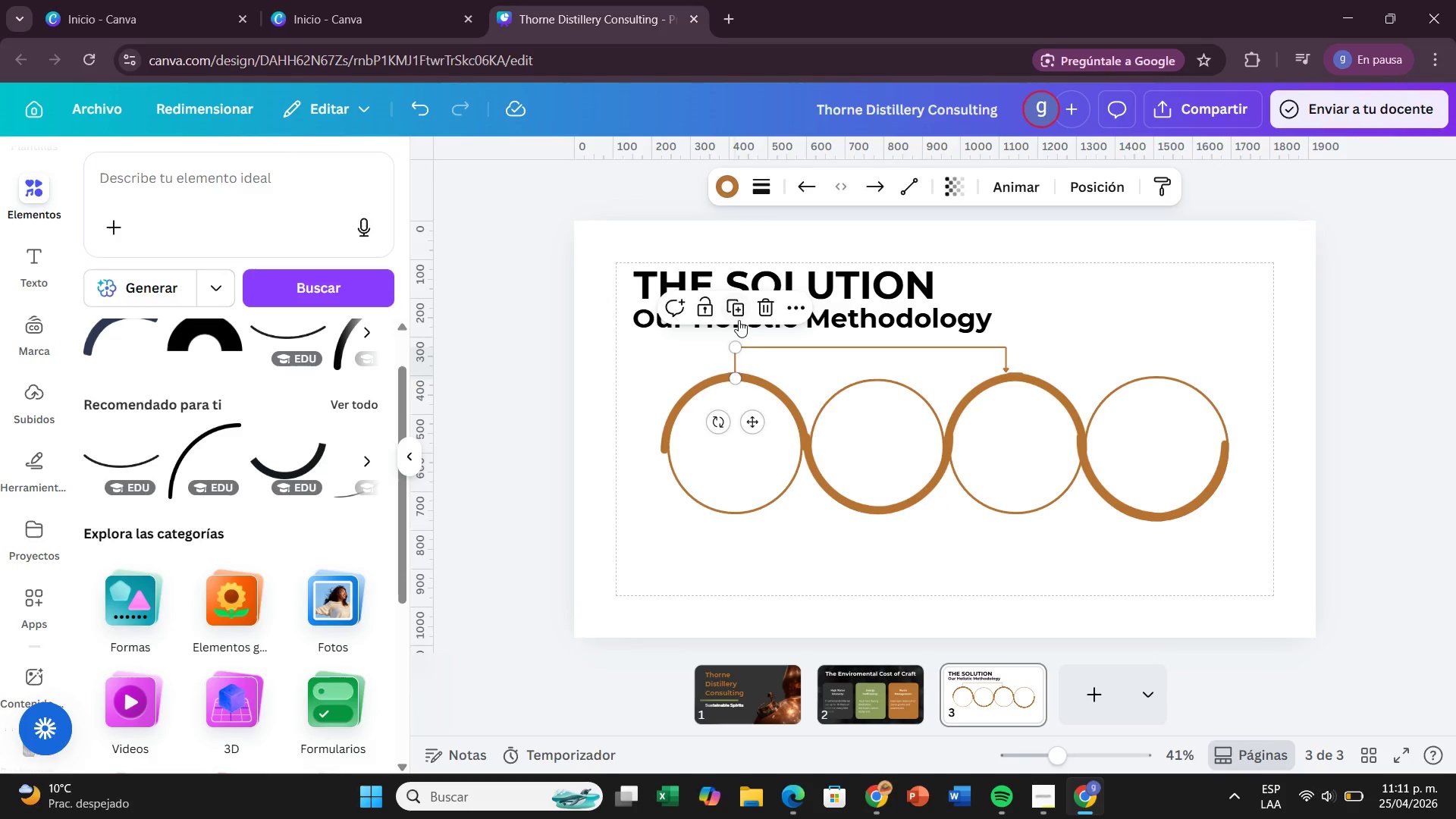 
left_click([737, 318])
 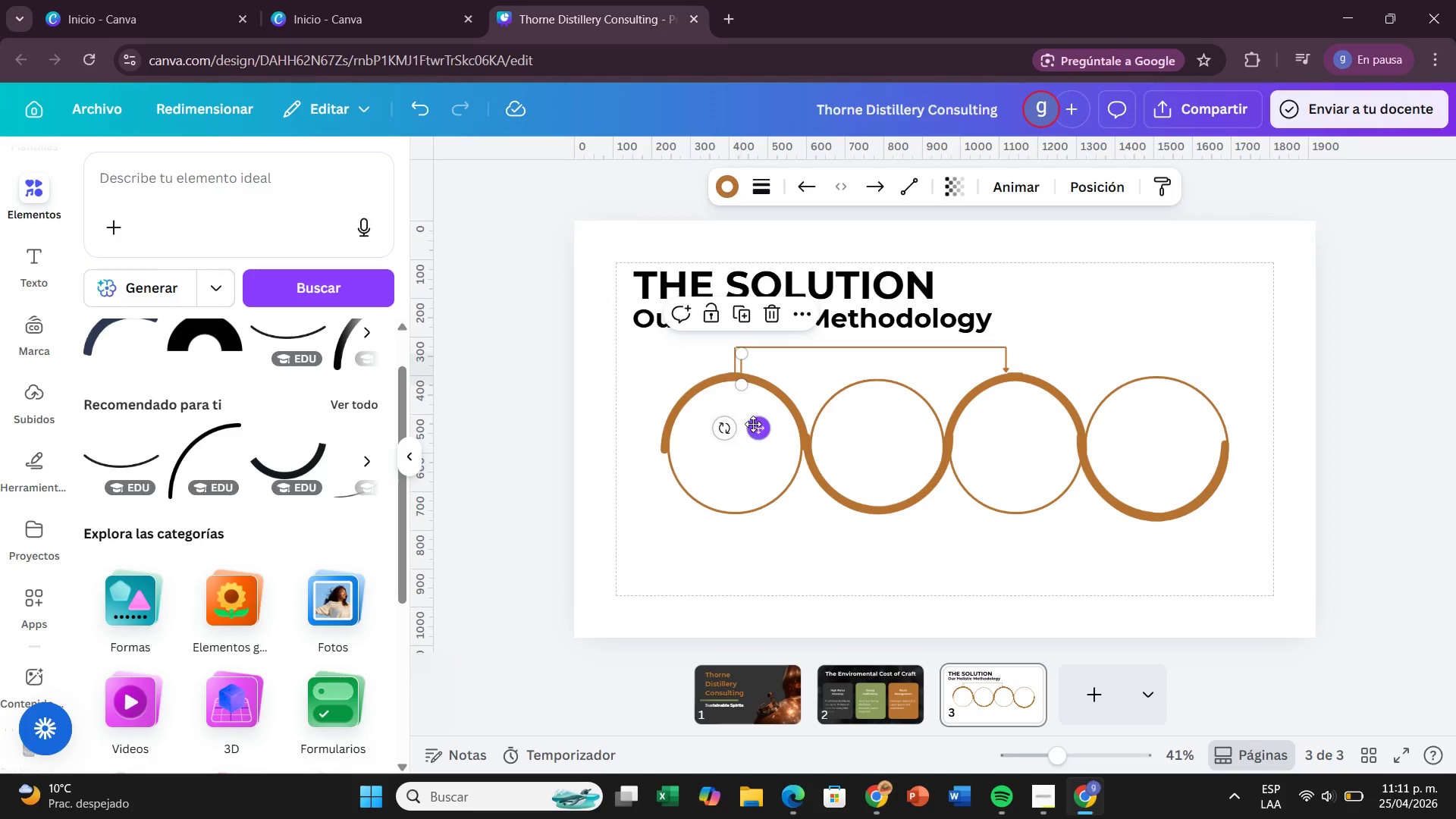 
left_click_drag(start_coordinate=[754, 423], to_coordinate=[899, 583])
 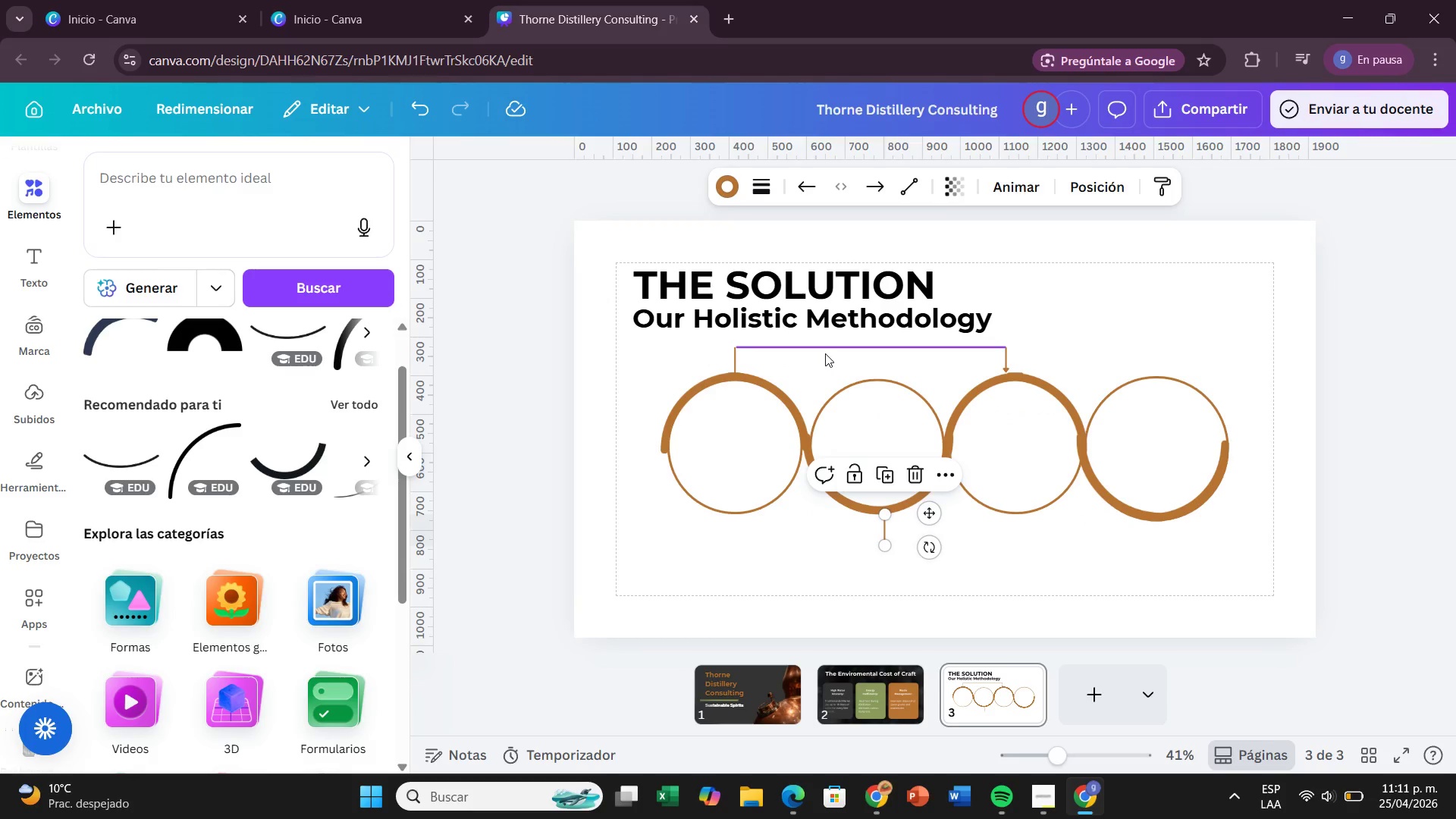 
left_click([825, 353])
 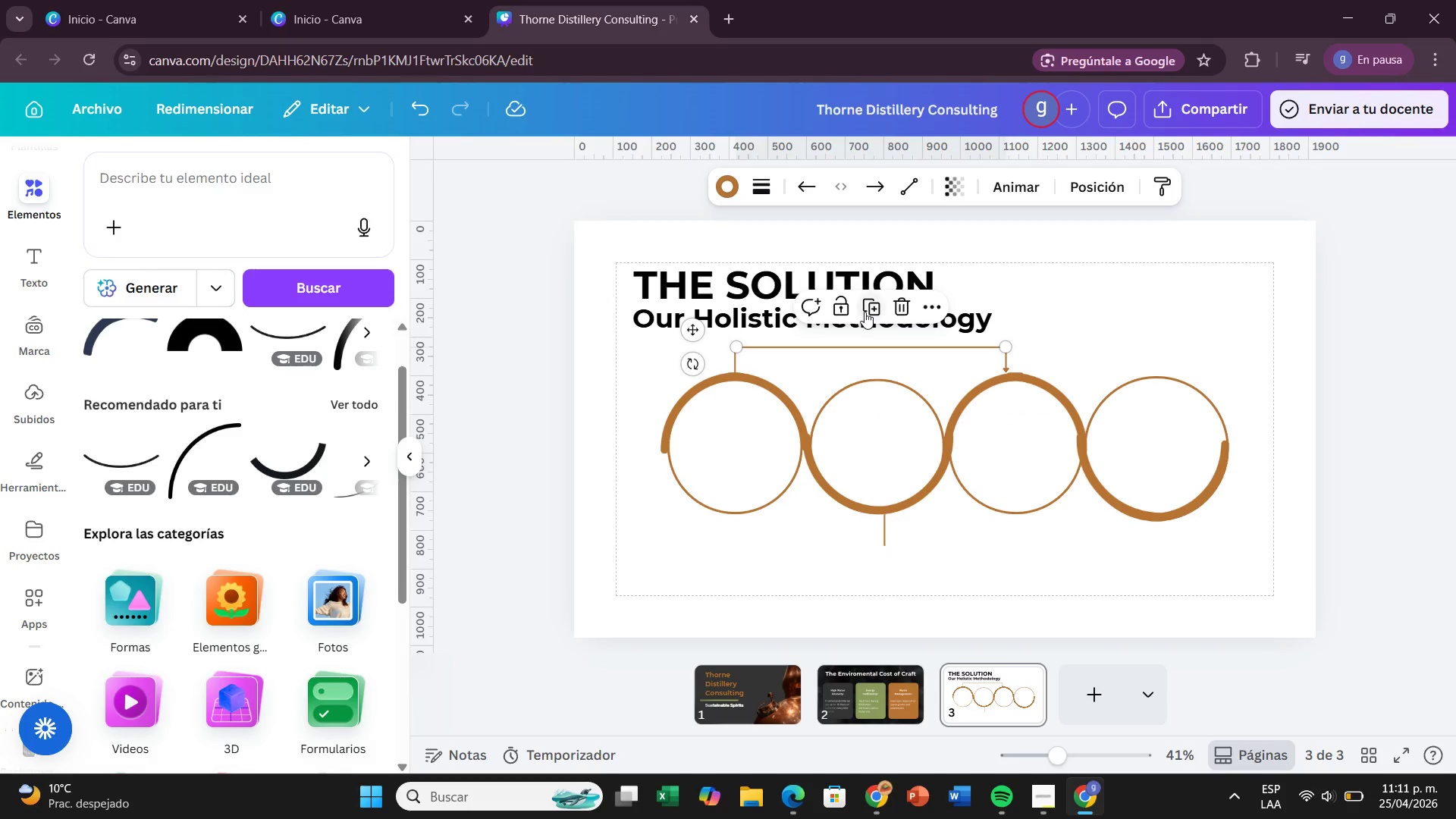 
left_click([864, 312])
 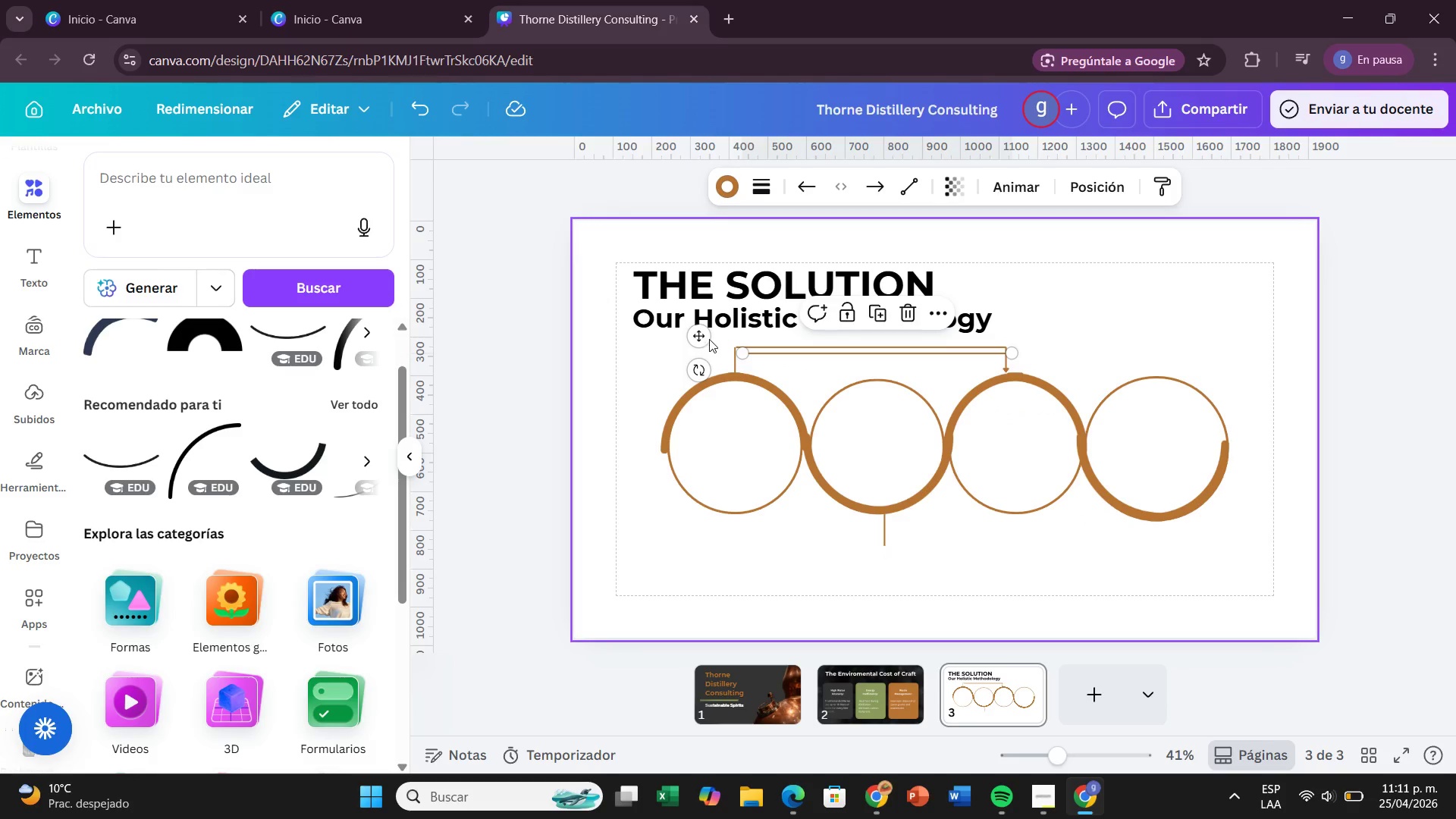 
left_click_drag(start_coordinate=[698, 337], to_coordinate=[840, 531])
 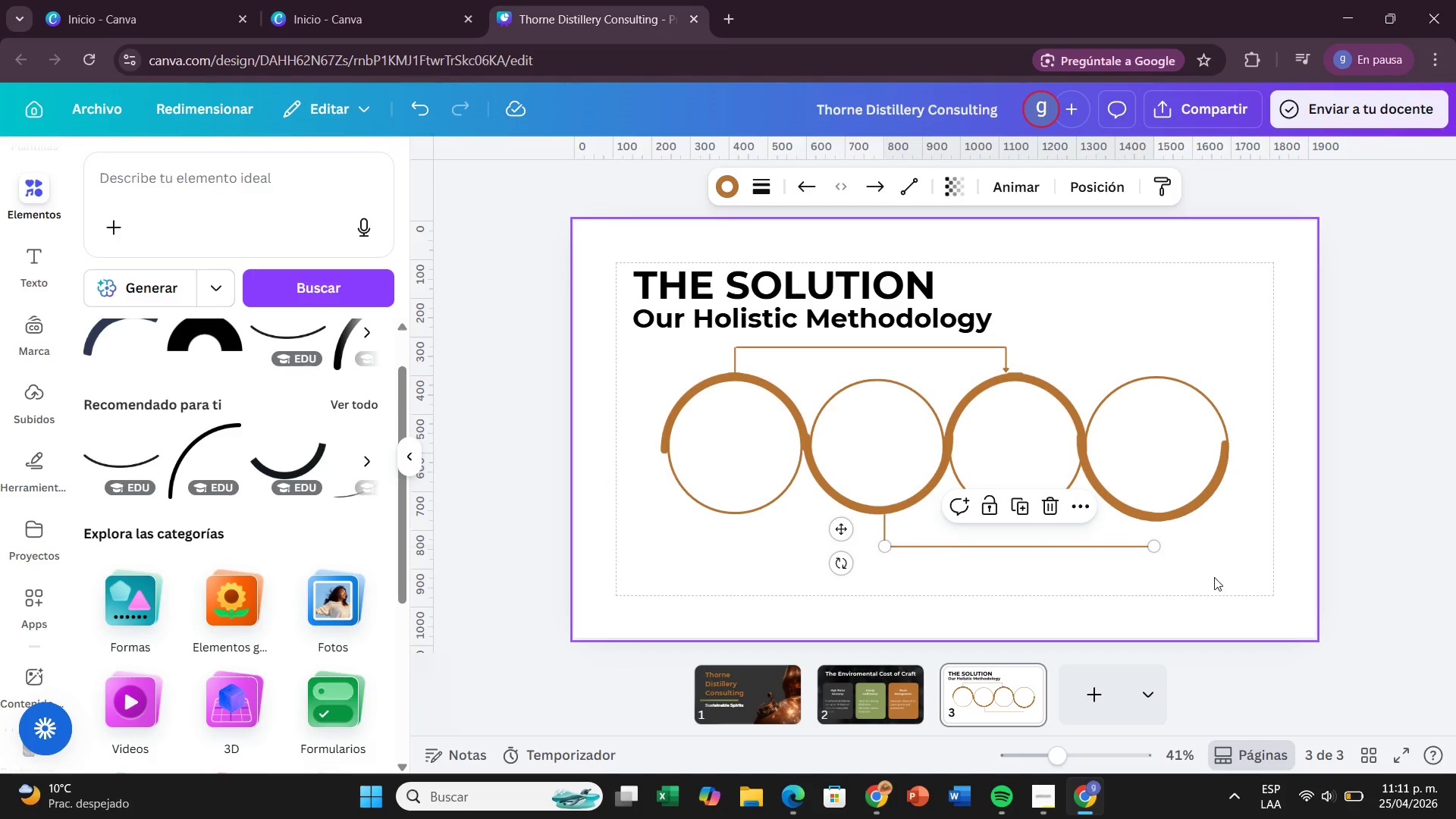 
left_click([1209, 563])
 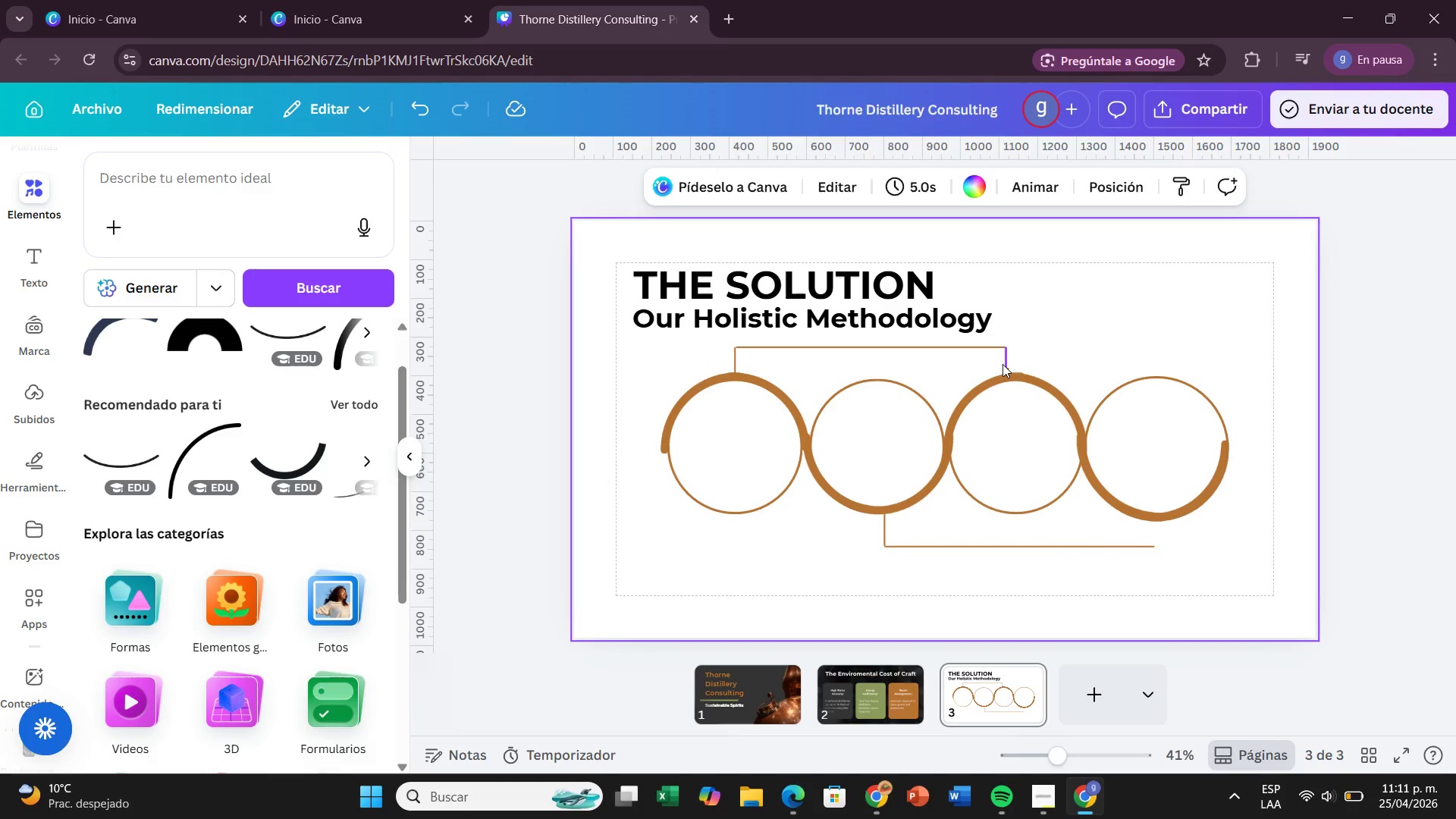 
left_click([1003, 364])
 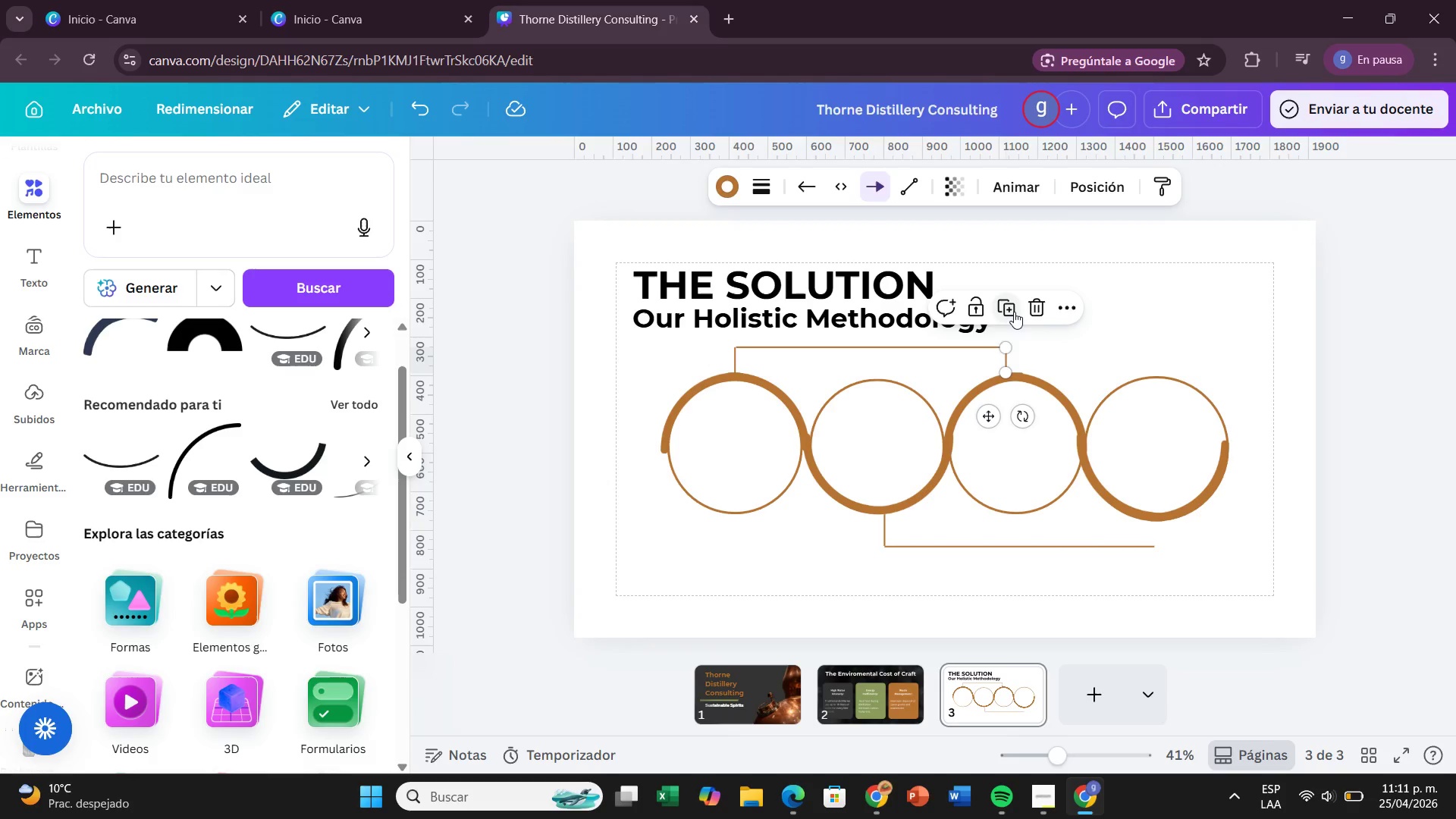 
left_click([1014, 312])
 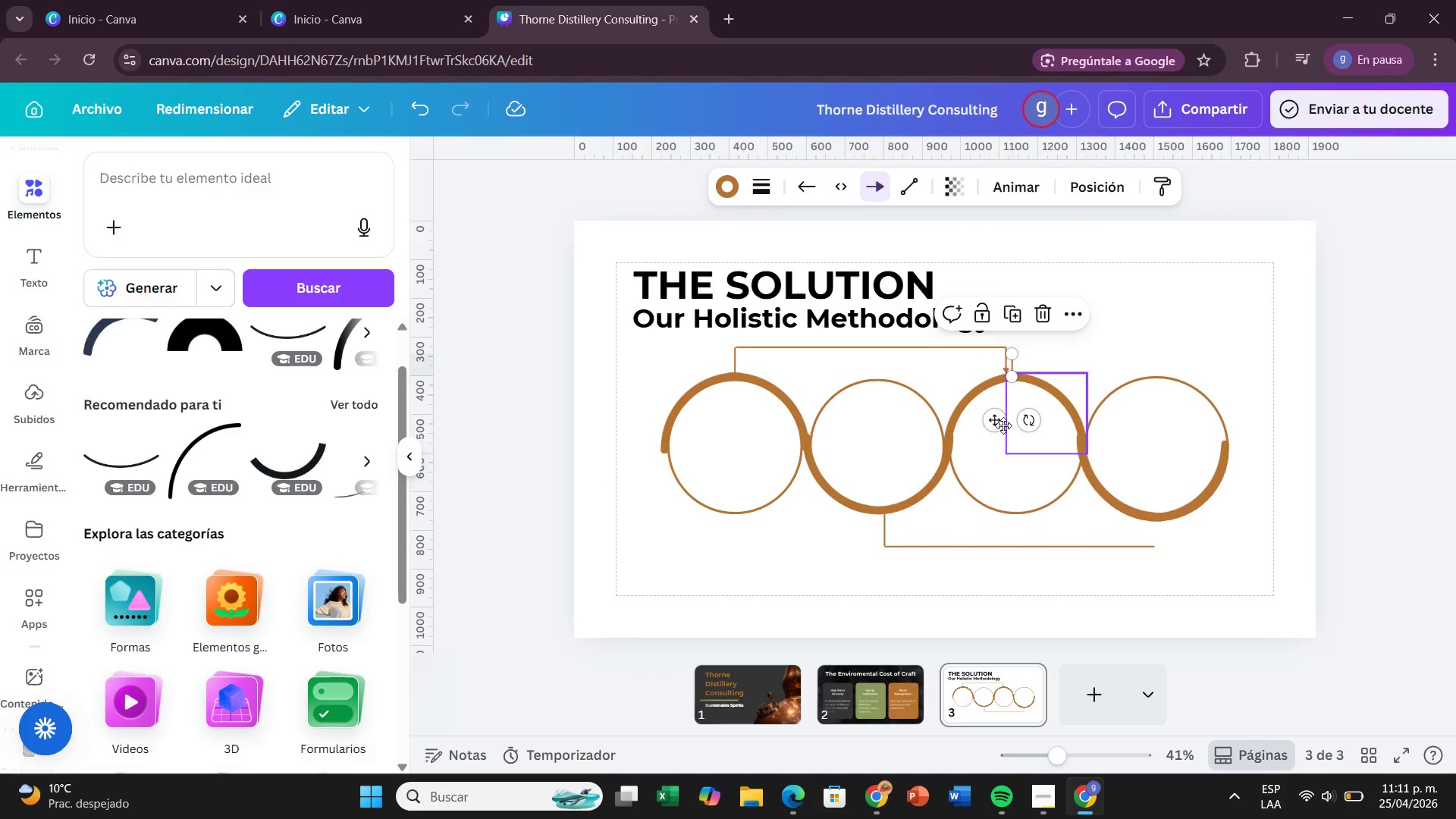 
left_click_drag(start_coordinate=[1001, 425], to_coordinate=[1150, 593])
 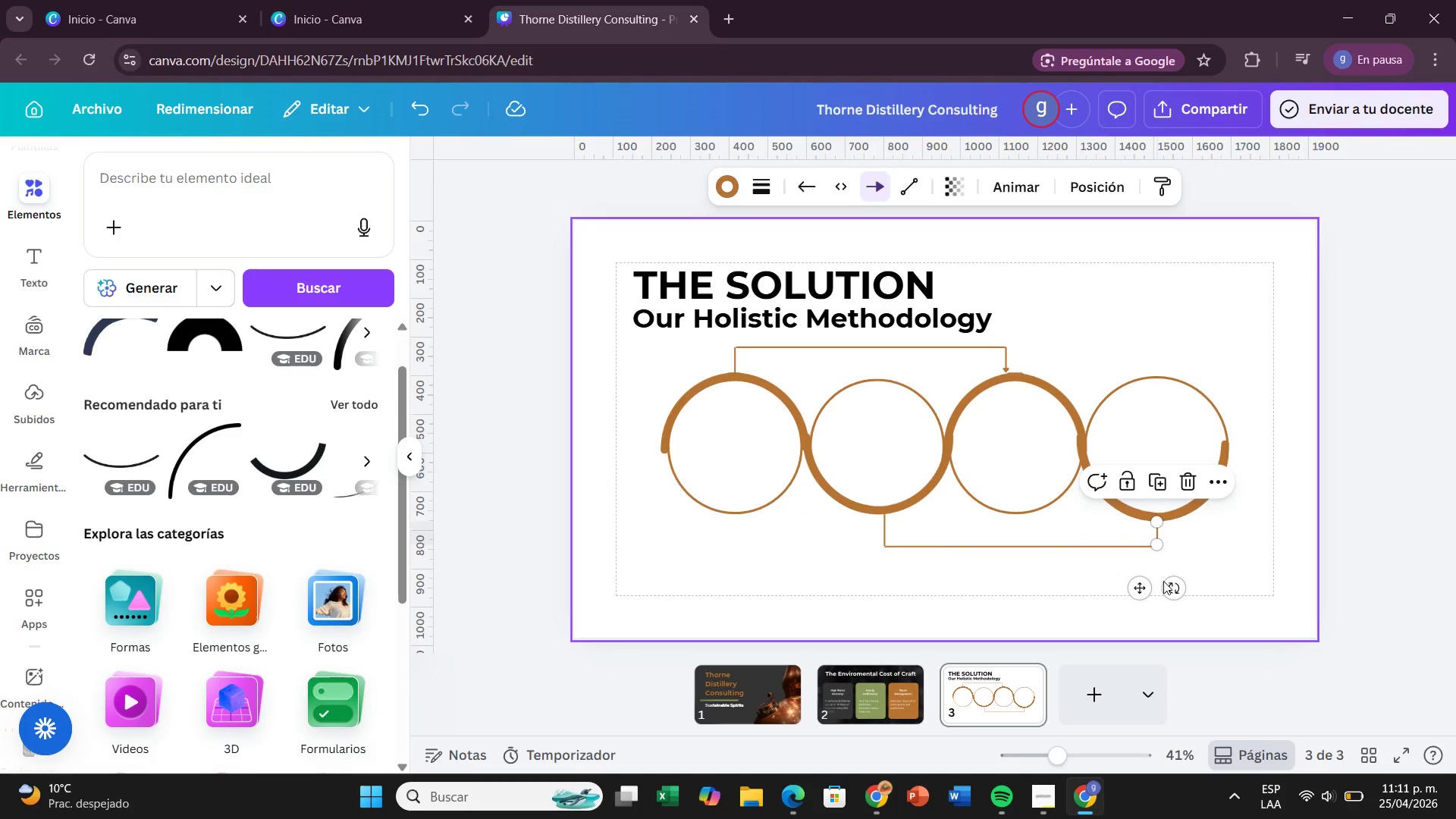 
left_click_drag(start_coordinate=[1166, 584], to_coordinate=[1158, 509])
 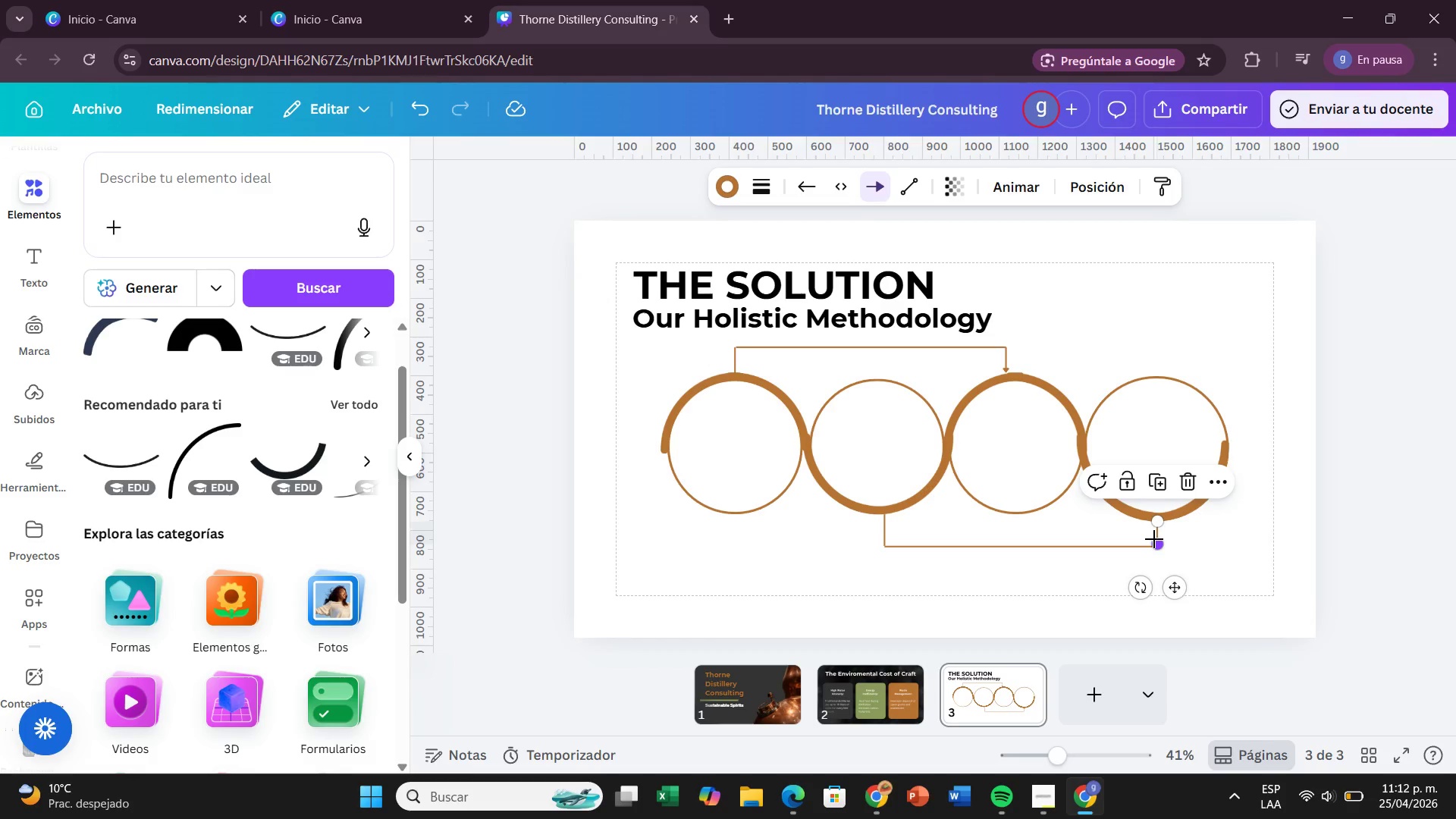 
left_click_drag(start_coordinate=[1154, 539], to_coordinate=[1155, 545])
 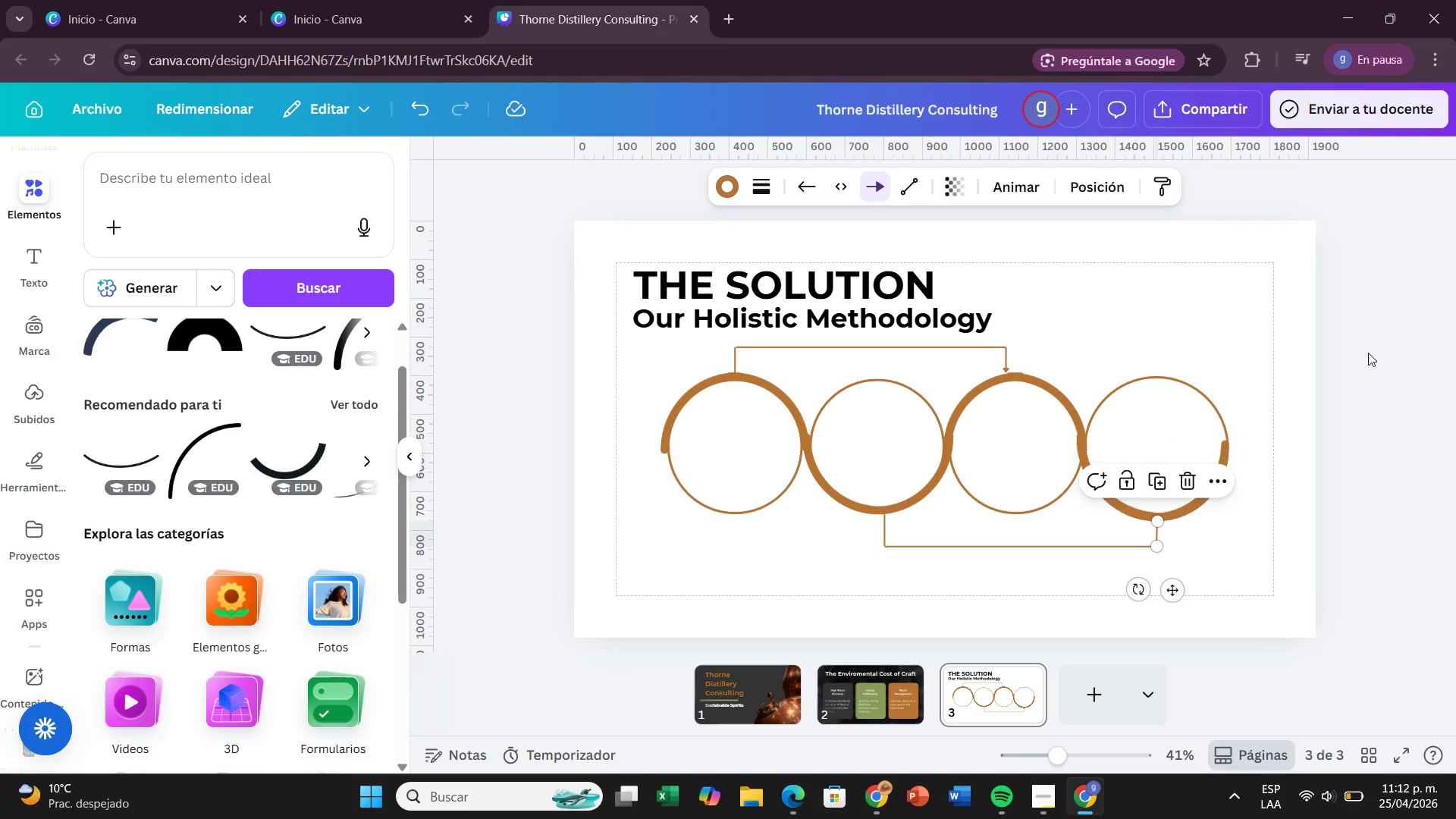 
left_click([1381, 368])
 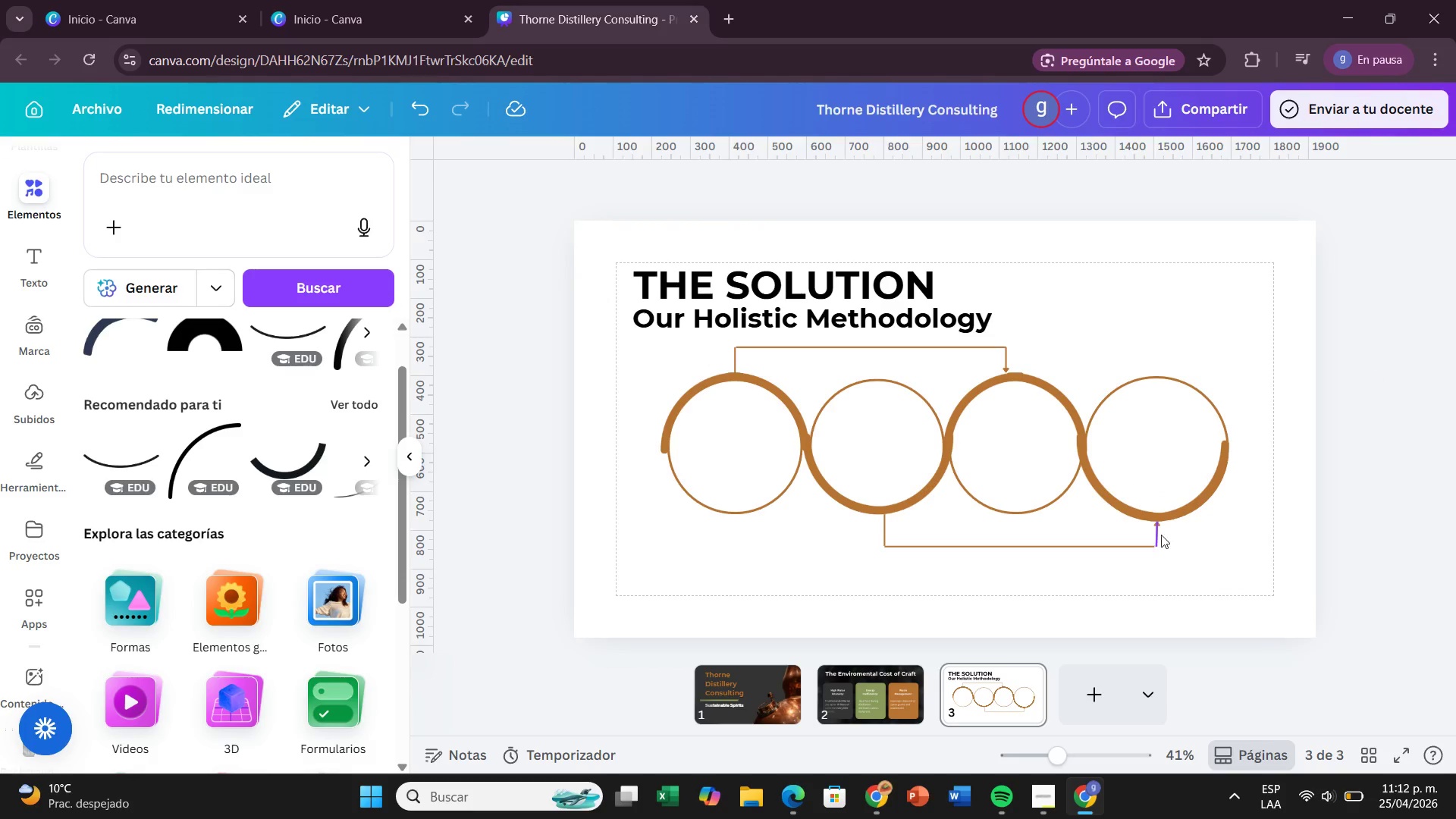 
left_click_drag(start_coordinate=[1147, 535], to_coordinate=[1156, 538])
 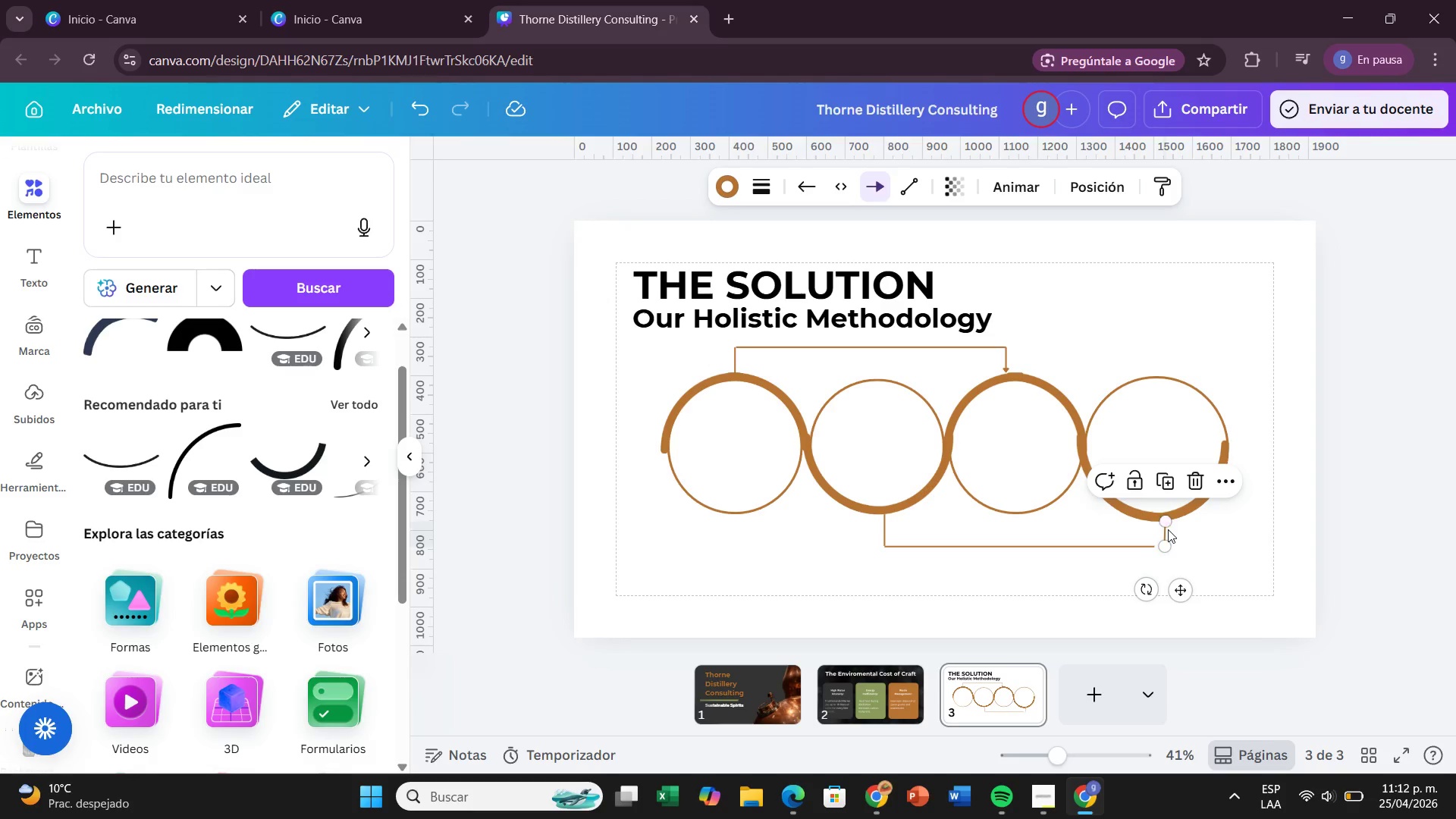 
left_click_drag(start_coordinate=[1166, 532], to_coordinate=[1163, 528])
 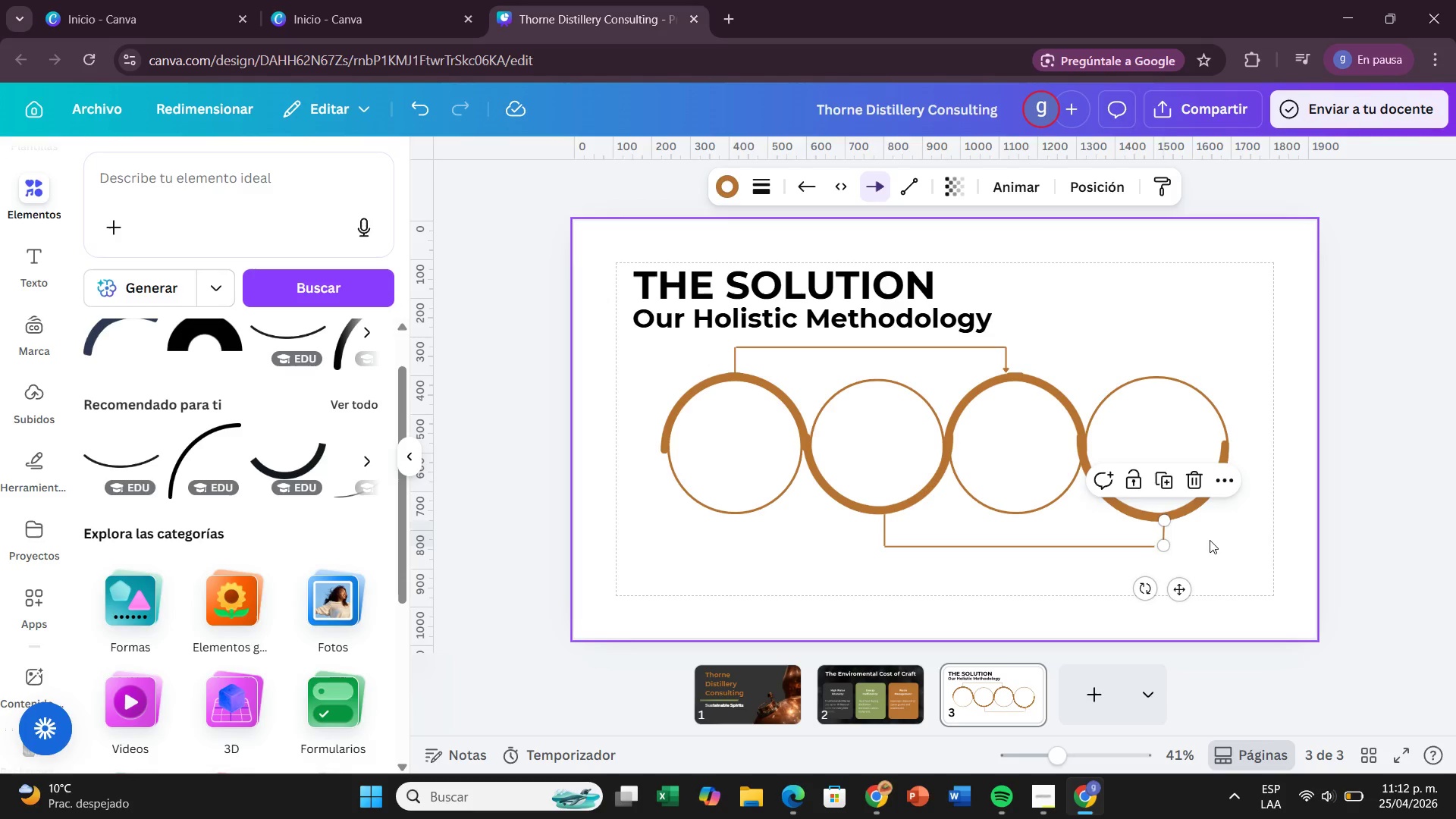 
left_click([1210, 540])
 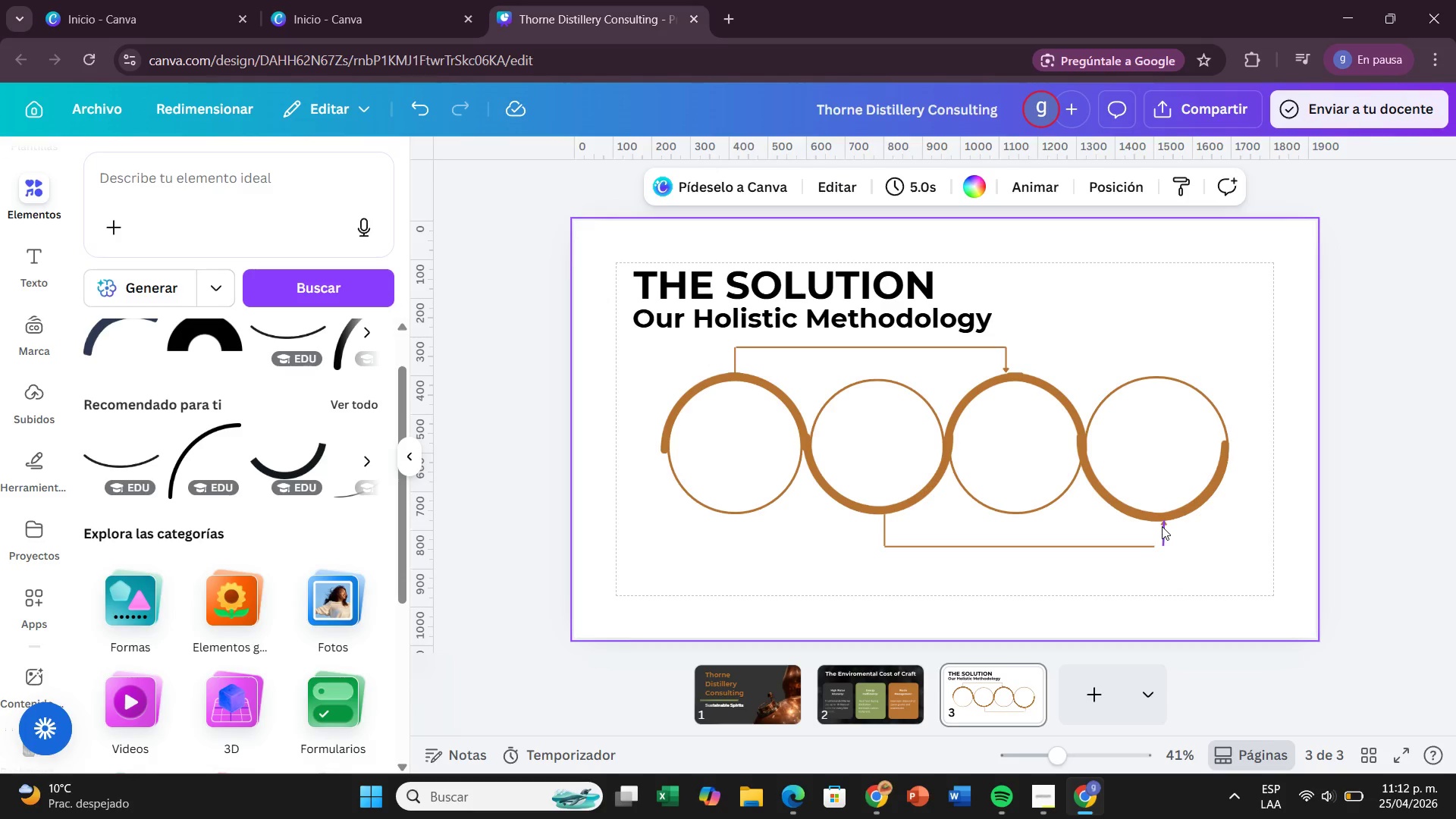 
left_click([1162, 526])
 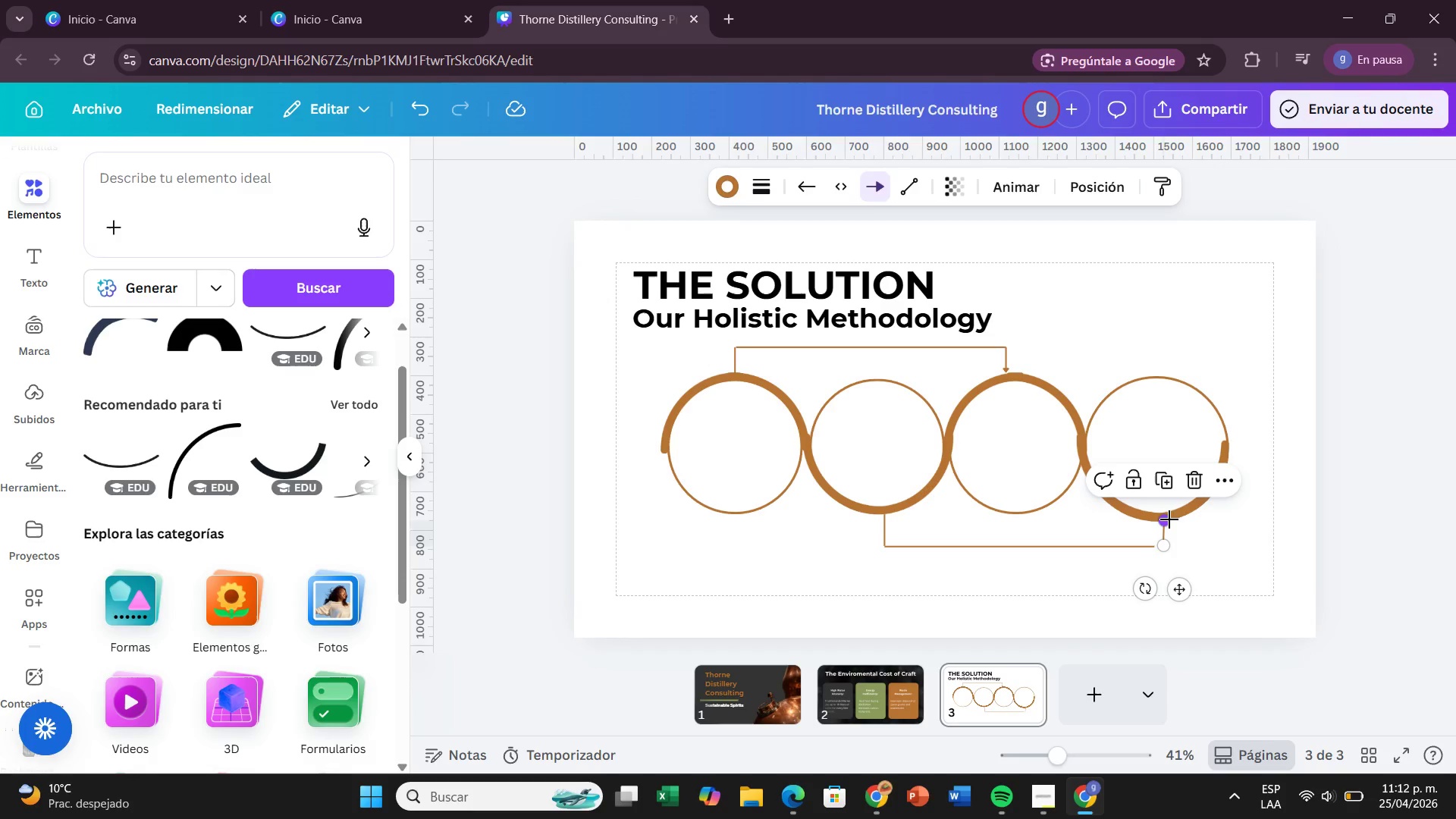 
left_click_drag(start_coordinate=[1169, 519], to_coordinate=[1169, 526])
 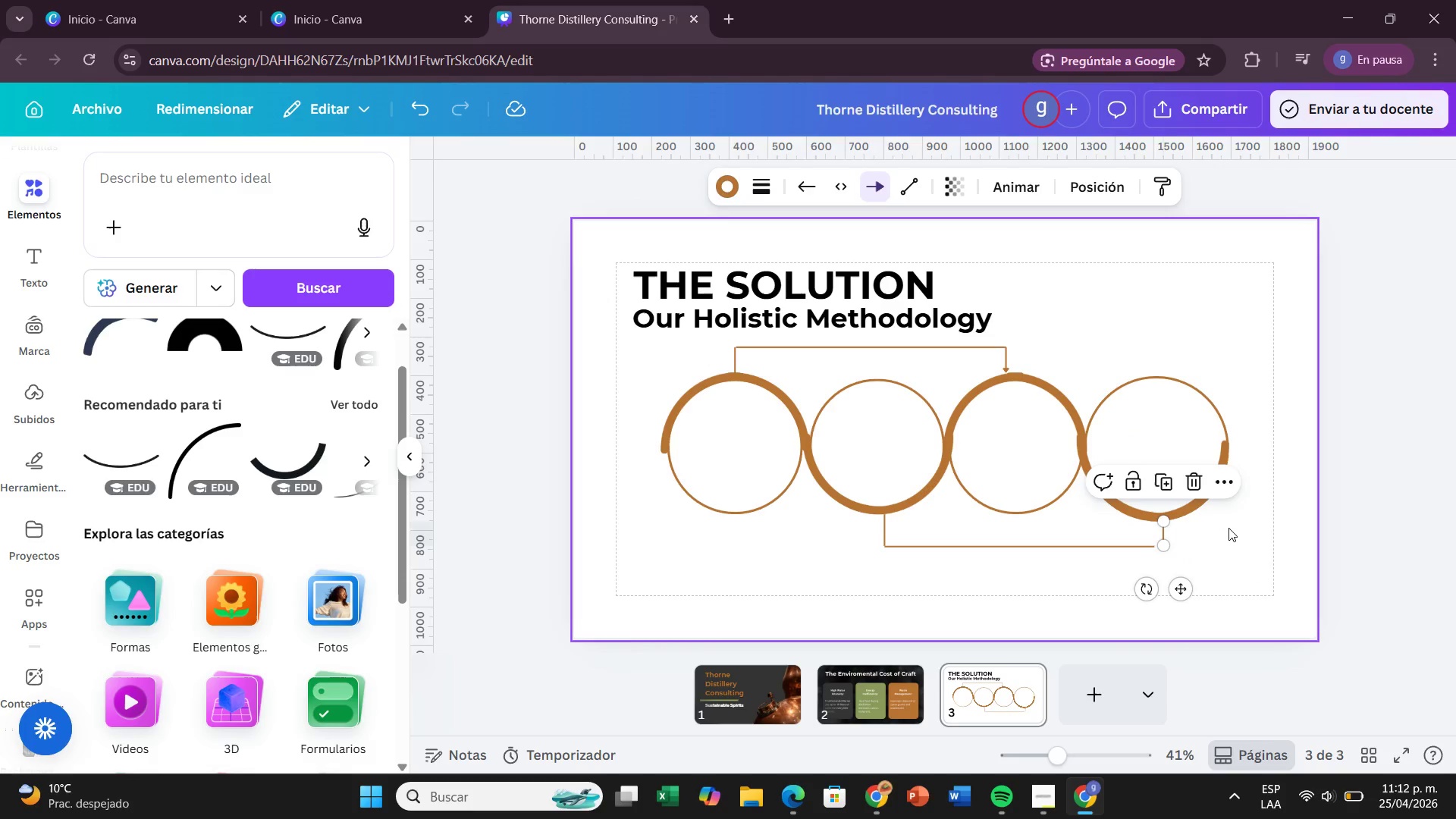 
left_click([1228, 528])
 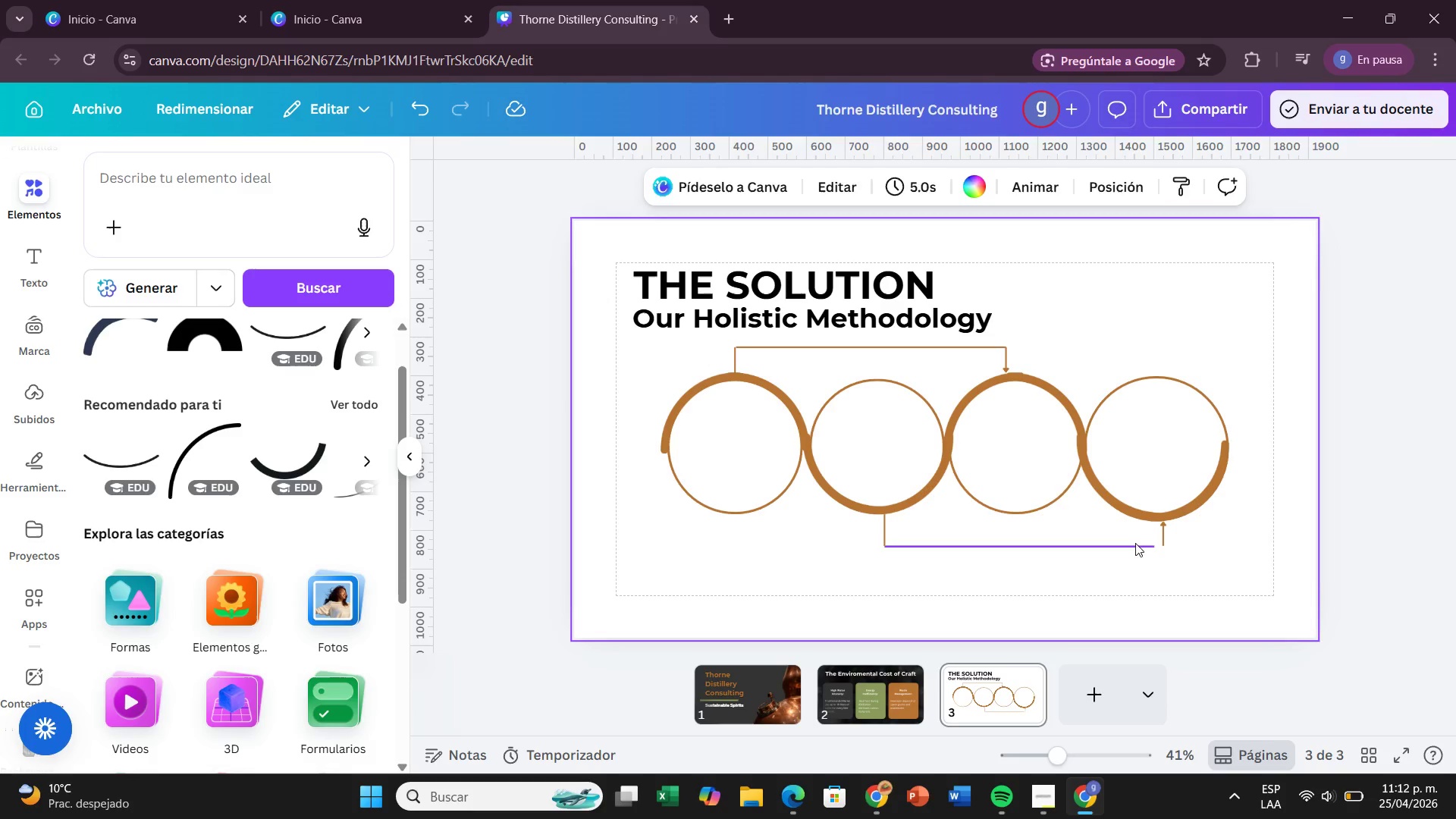 
left_click([1135, 540])
 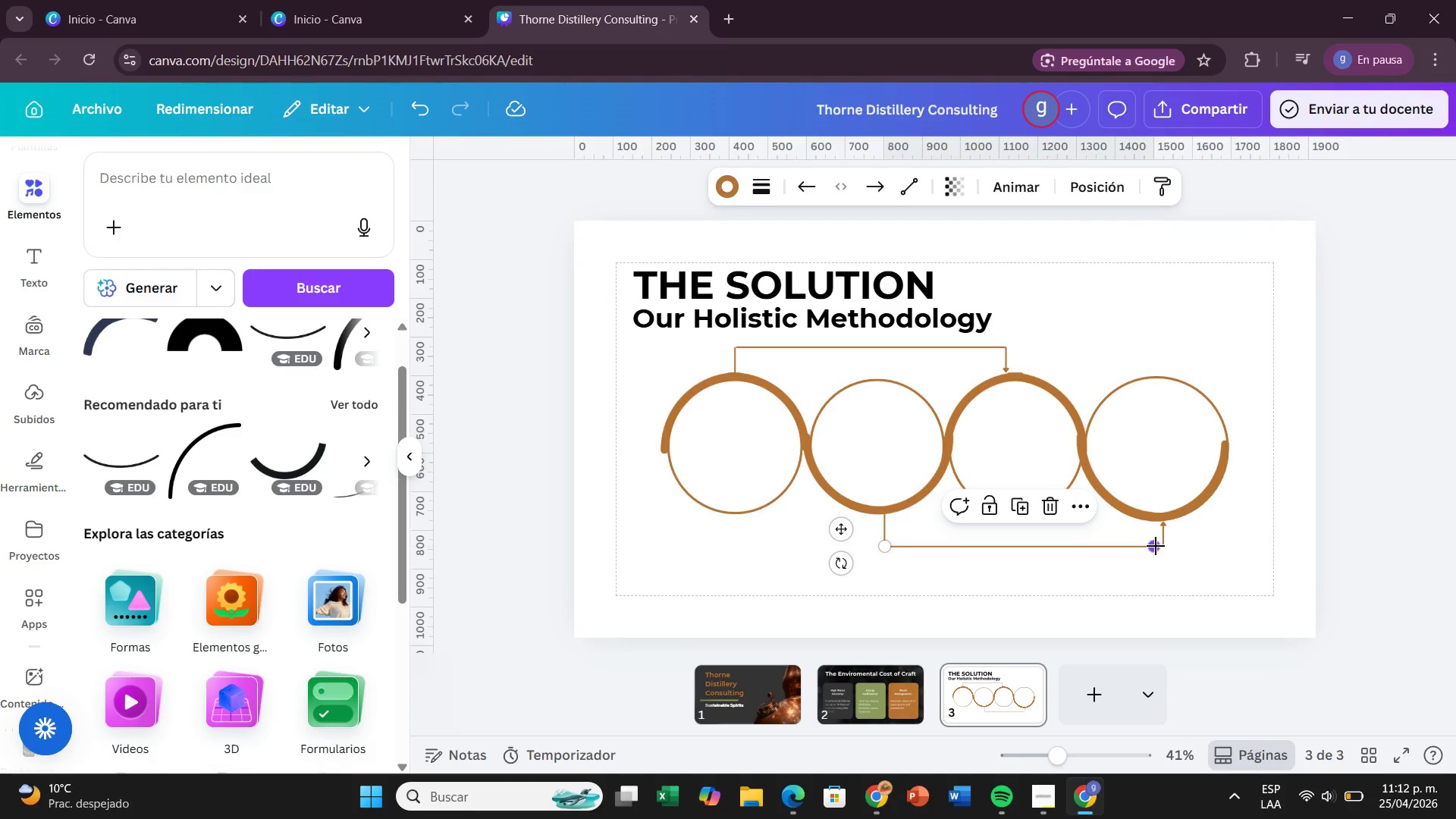 
left_click_drag(start_coordinate=[1156, 546], to_coordinate=[1170, 548])
 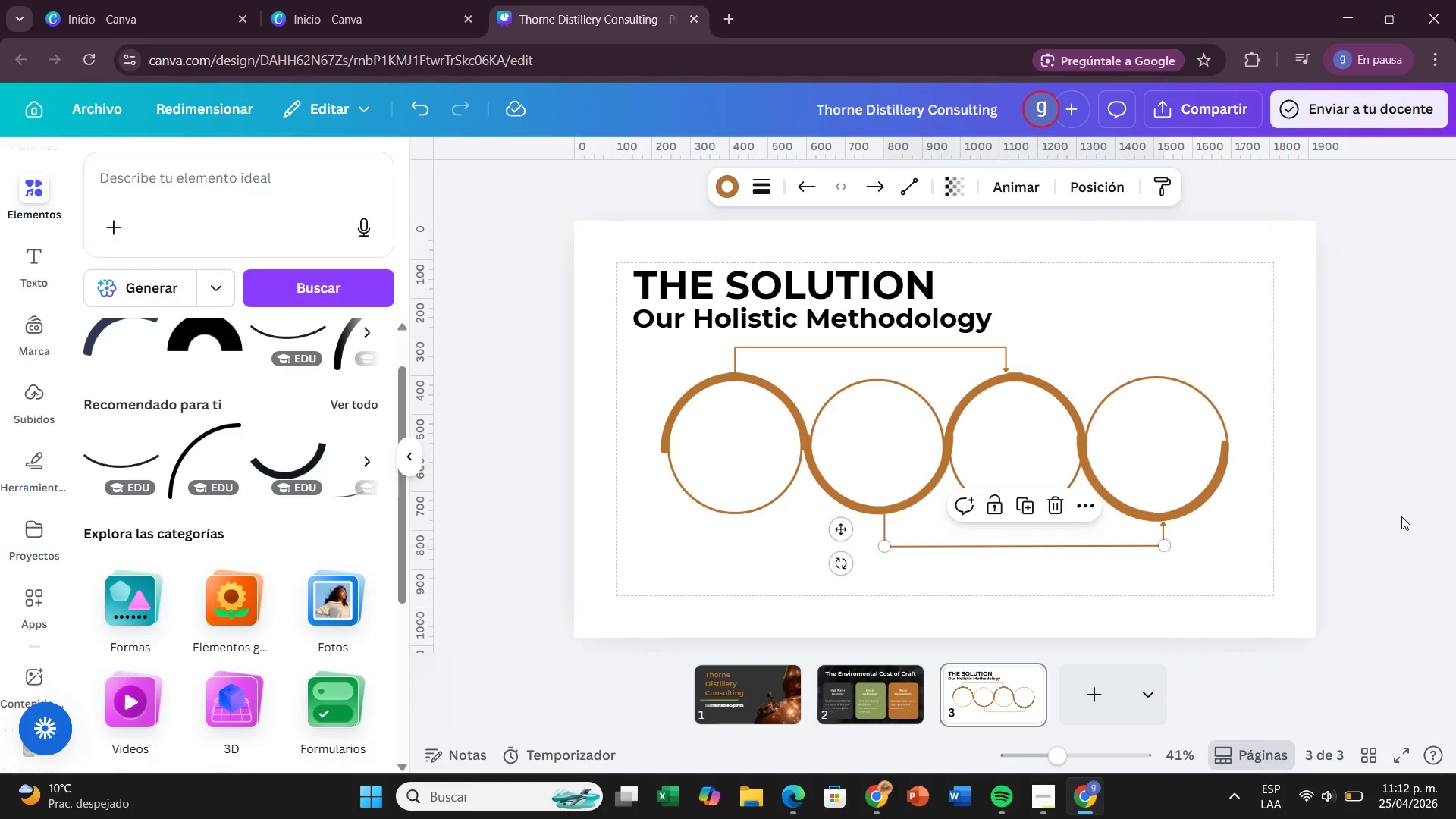 
left_click([1401, 516])
 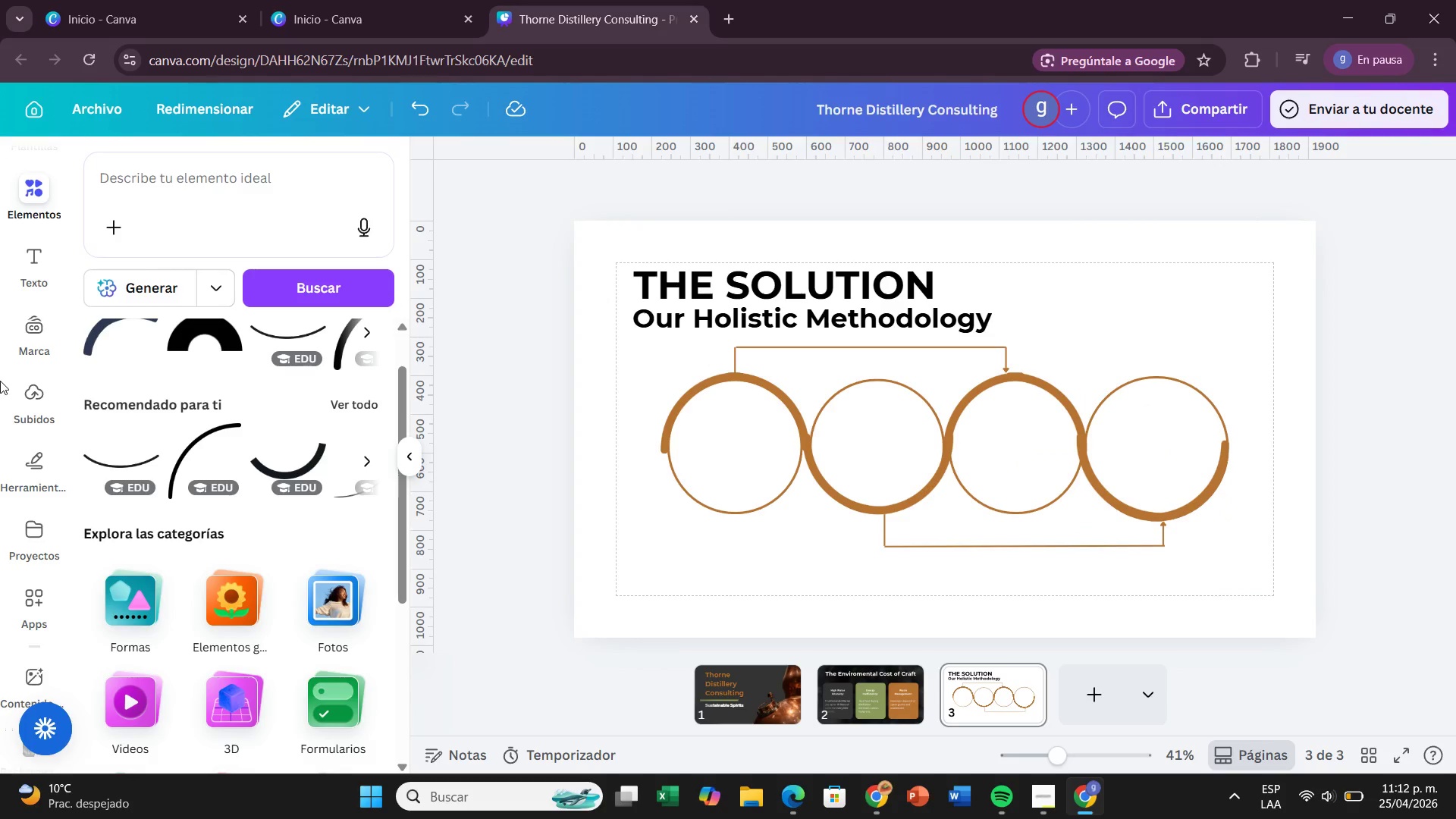 
wait(7.0)
 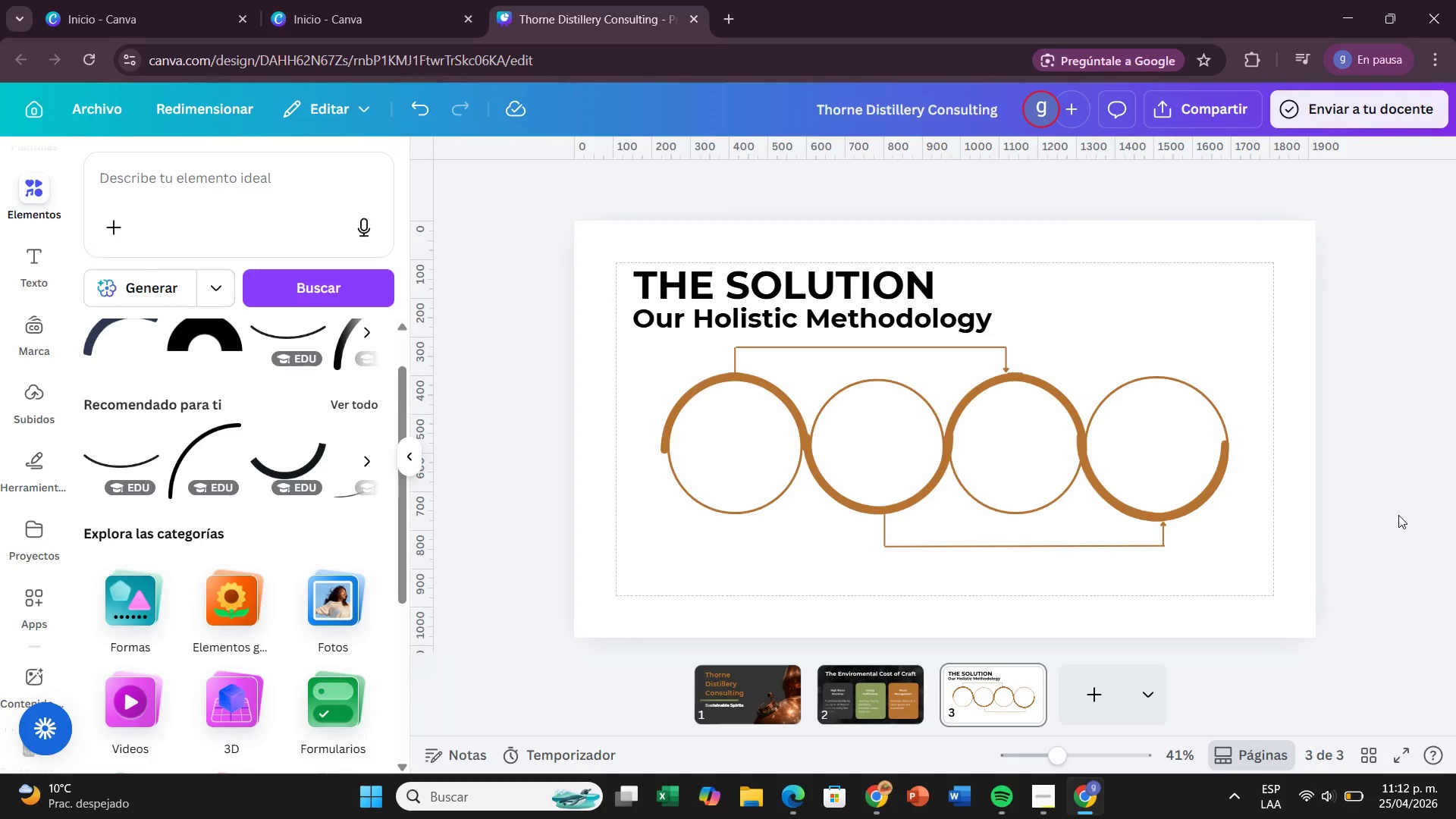 
left_click([182, 167])
 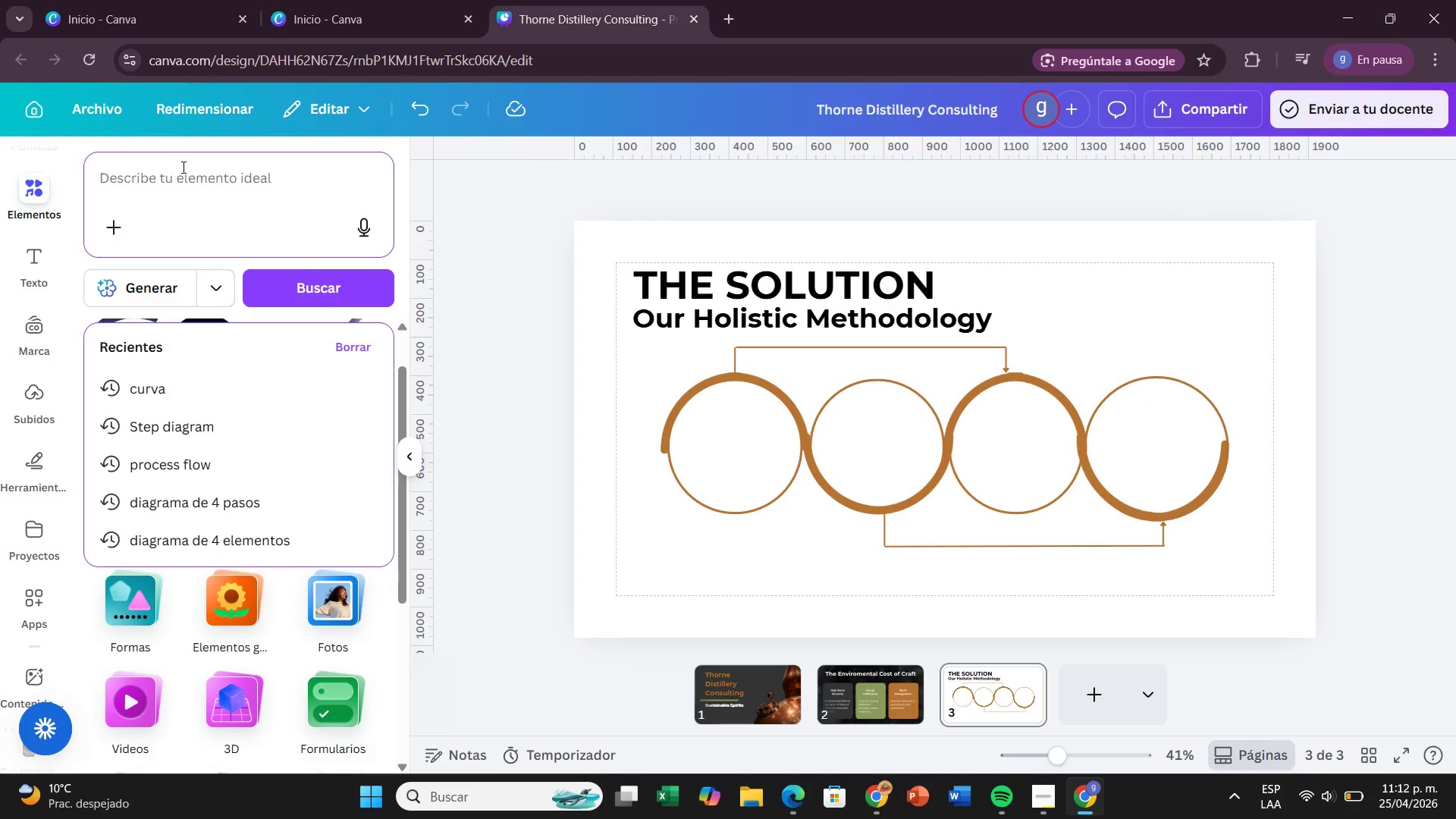 
type(li)
key(Backspace)
type(upa)
 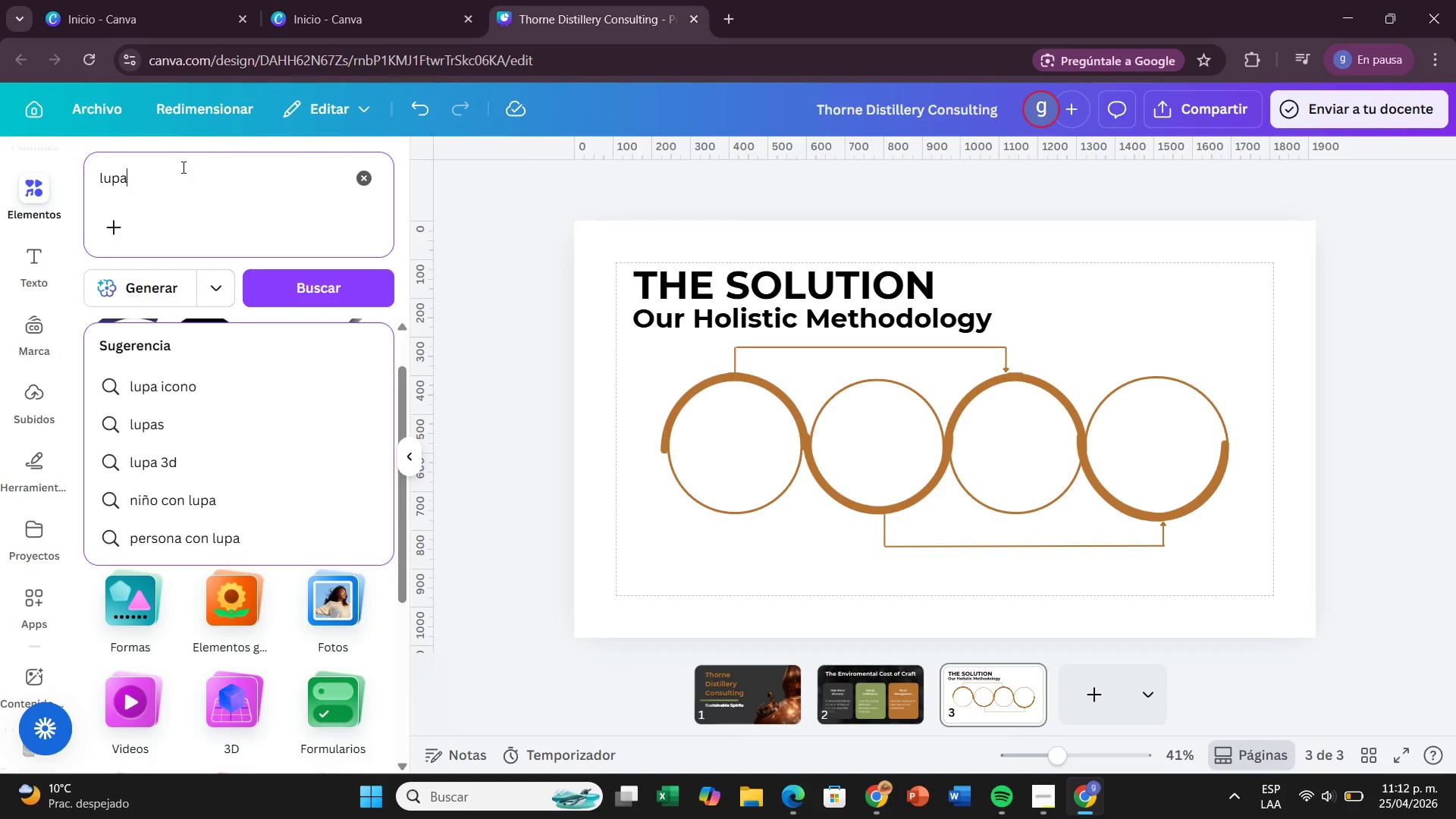 
key(Enter)
 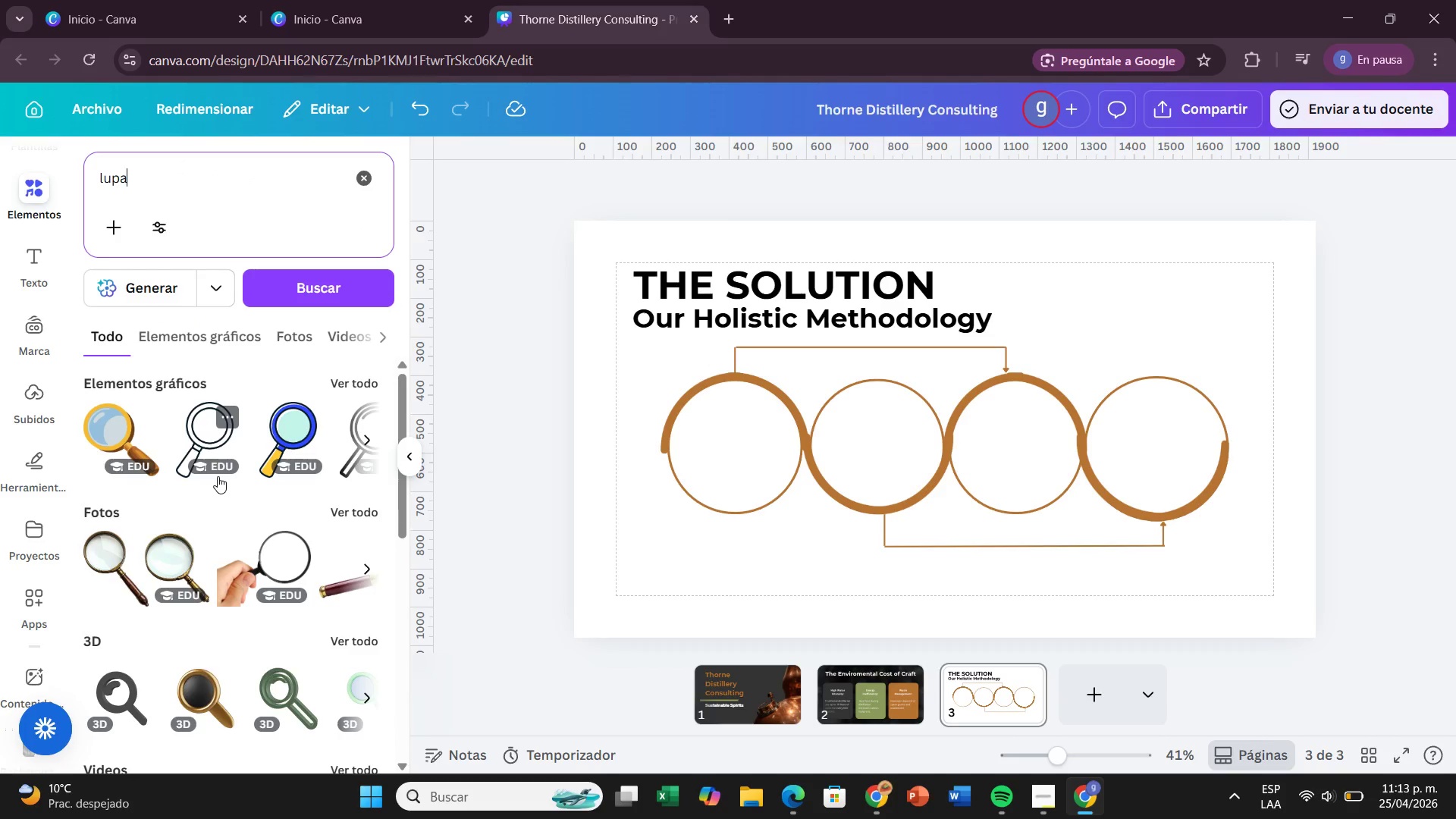 
scroll: coordinate [242, 576], scroll_direction: down, amount: 2.0
 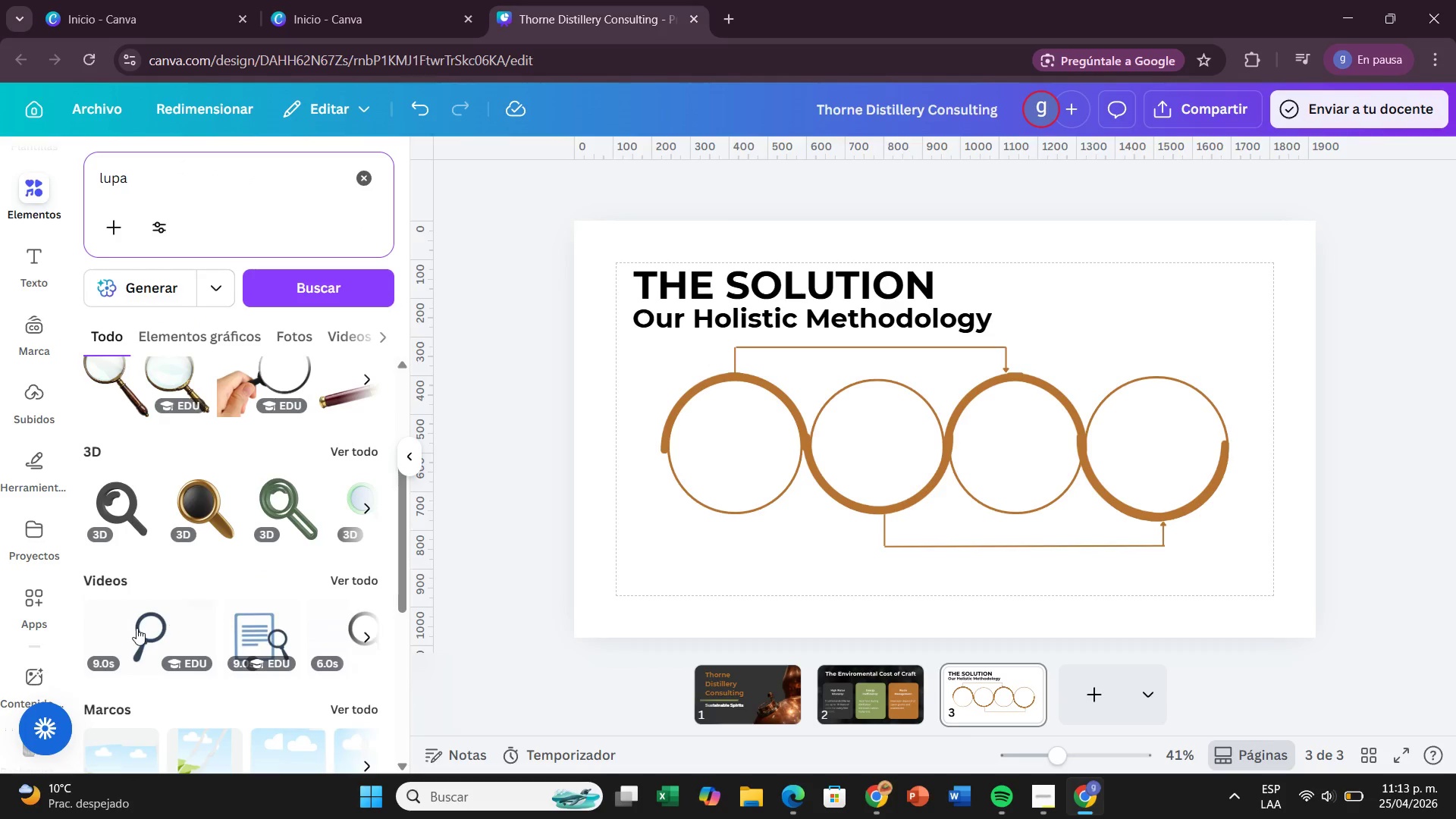 
mouse_move([149, 623])
 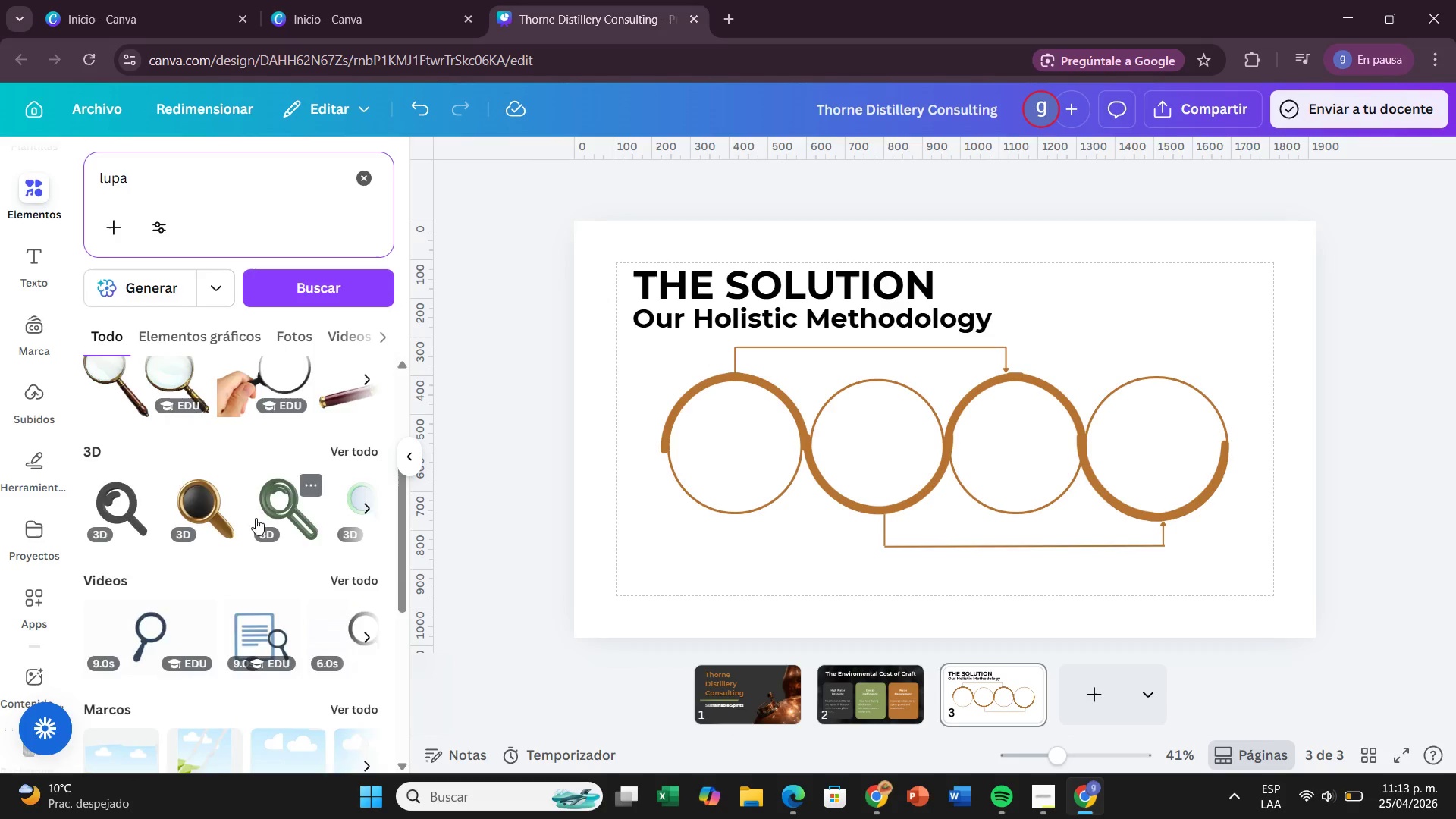 
scroll: coordinate [227, 520], scroll_direction: up, amount: 3.0
 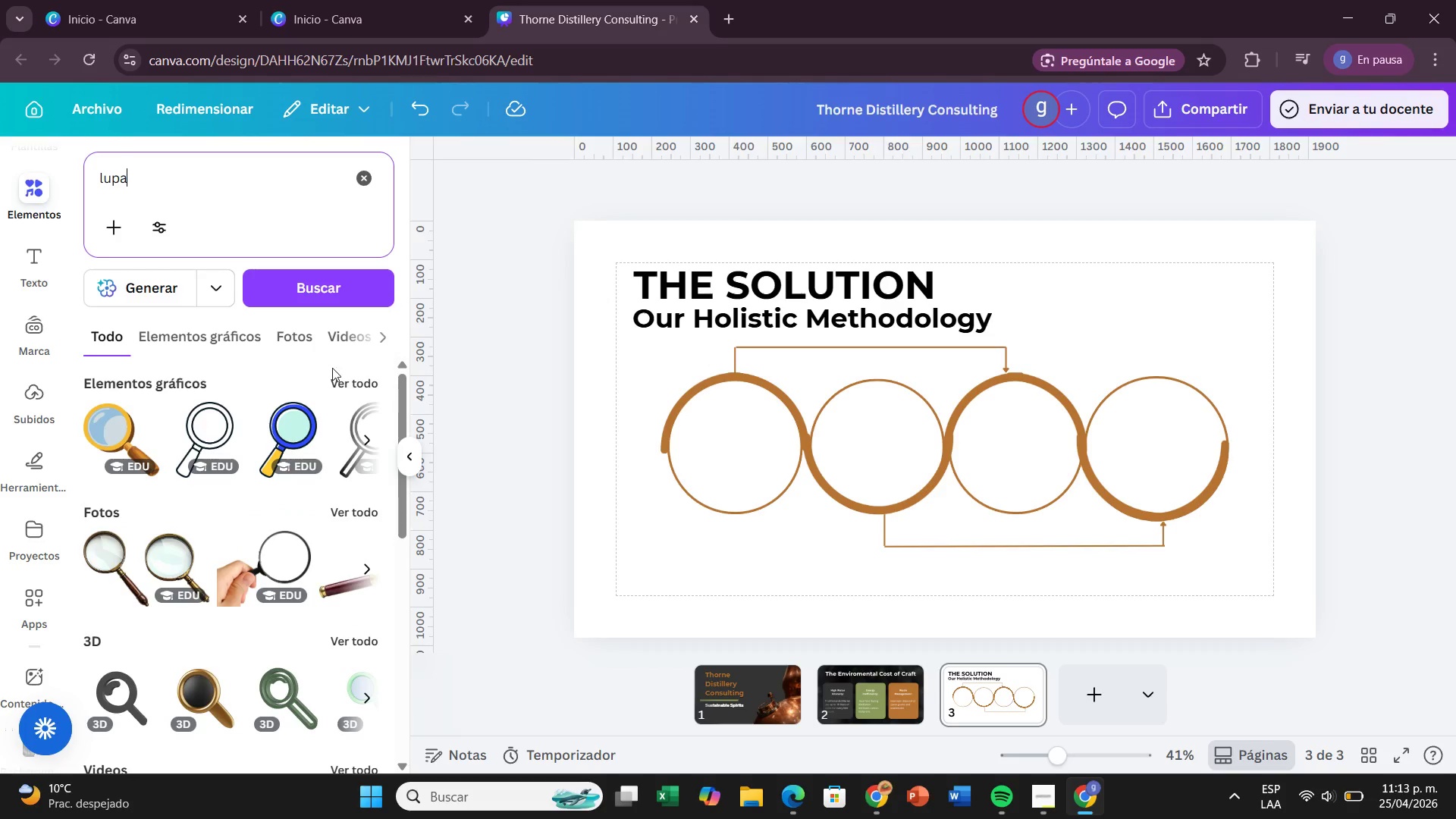 
left_click([359, 383])
 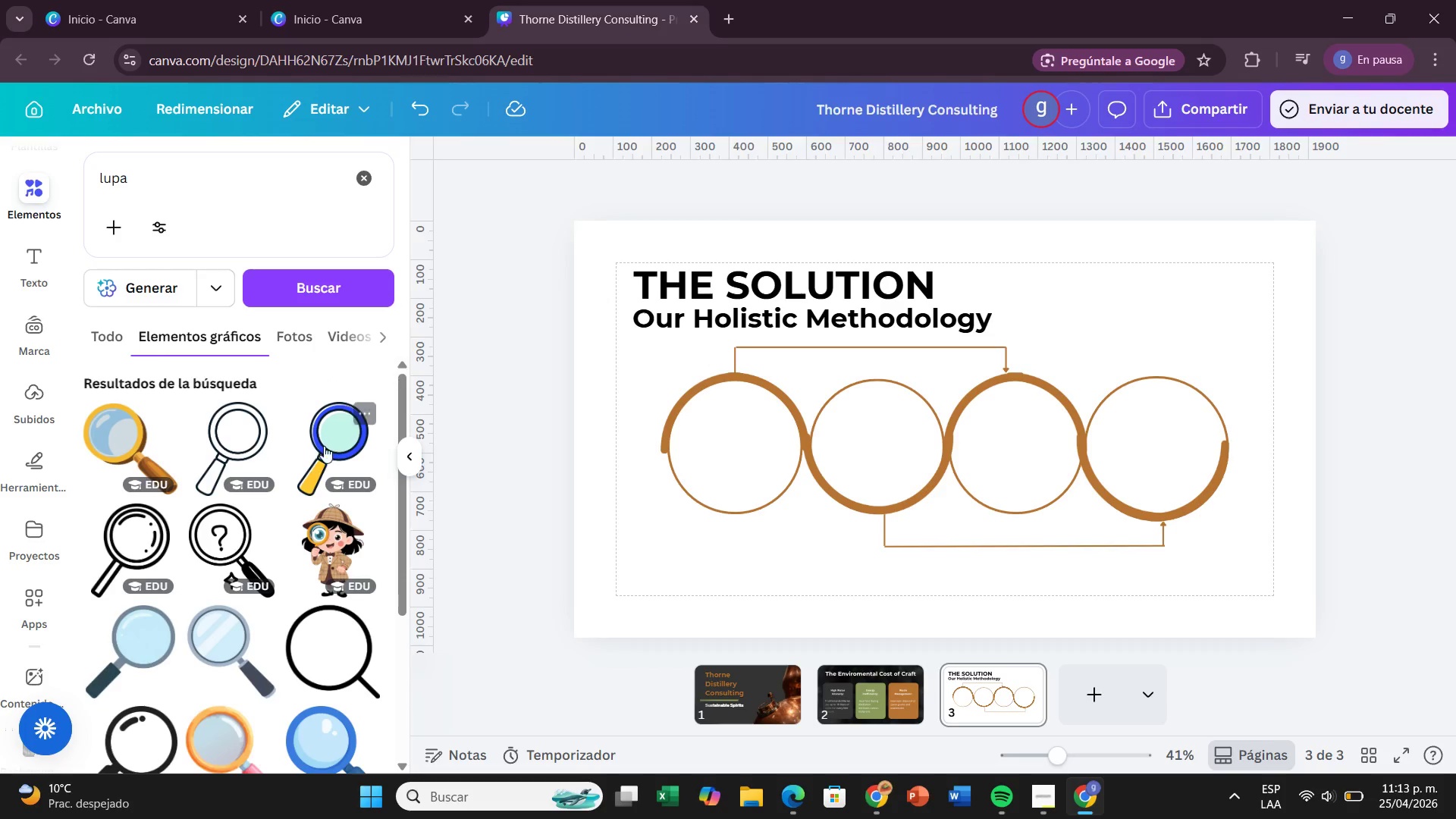 
scroll: coordinate [324, 607], scroll_direction: down, amount: 10.0
 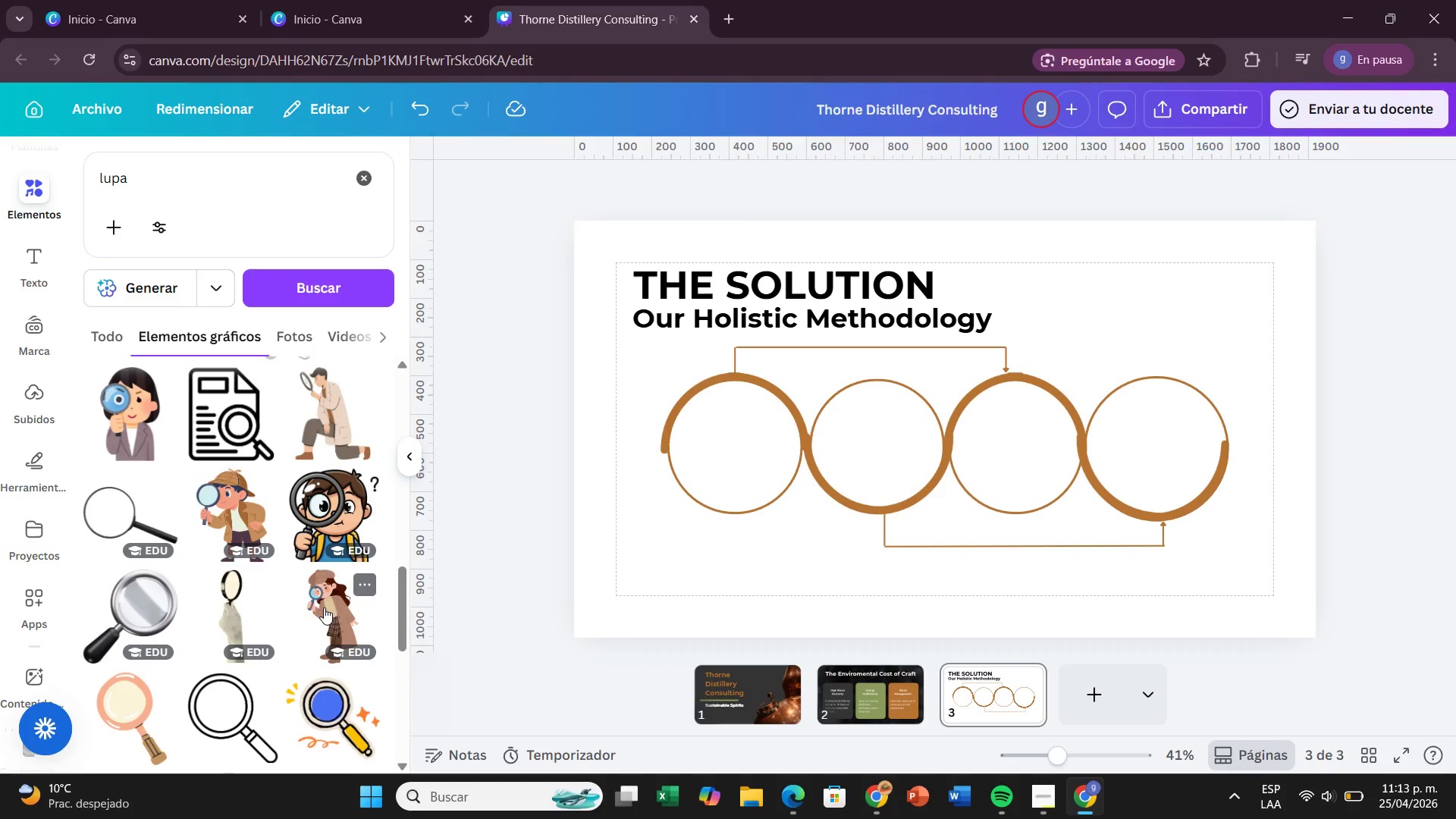 
scroll: coordinate [249, 579], scroll_direction: down, amount: 7.0
 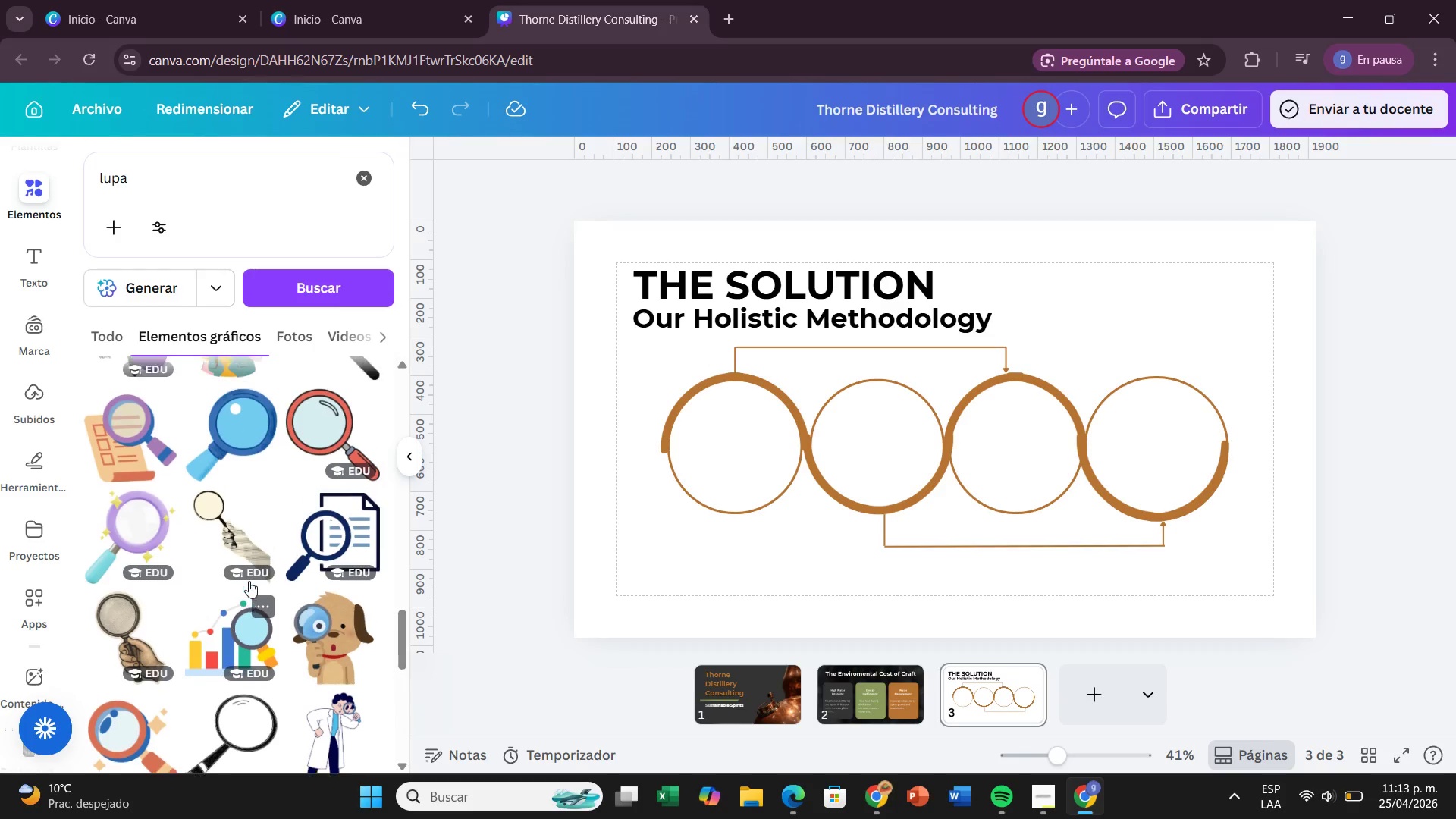 
scroll: coordinate [249, 581], scroll_direction: up, amount: 8.0
 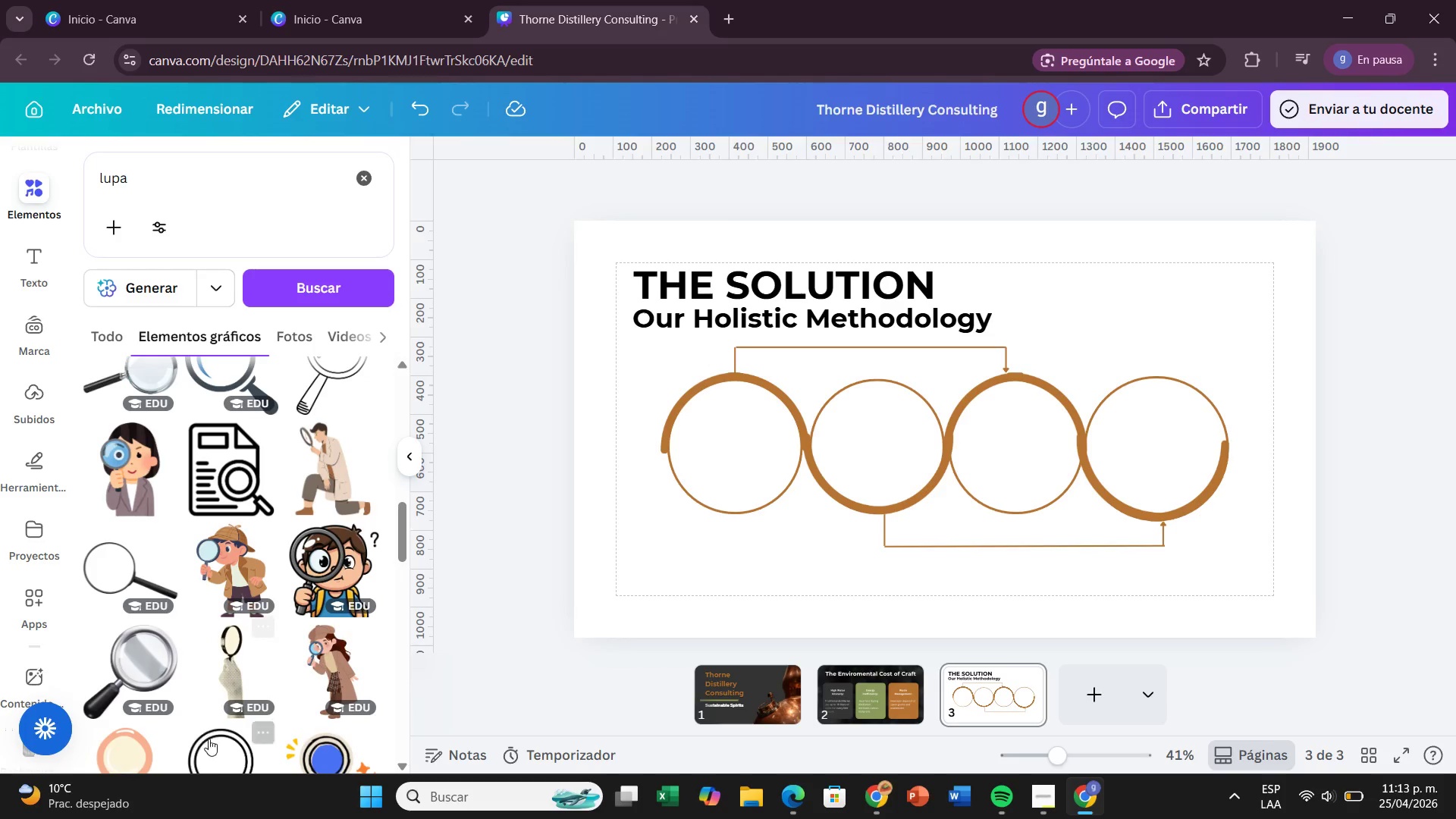 
left_click_drag(start_coordinate=[209, 752], to_coordinate=[692, 424])
 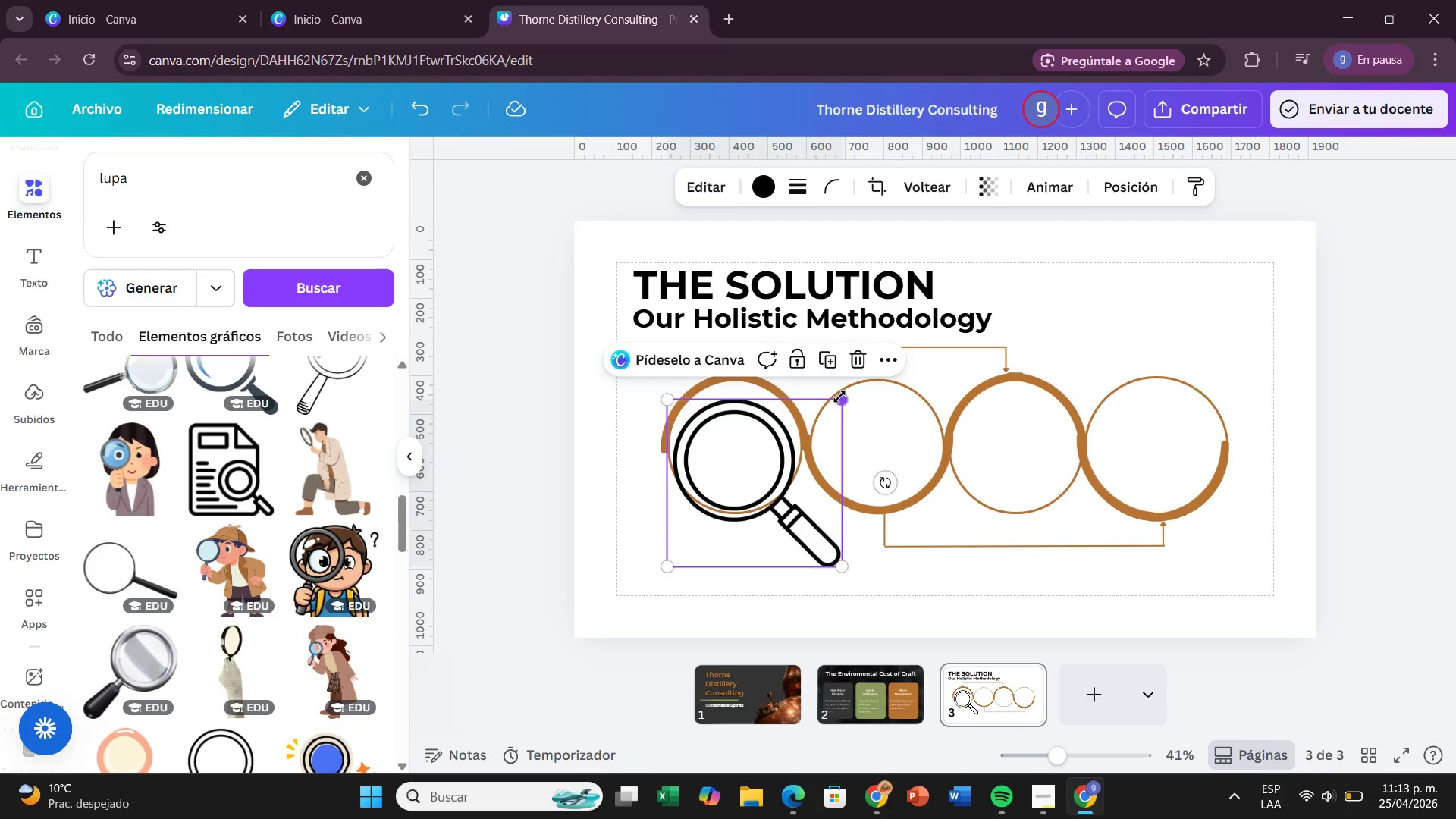 
left_click_drag(start_coordinate=[839, 396], to_coordinate=[686, 523])
 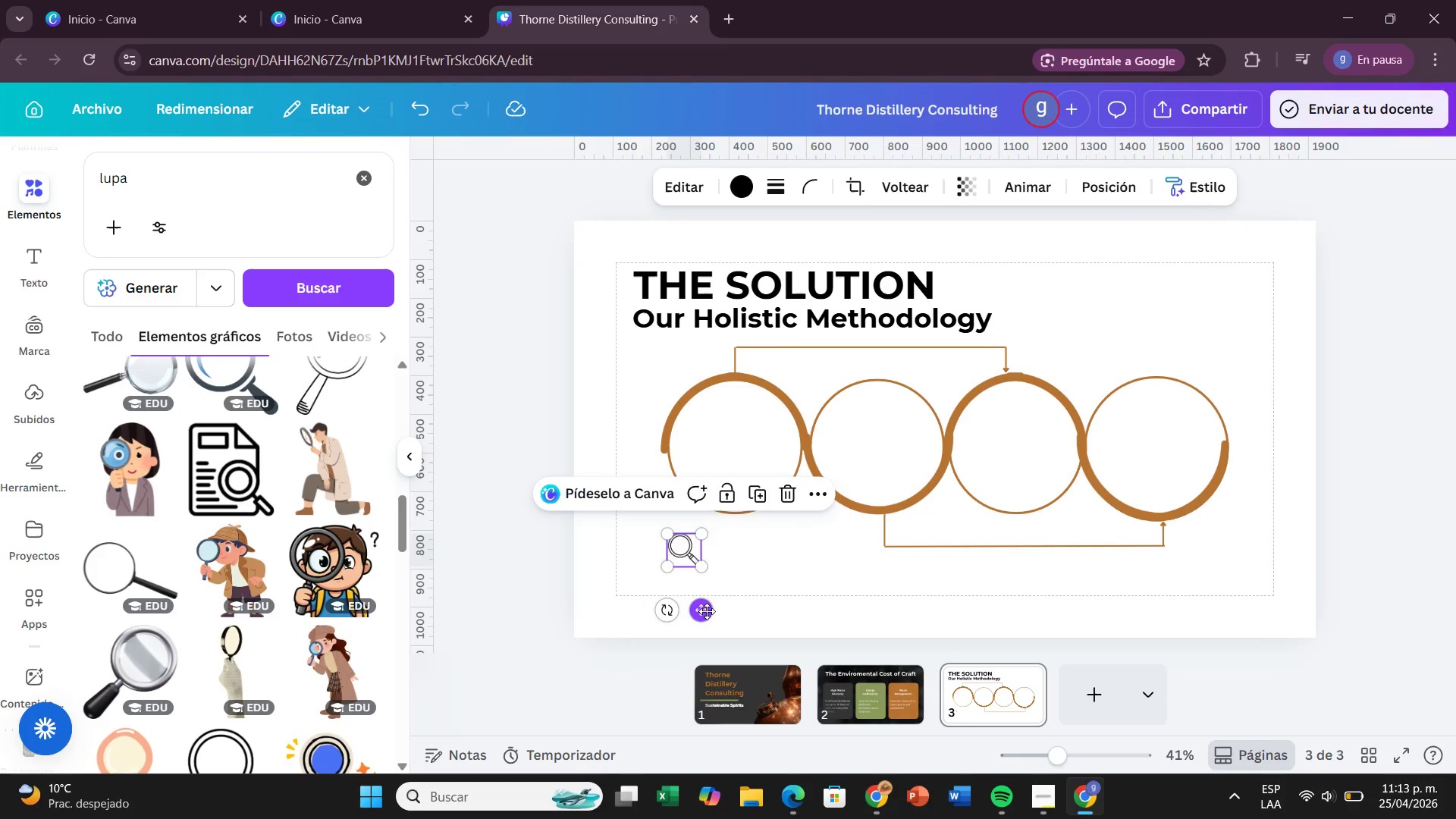 
left_click_drag(start_coordinate=[706, 613], to_coordinate=[757, 500])
 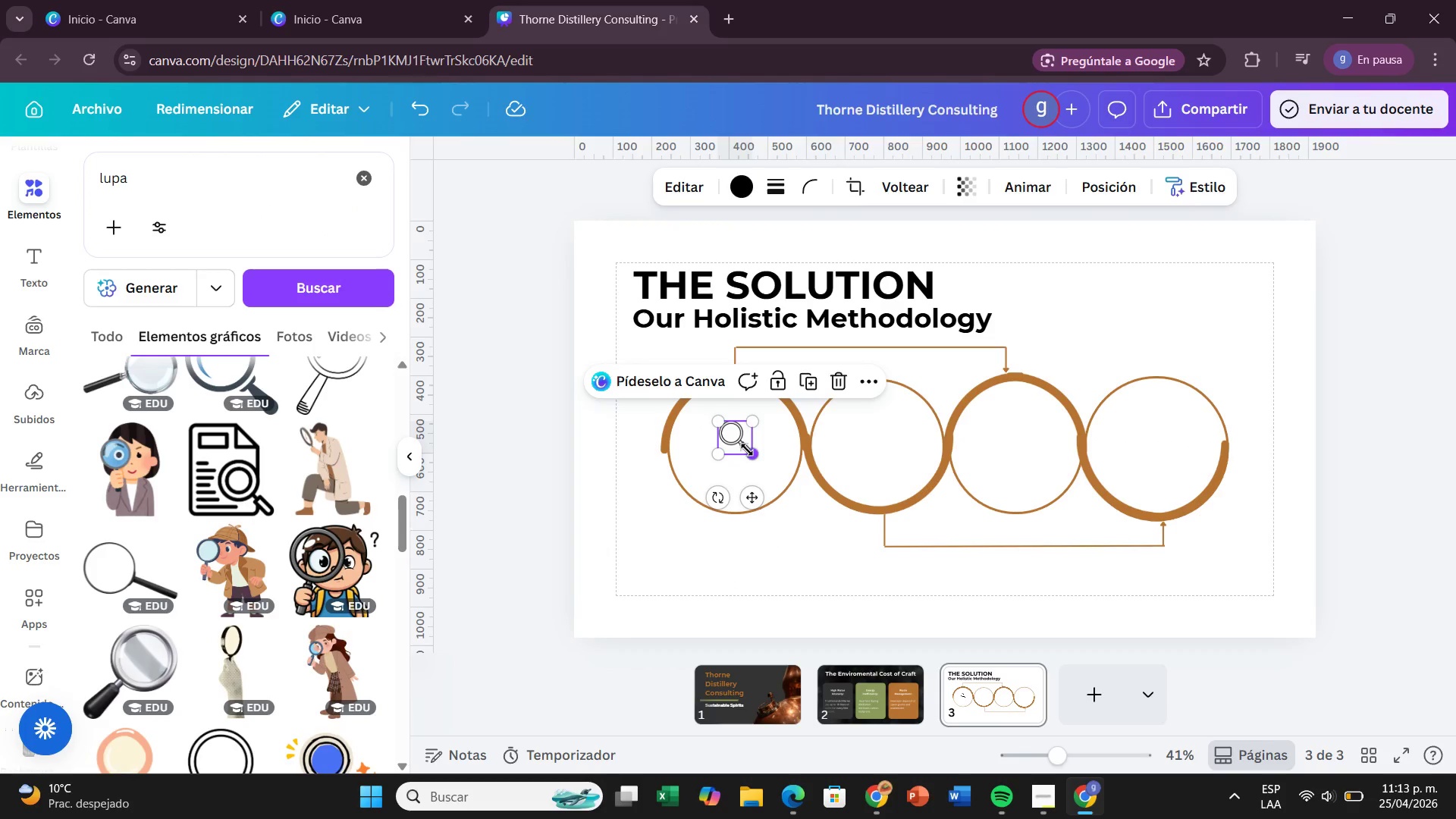 
left_click_drag(start_coordinate=[747, 450], to_coordinate=[753, 472])
 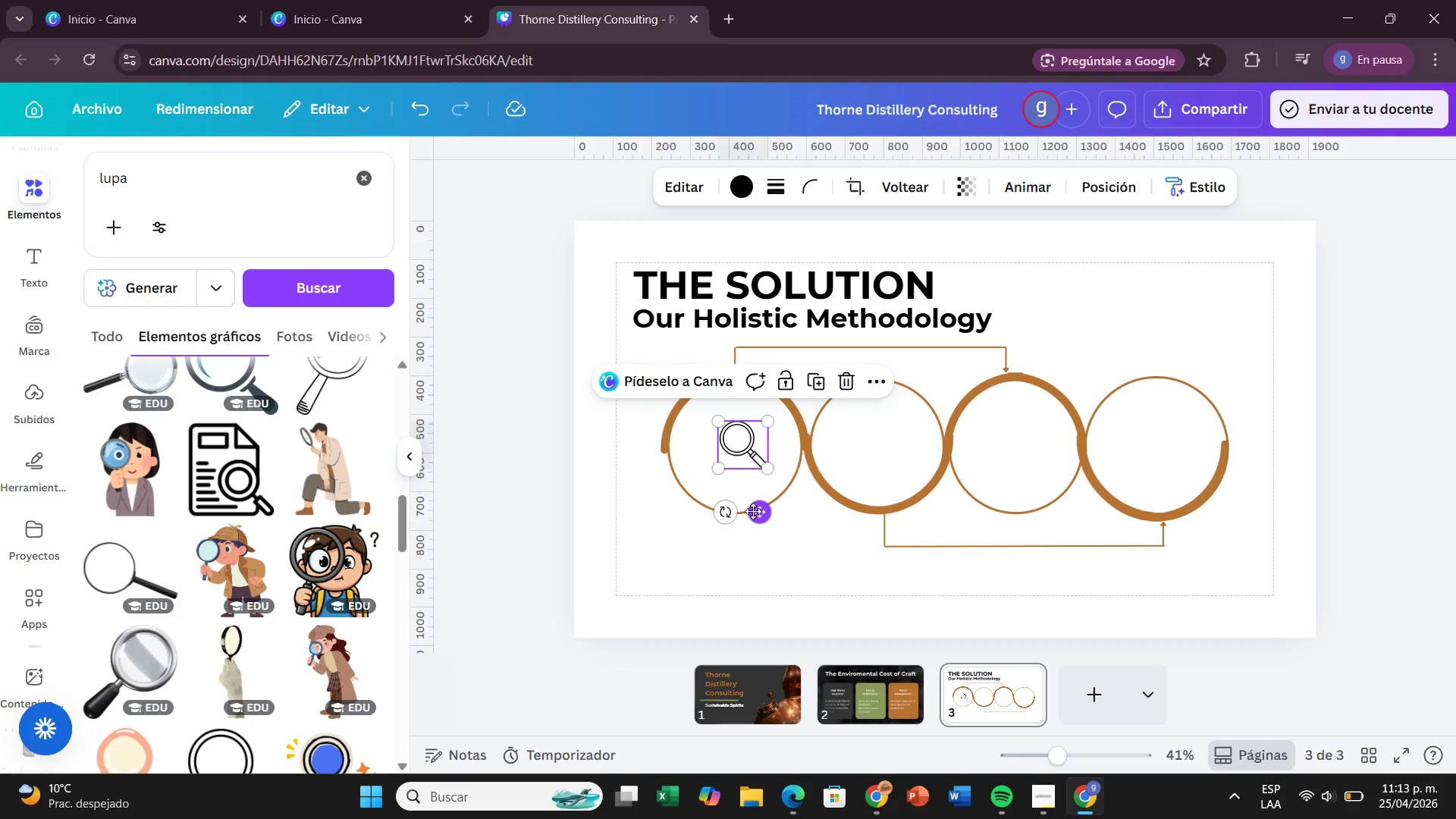 
left_click_drag(start_coordinate=[753, 511], to_coordinate=[748, 507])
 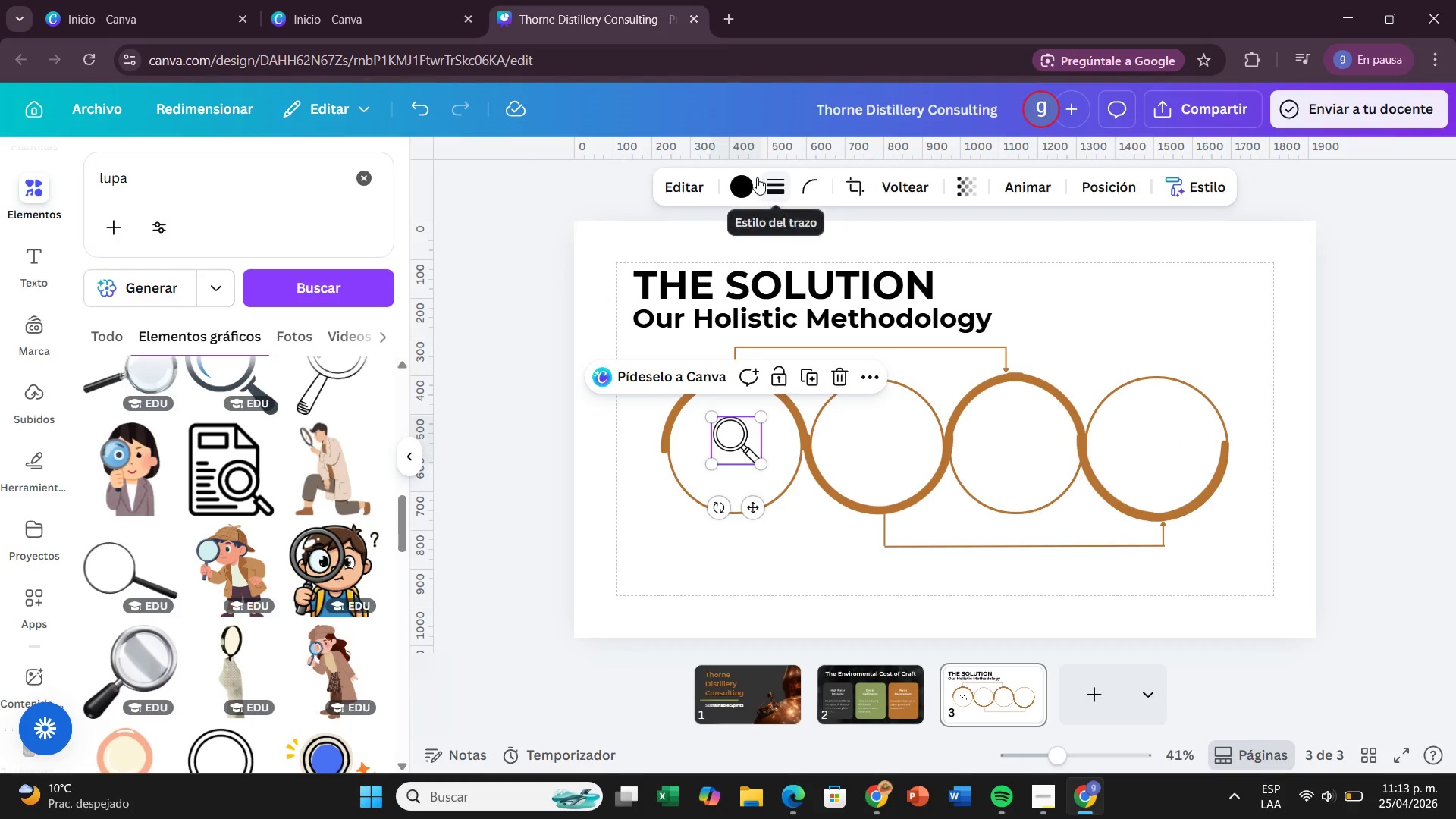 
left_click([748, 179])
 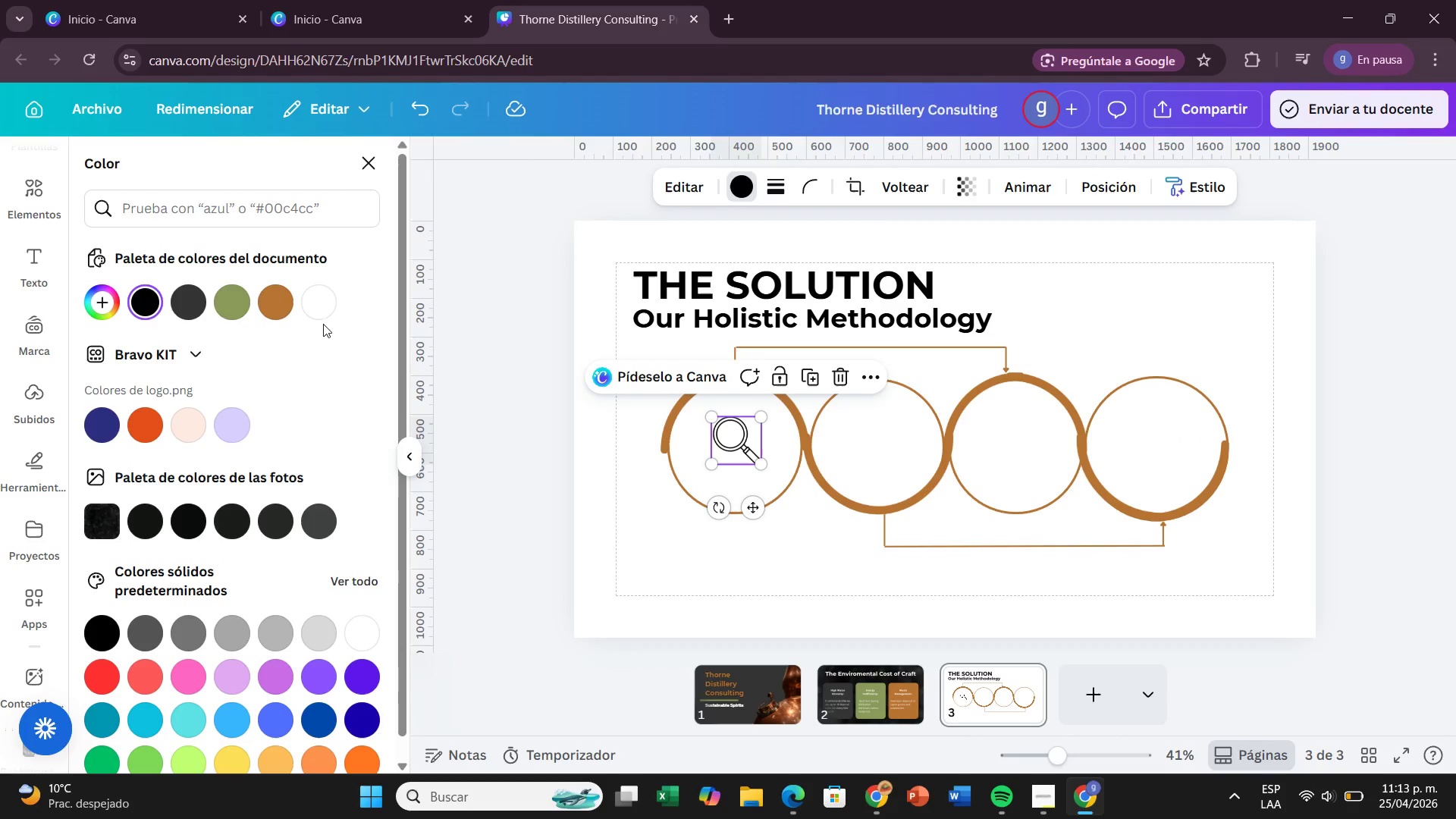 
left_click([281, 314])
 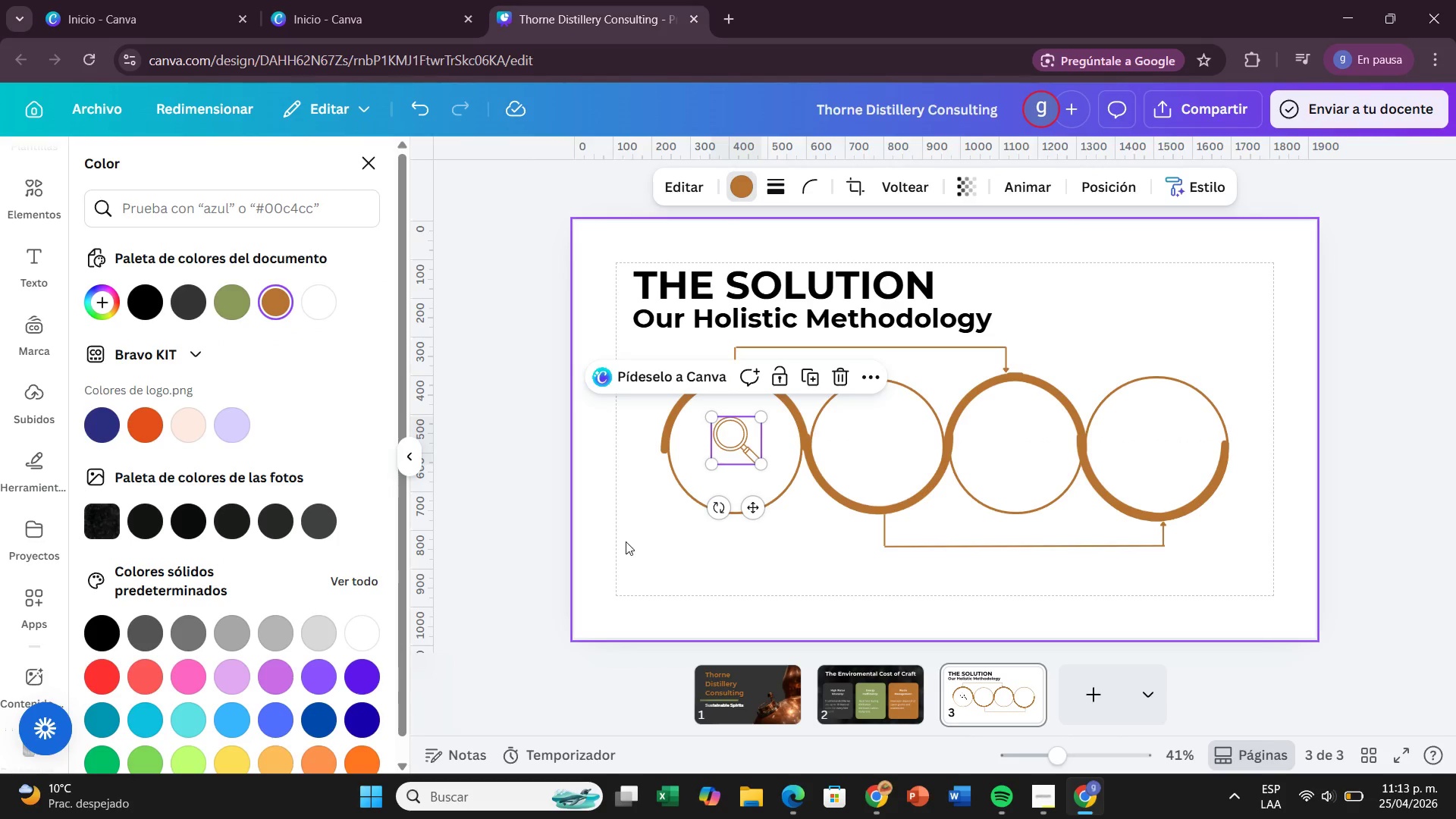 
left_click([626, 541])
 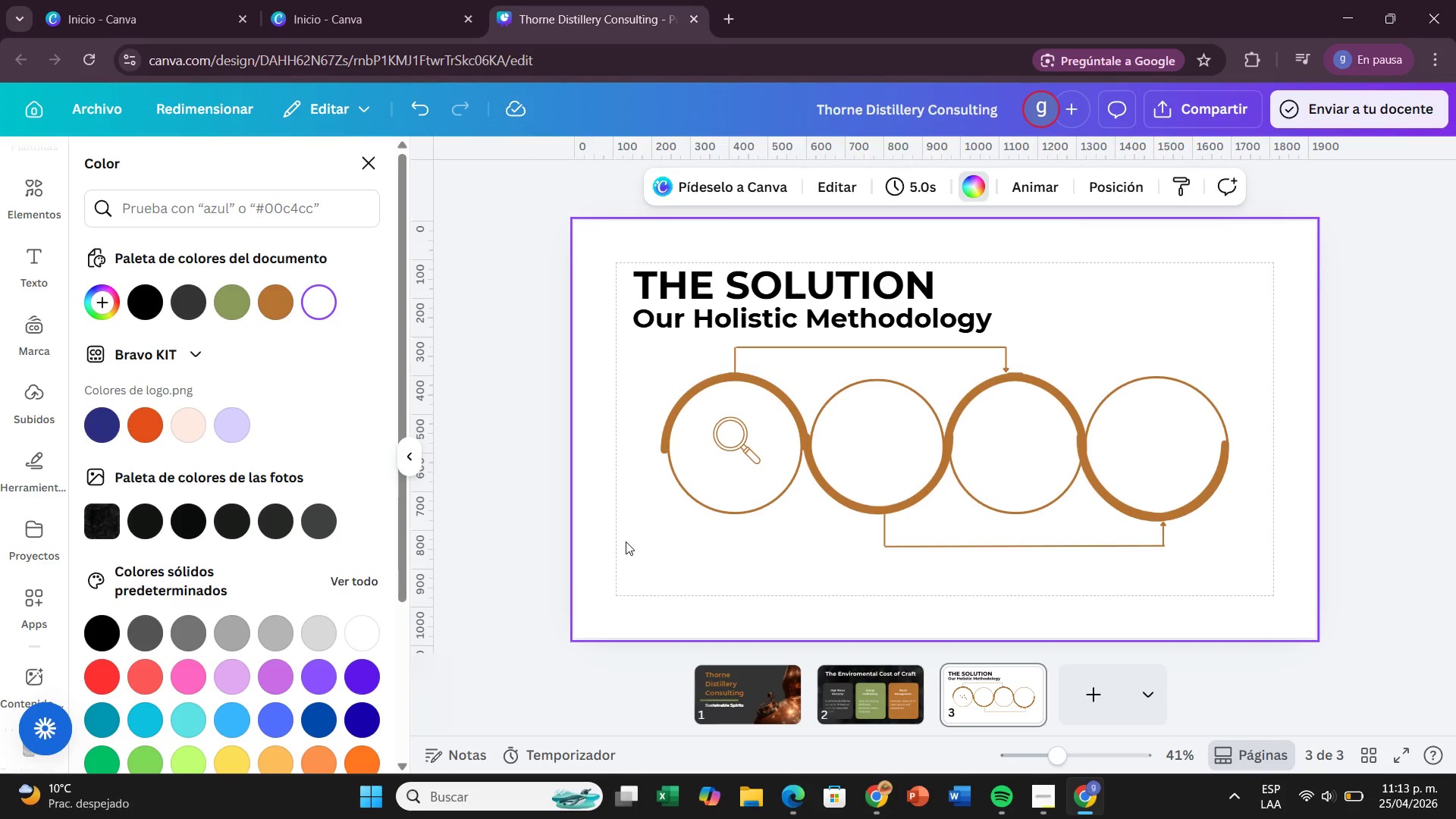 
wait(20.33)
 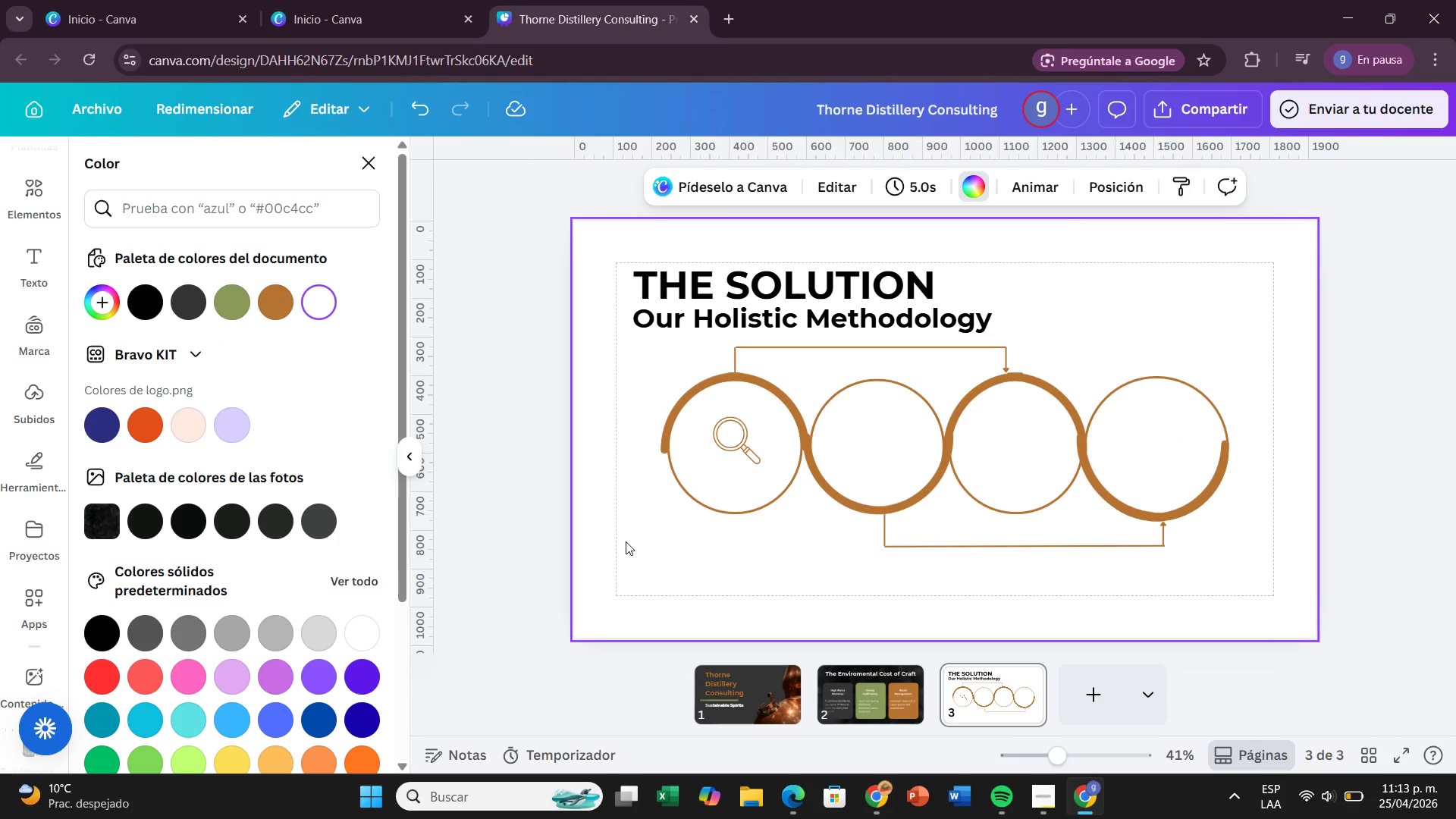 
left_click([22, 267])
 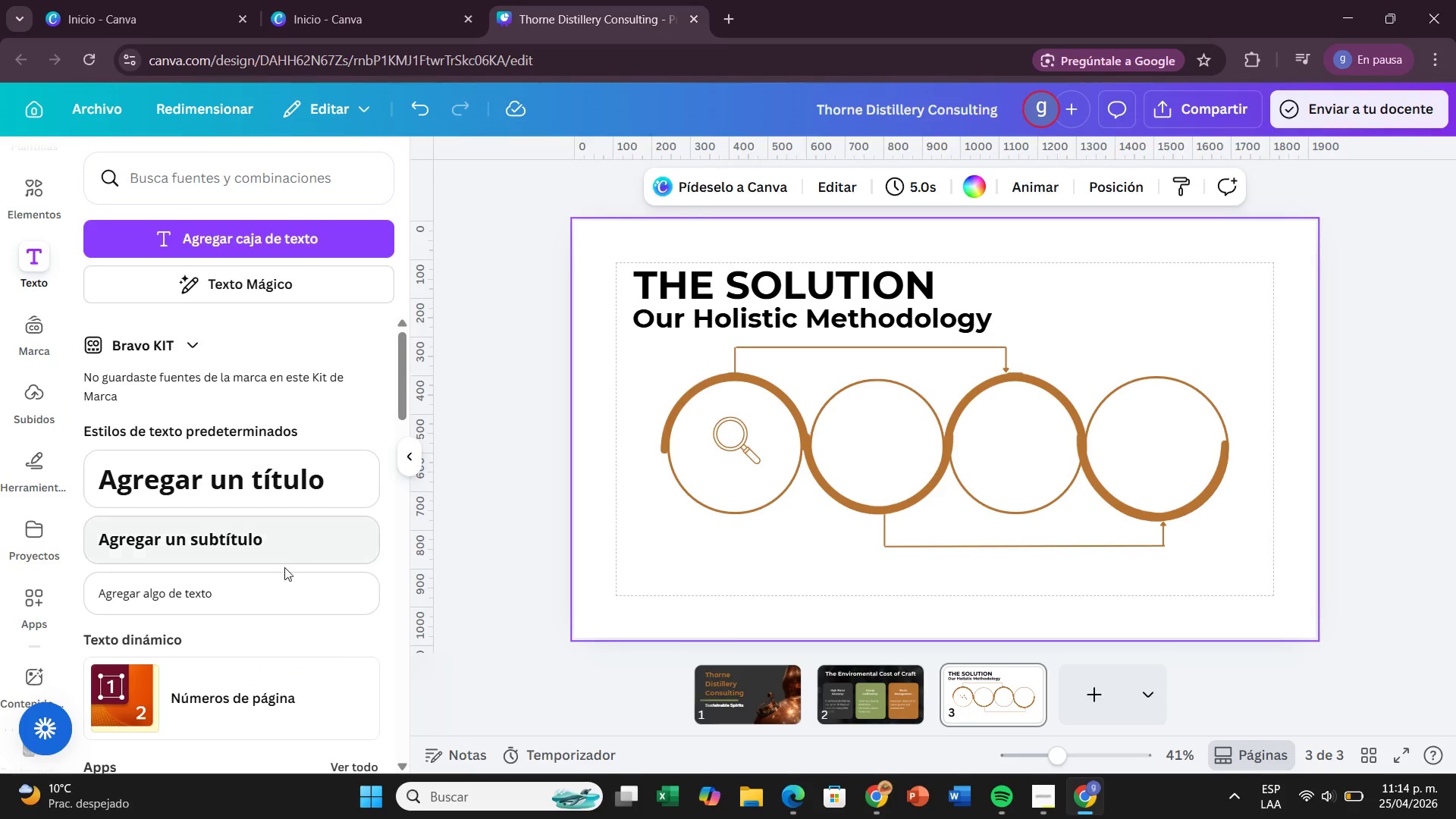 
left_click([283, 582])
 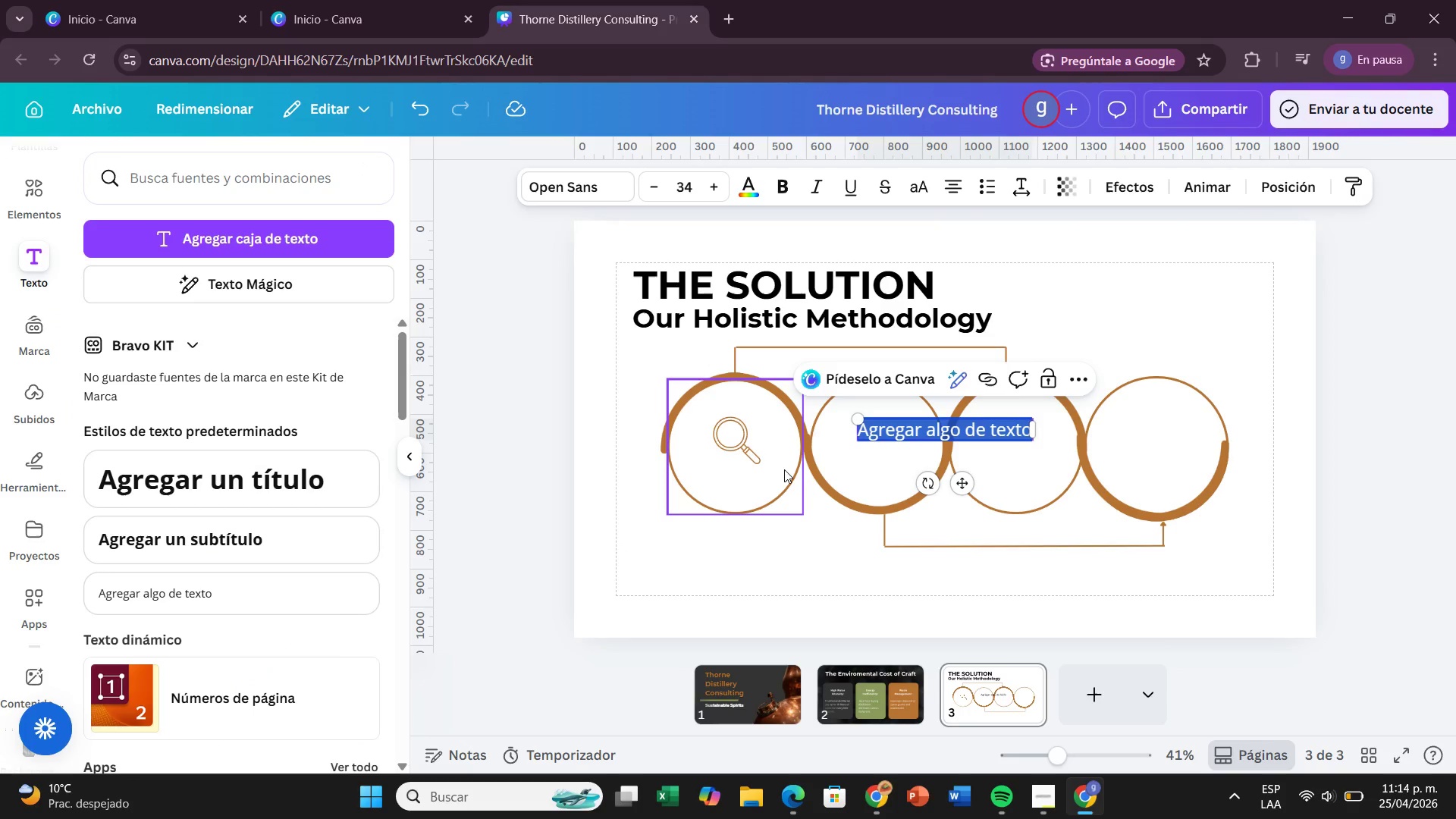 
key(Backspace)
type(Audit)
 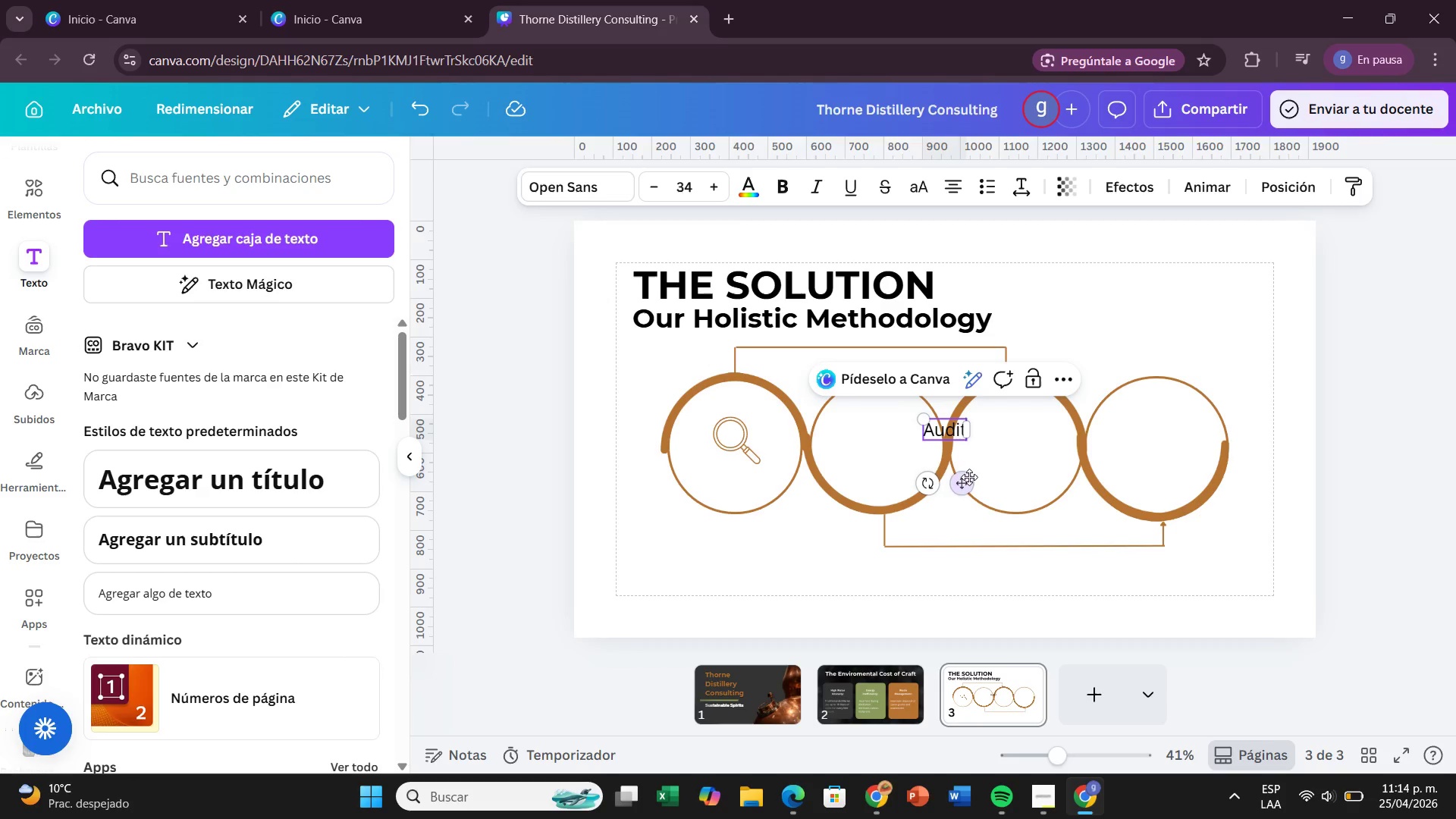 
left_click_drag(start_coordinate=[968, 482], to_coordinate=[757, 531])
 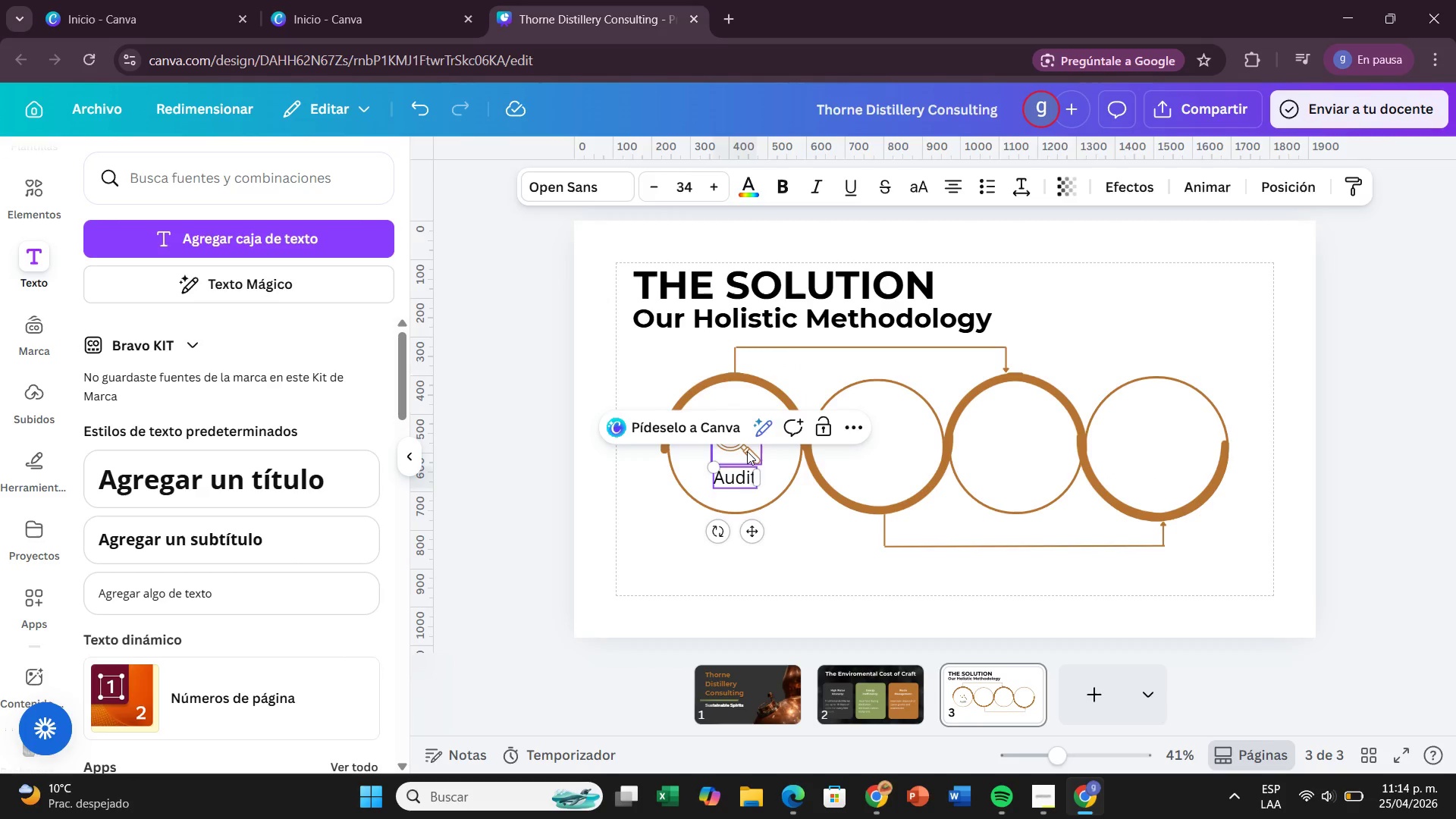 
left_click_drag(start_coordinate=[747, 451], to_coordinate=[745, 455])
 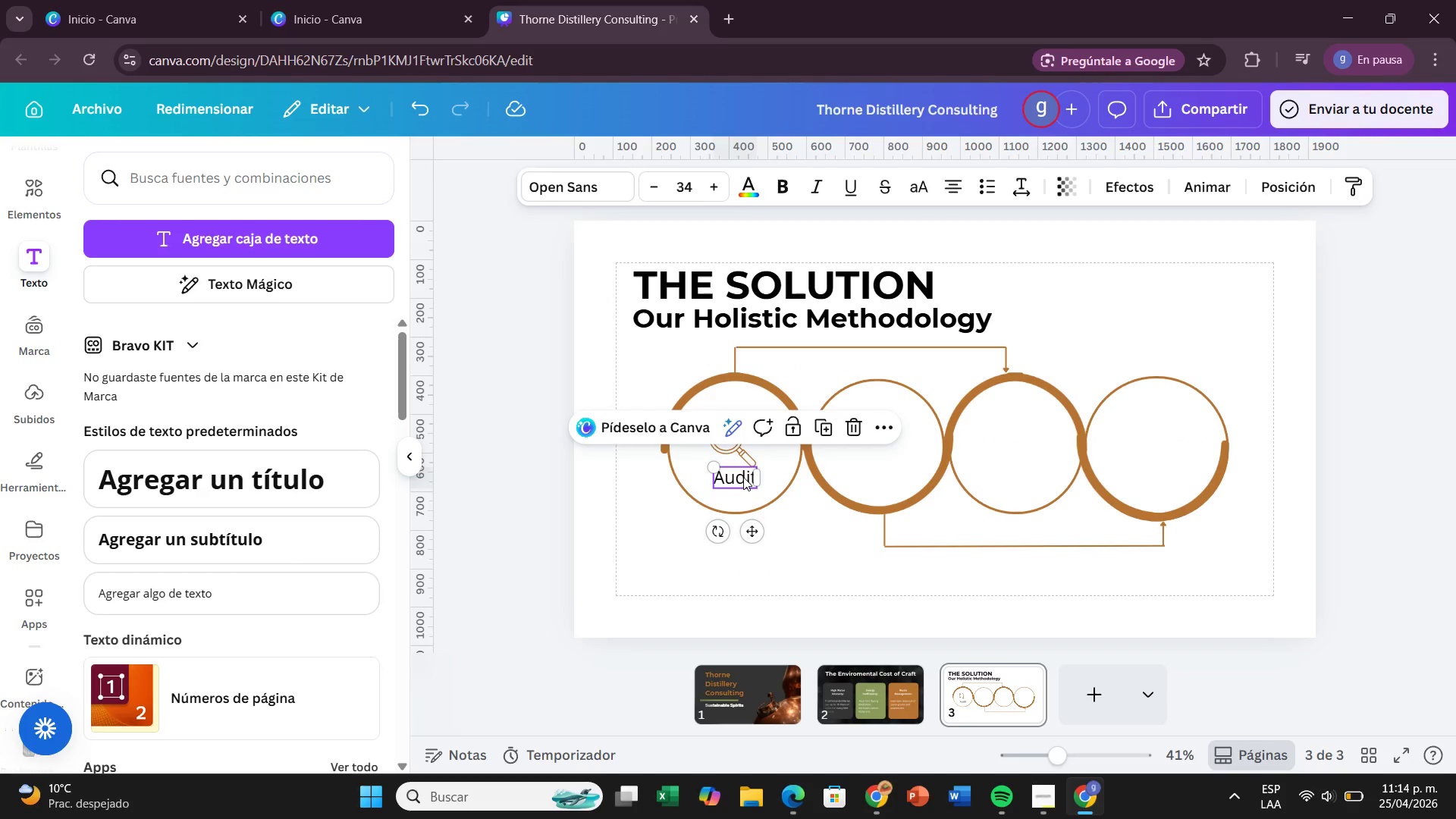 
left_click([743, 477])
 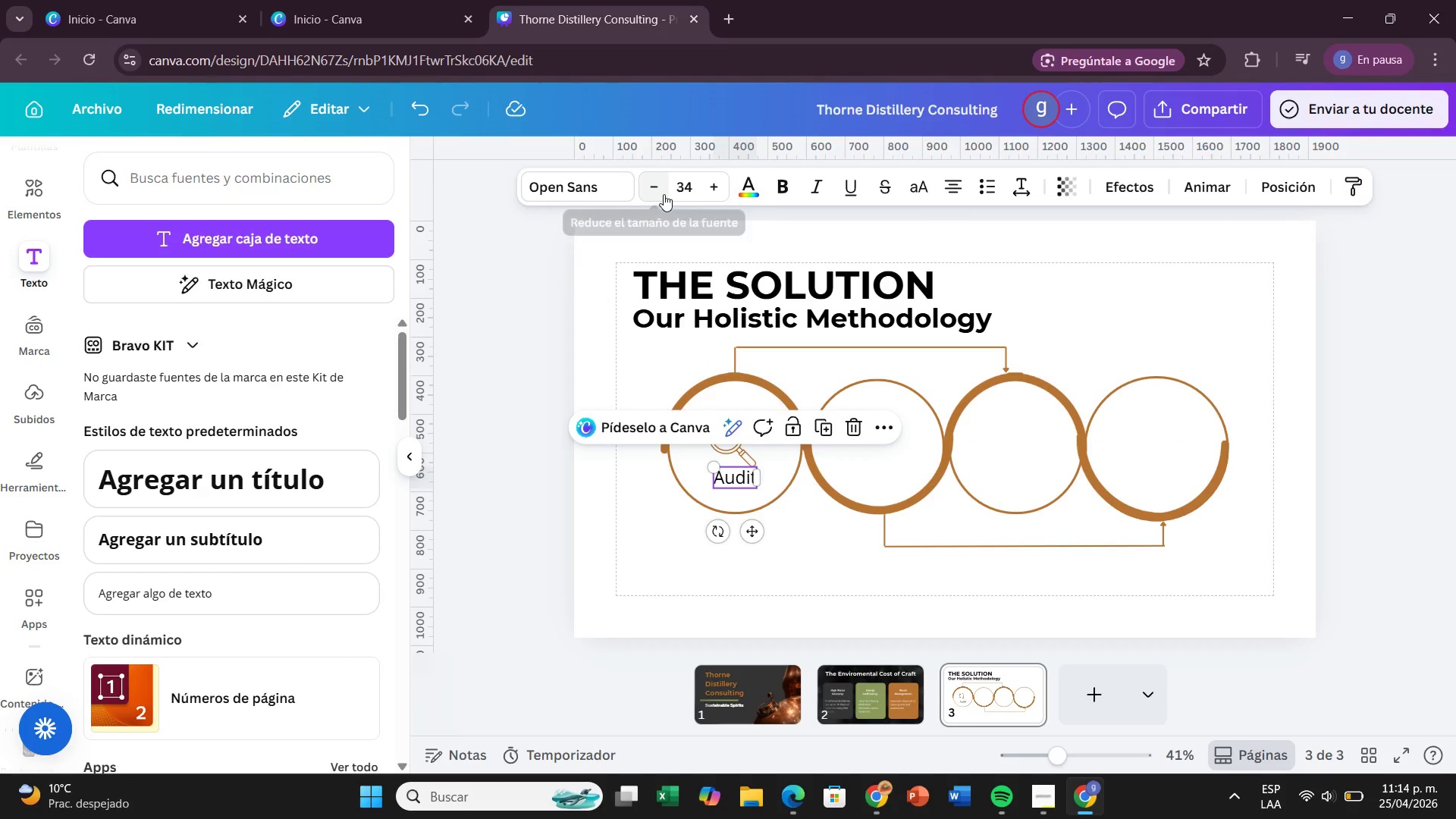 
double_click([664, 194])
 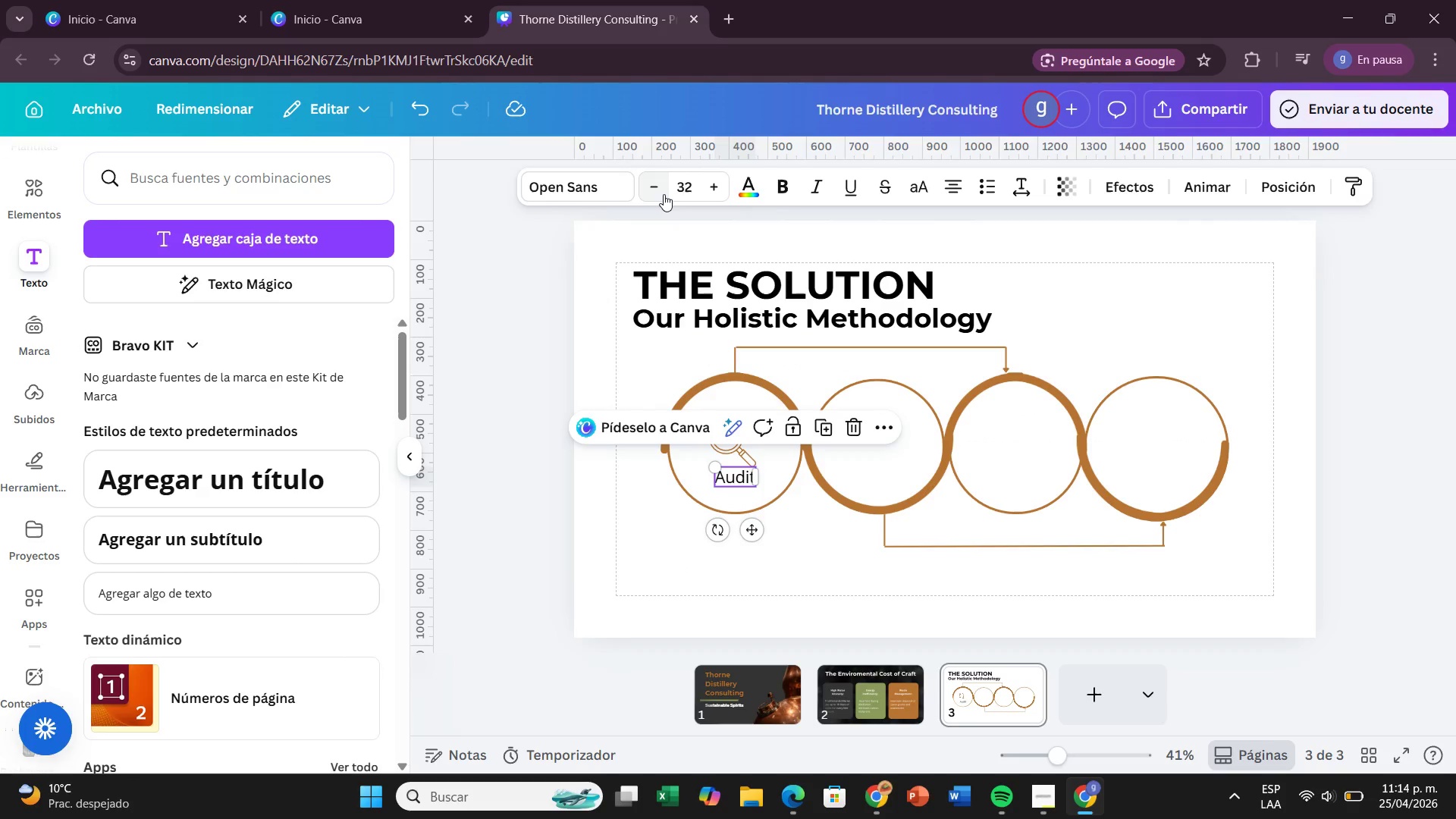 
triple_click([664, 194])
 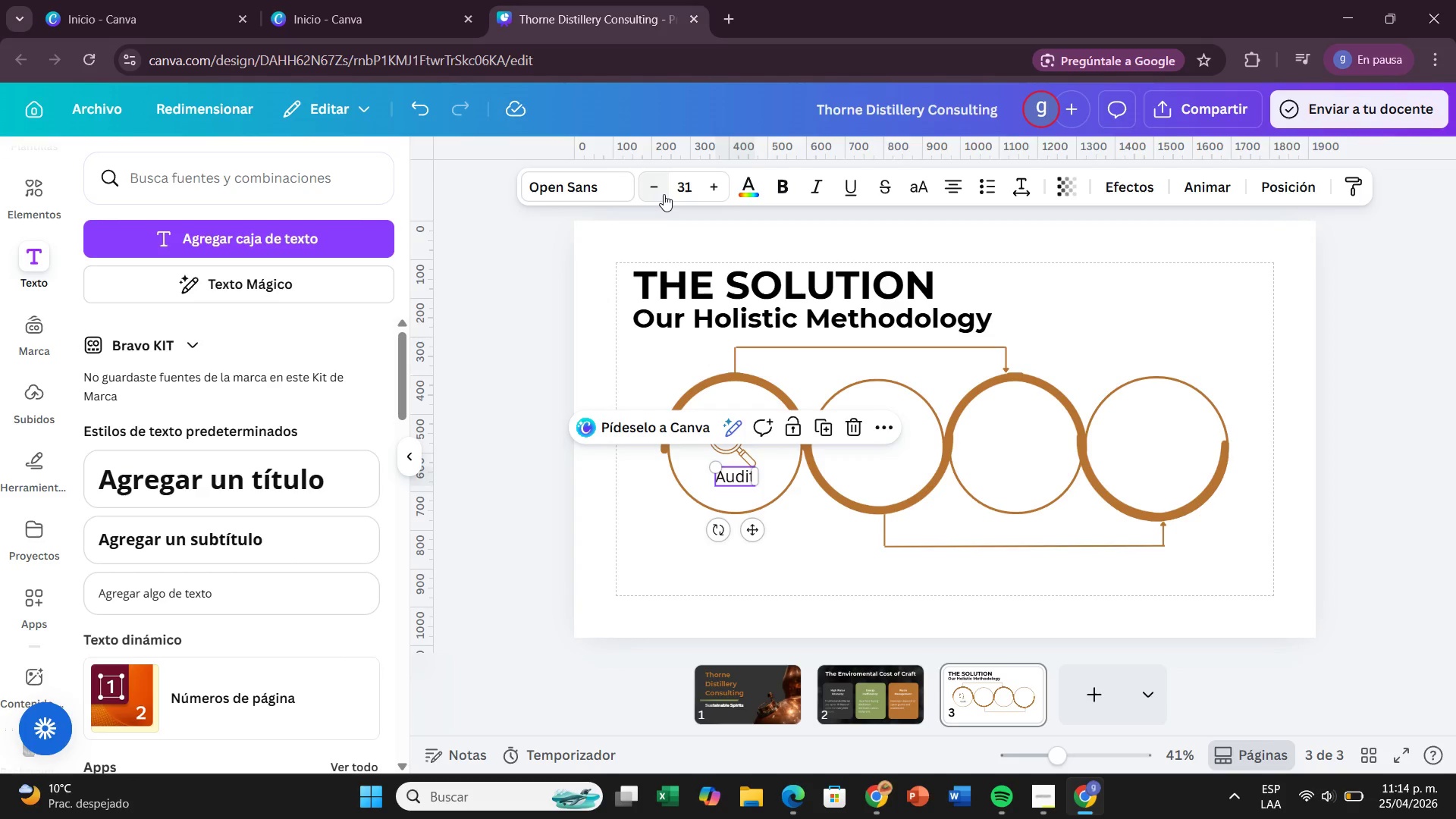 
left_click([664, 194])
 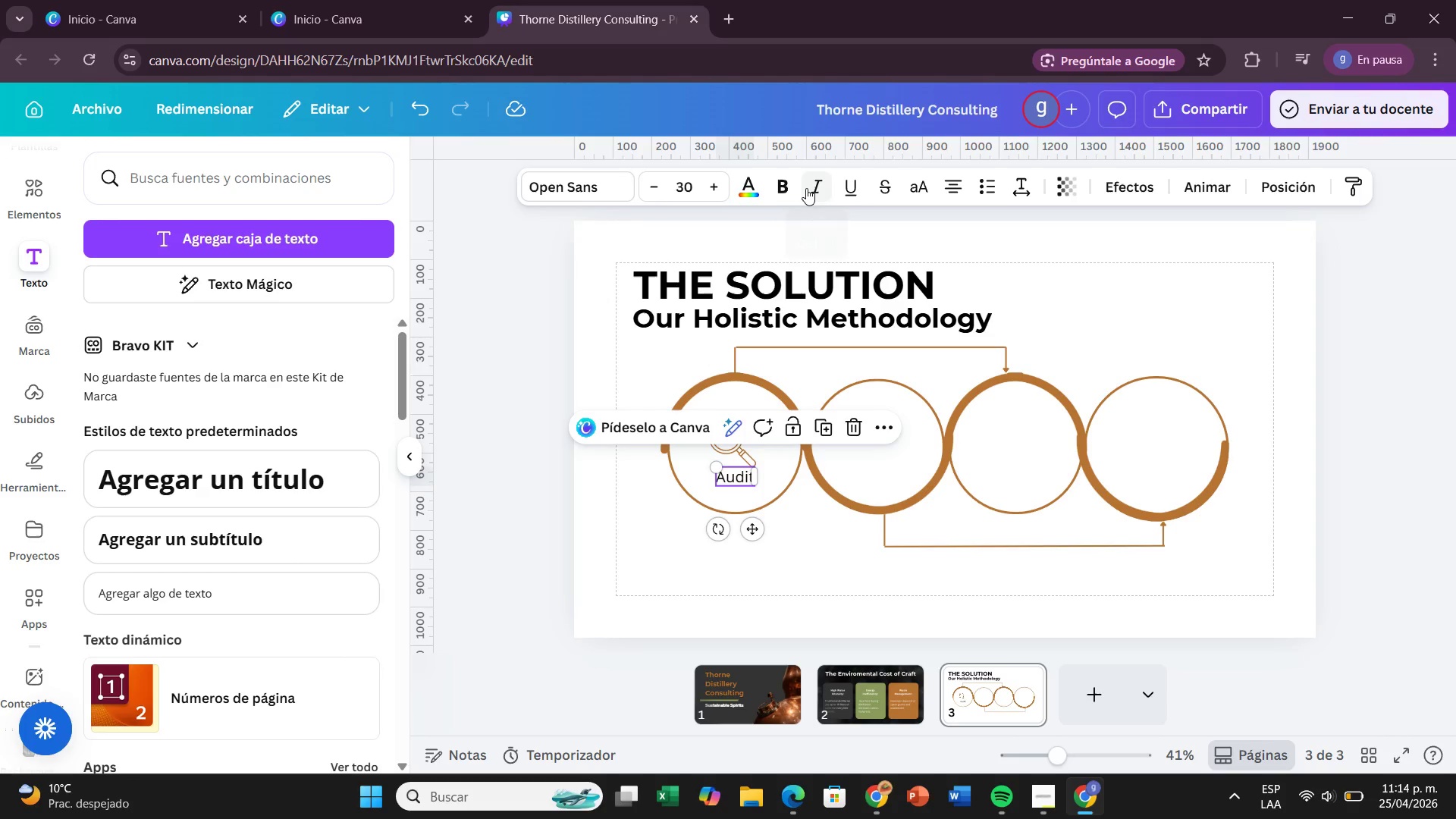 
left_click([791, 186])
 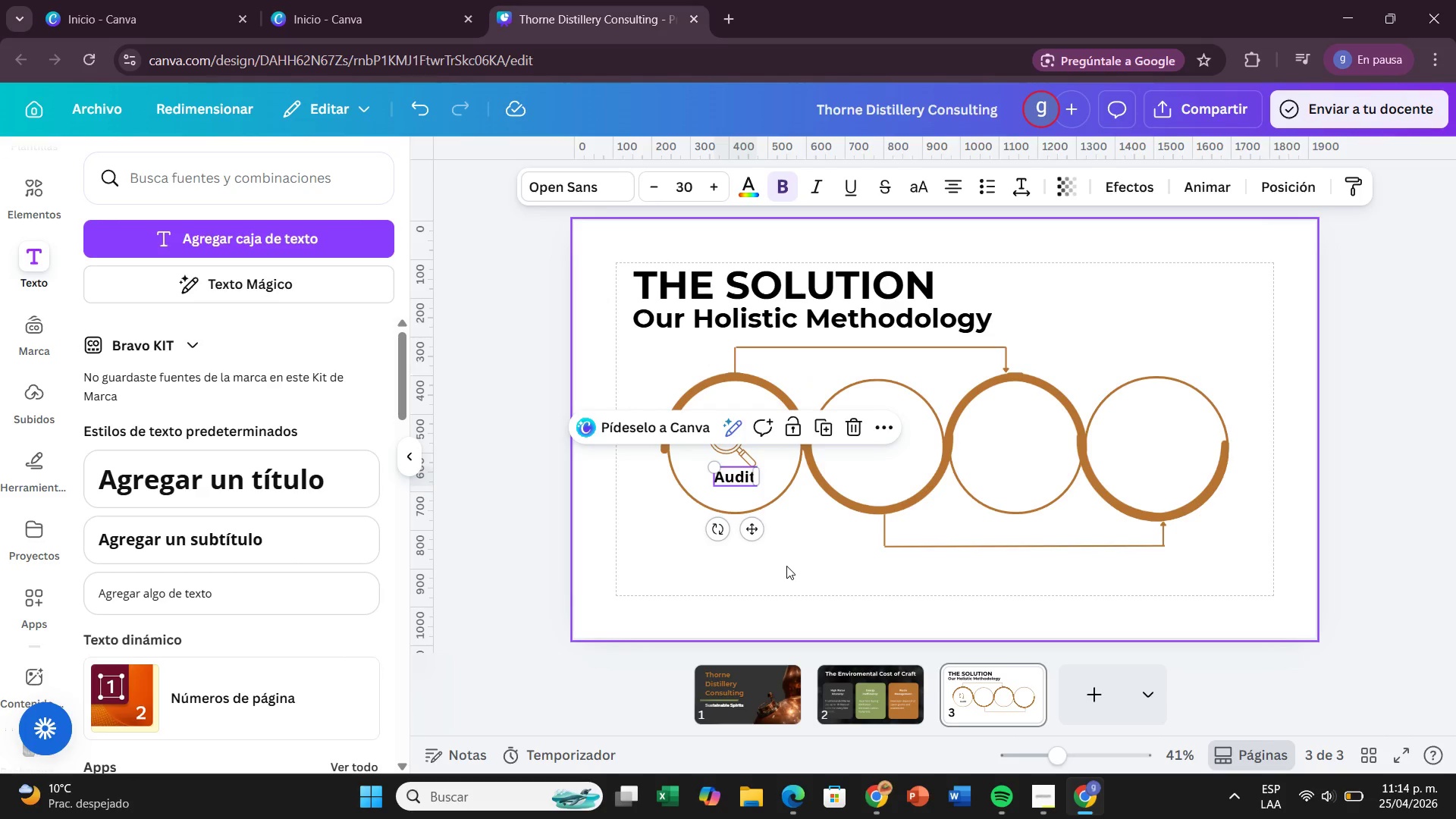 
left_click([786, 566])
 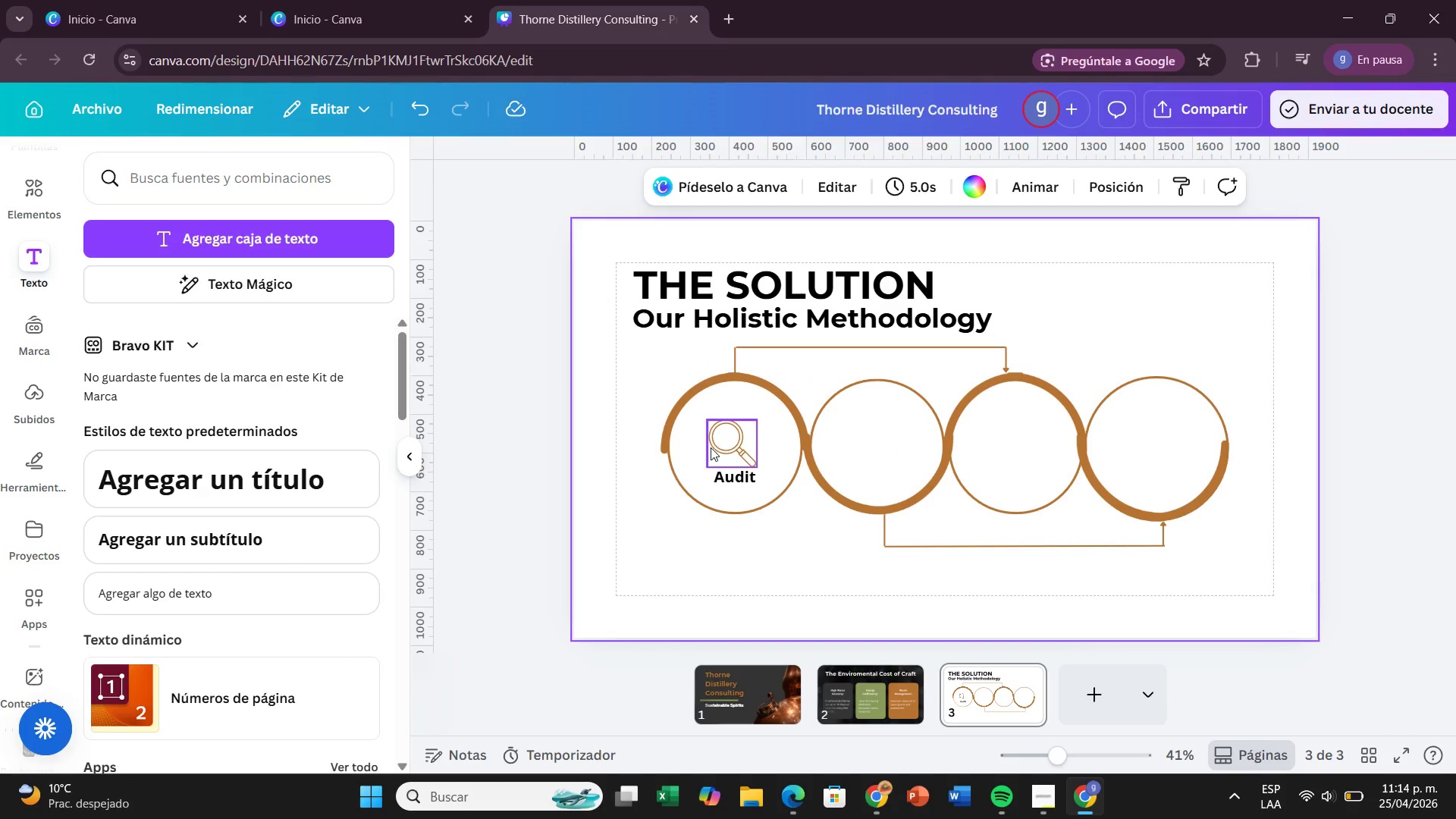 
left_click_drag(start_coordinate=[714, 446], to_coordinate=[718, 444])
 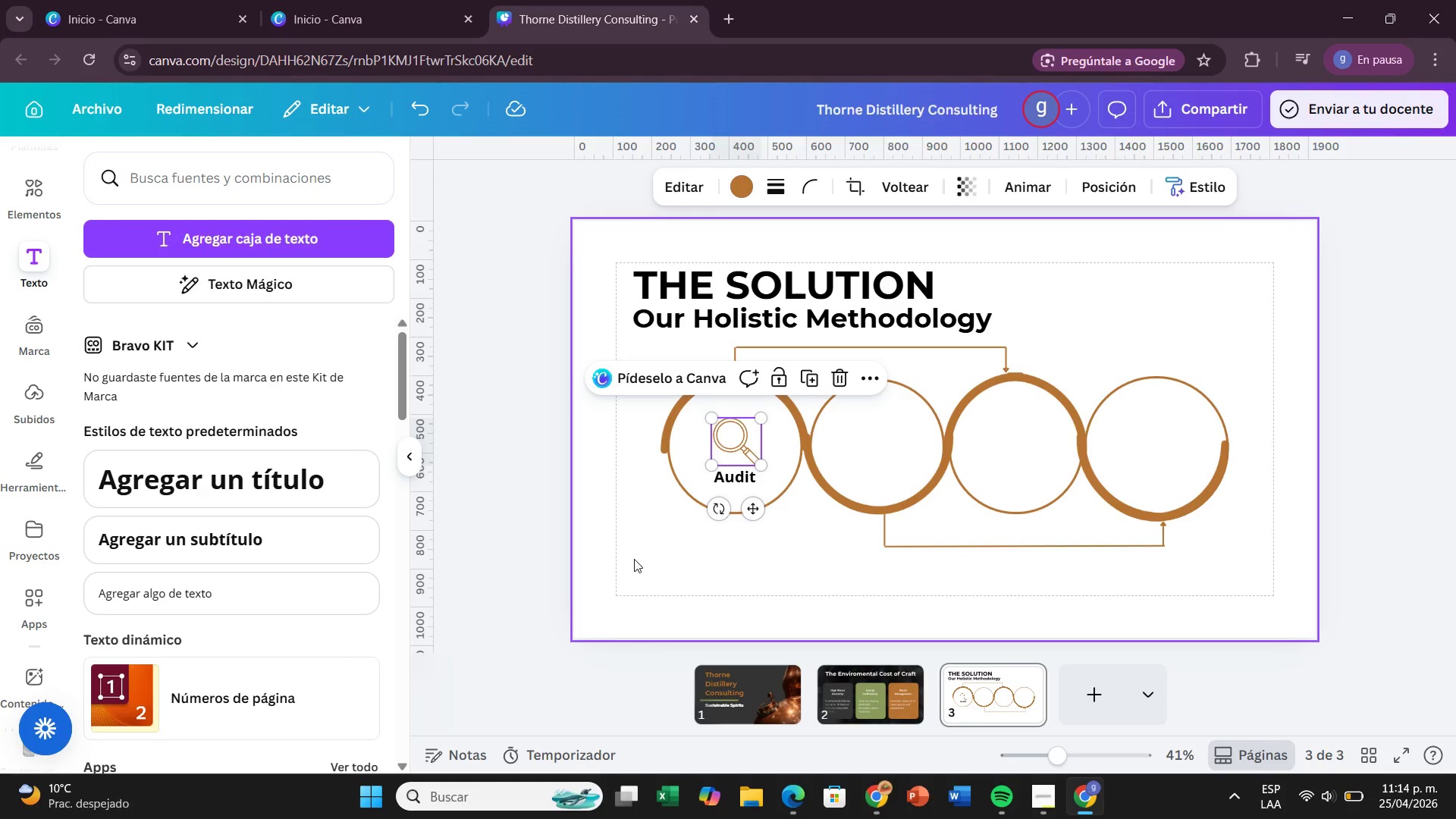 
left_click([634, 559])
 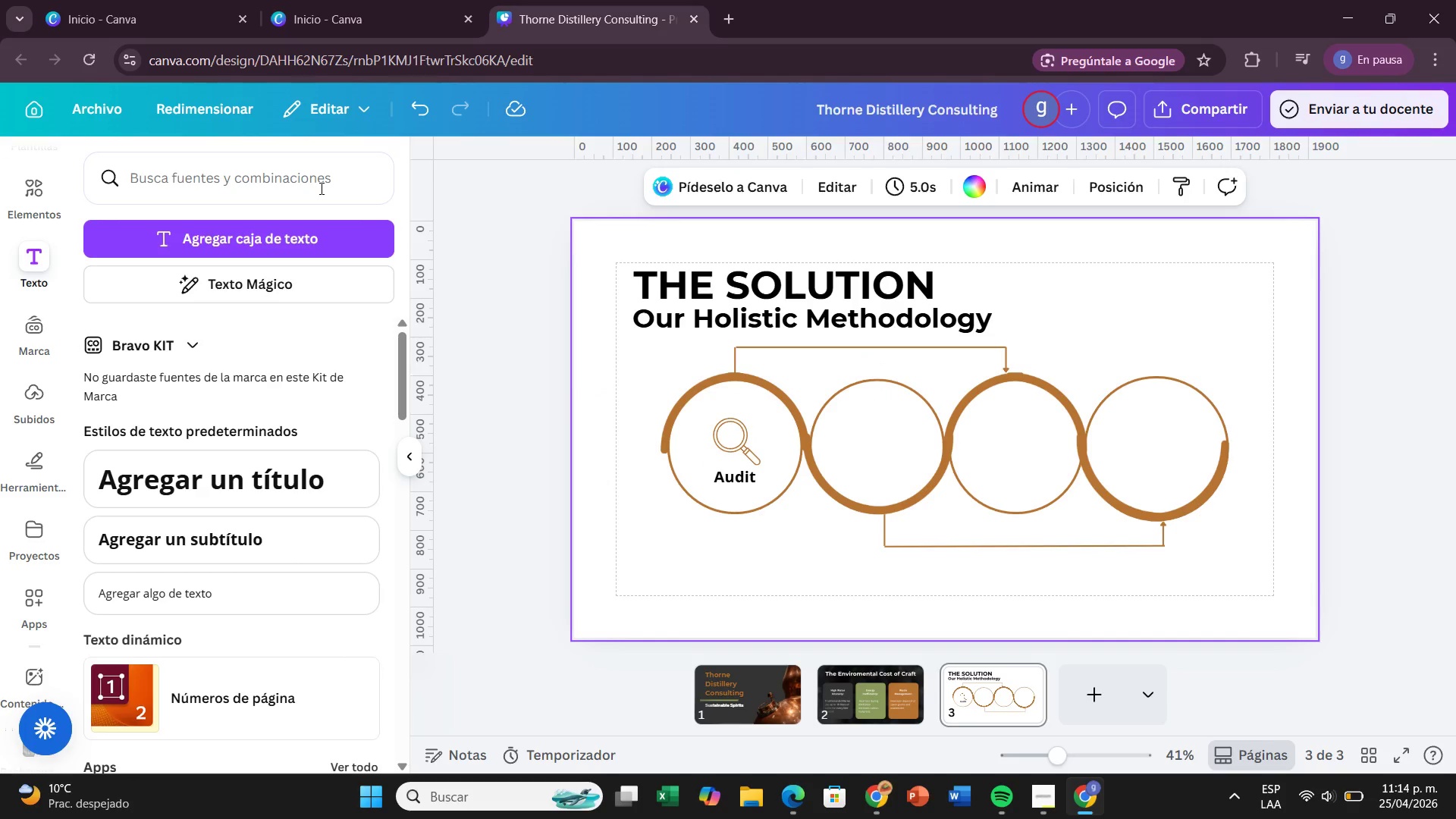 
wait(5.17)
 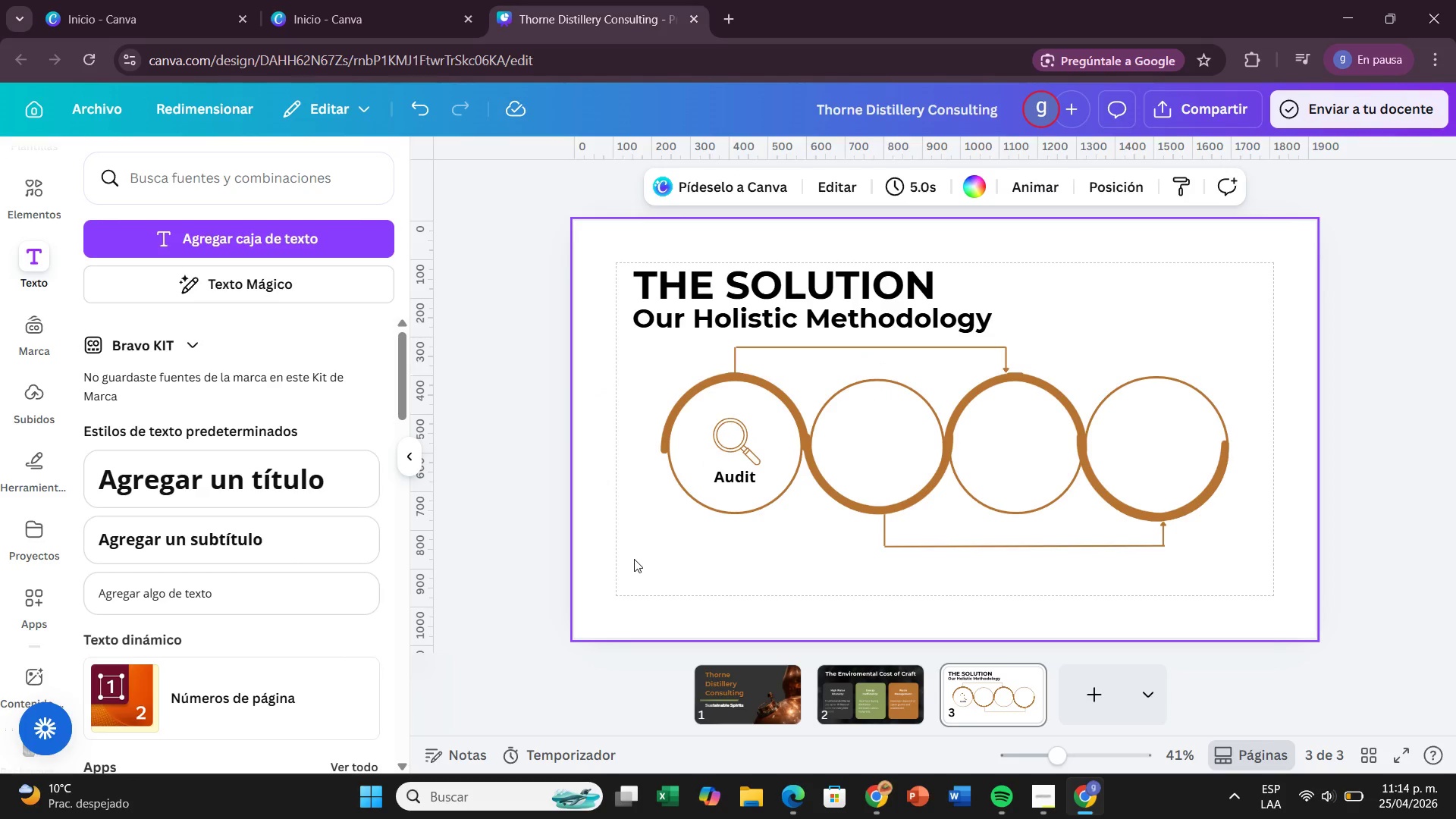 
left_click([40, 205])
 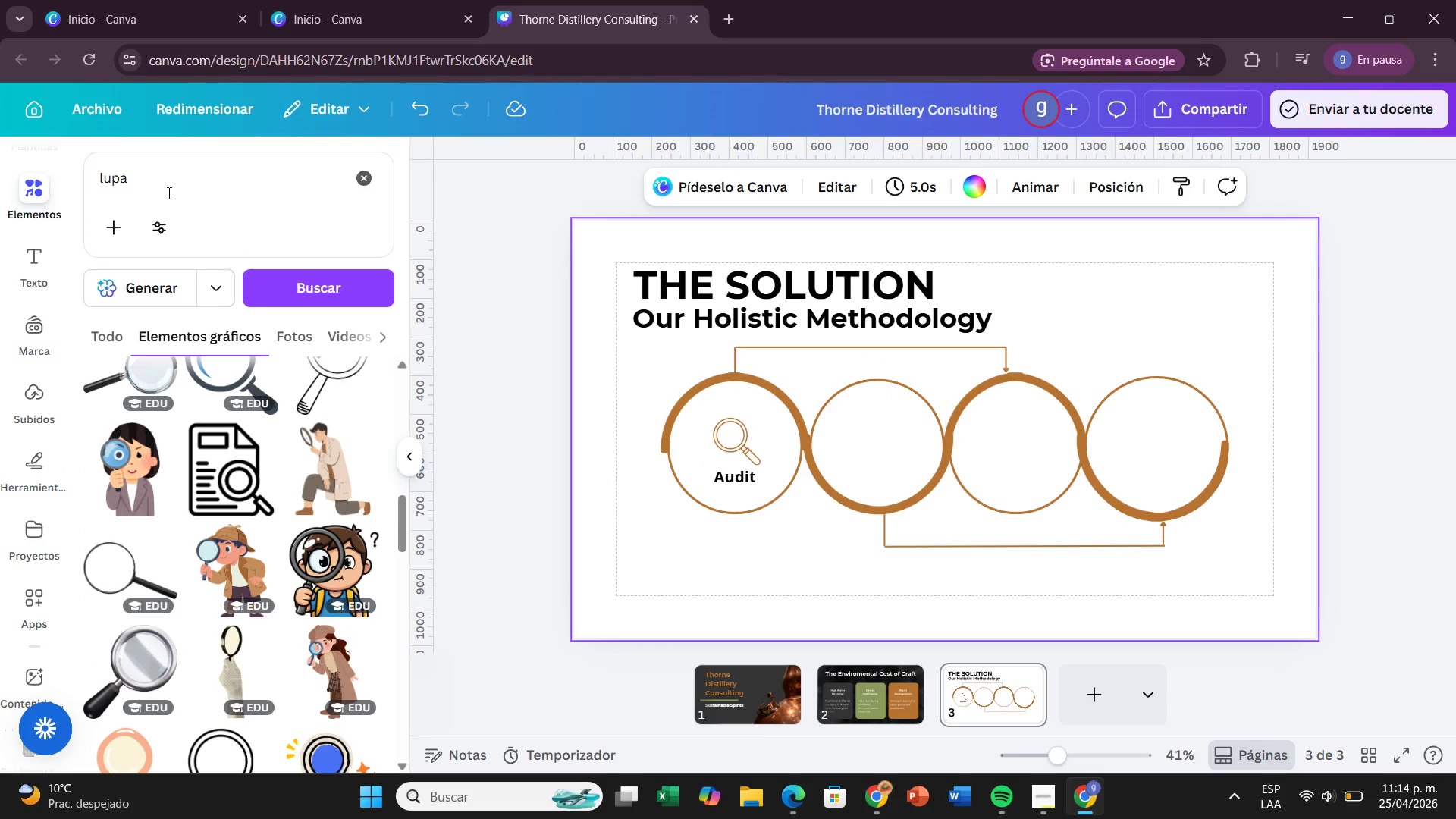 
left_click([168, 193])
 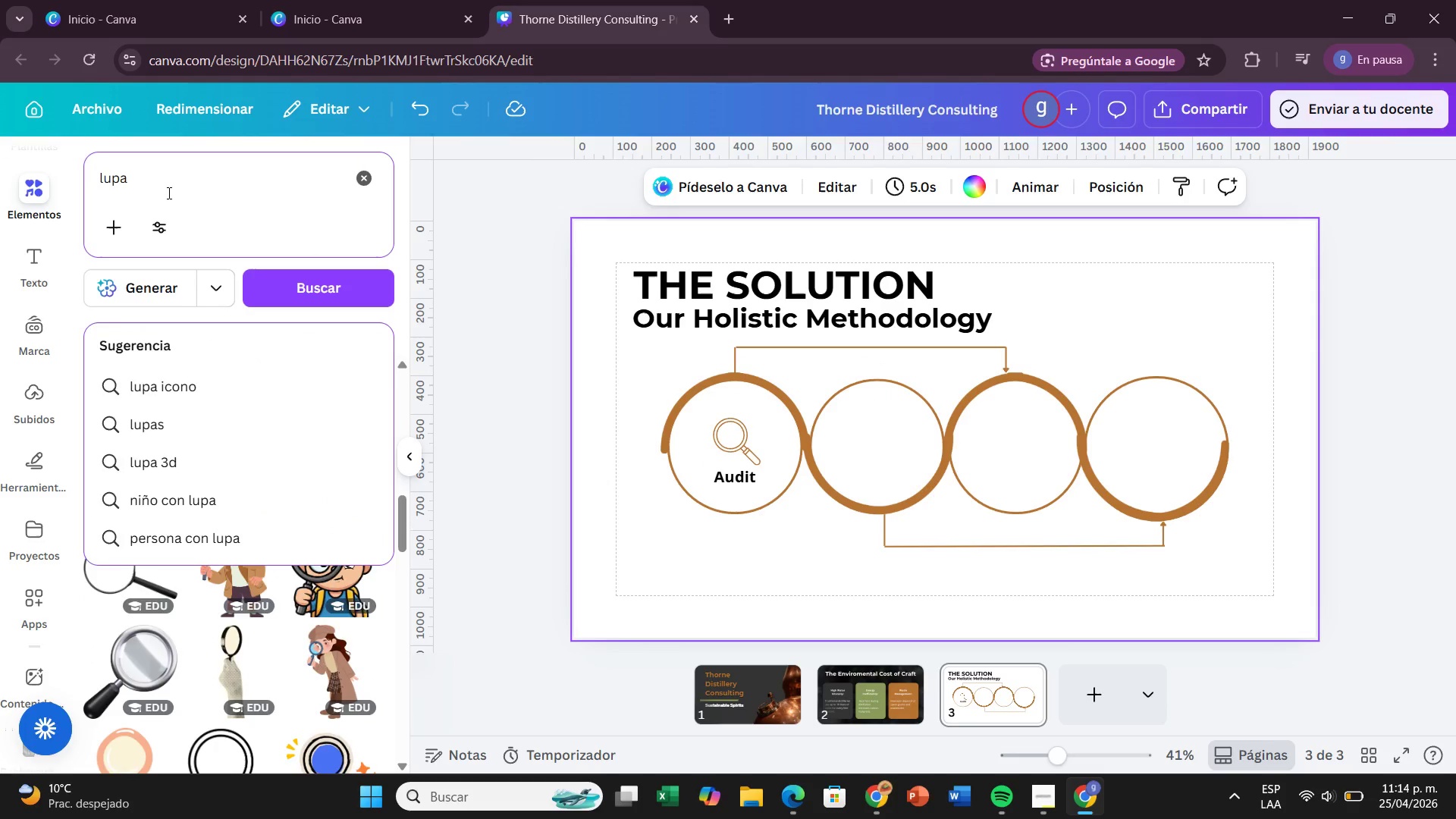 
key(Backspace)
key(Backspace)
key(Backspace)
key(Backspace)
key(Backspace)
key(Backspace)
type(stateg)
 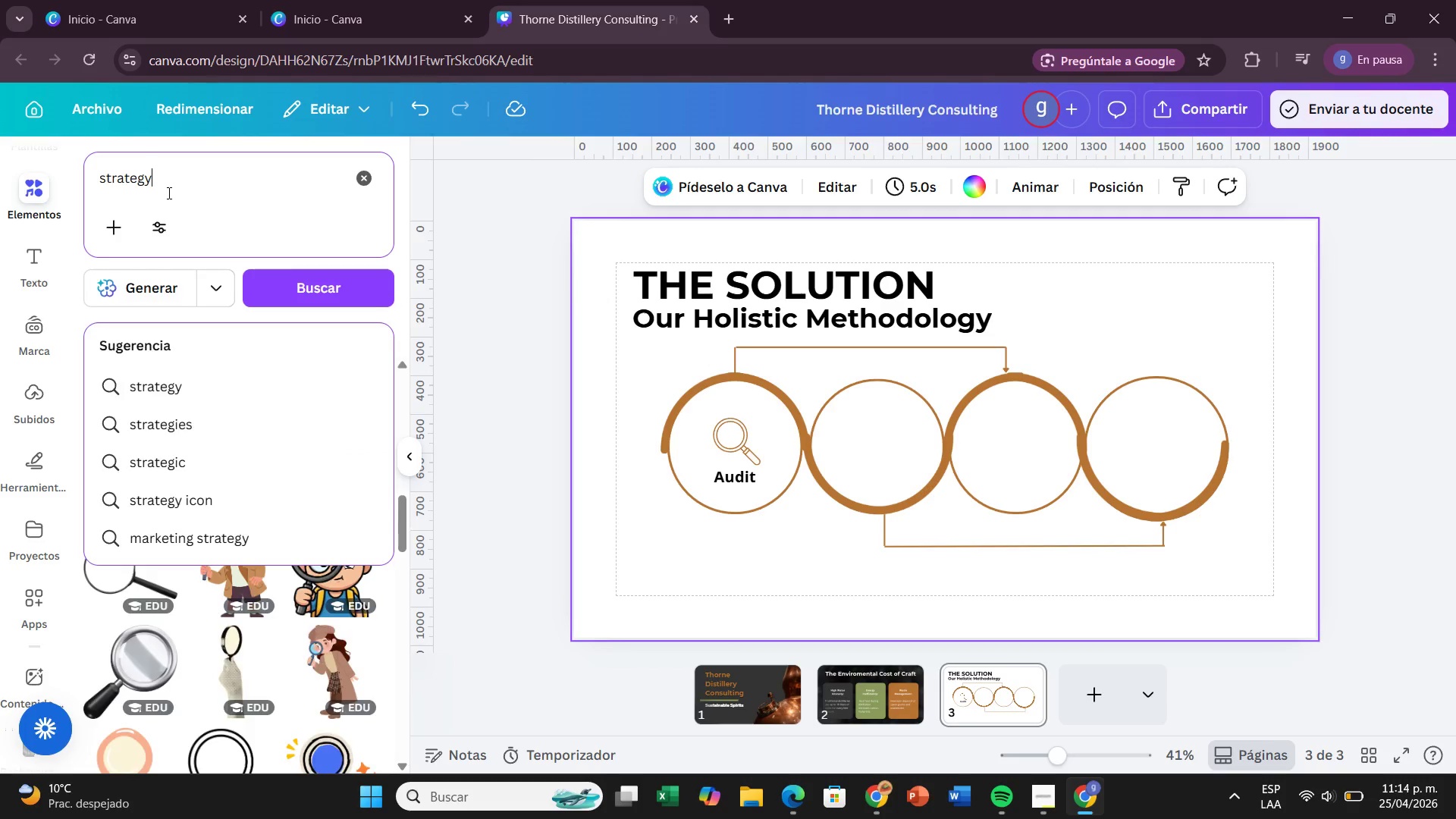 
key(Enter)
 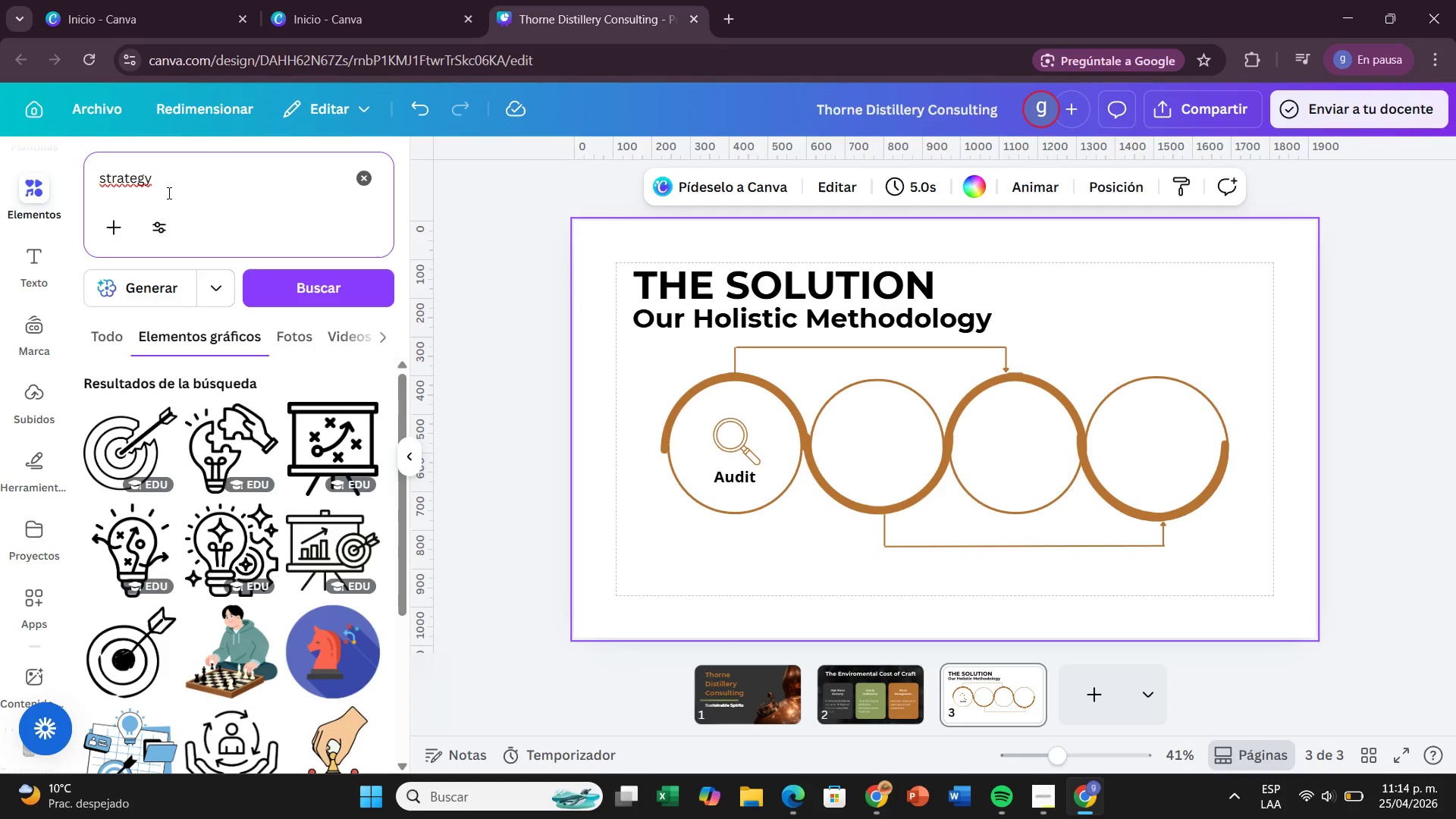 
wait(8.42)
 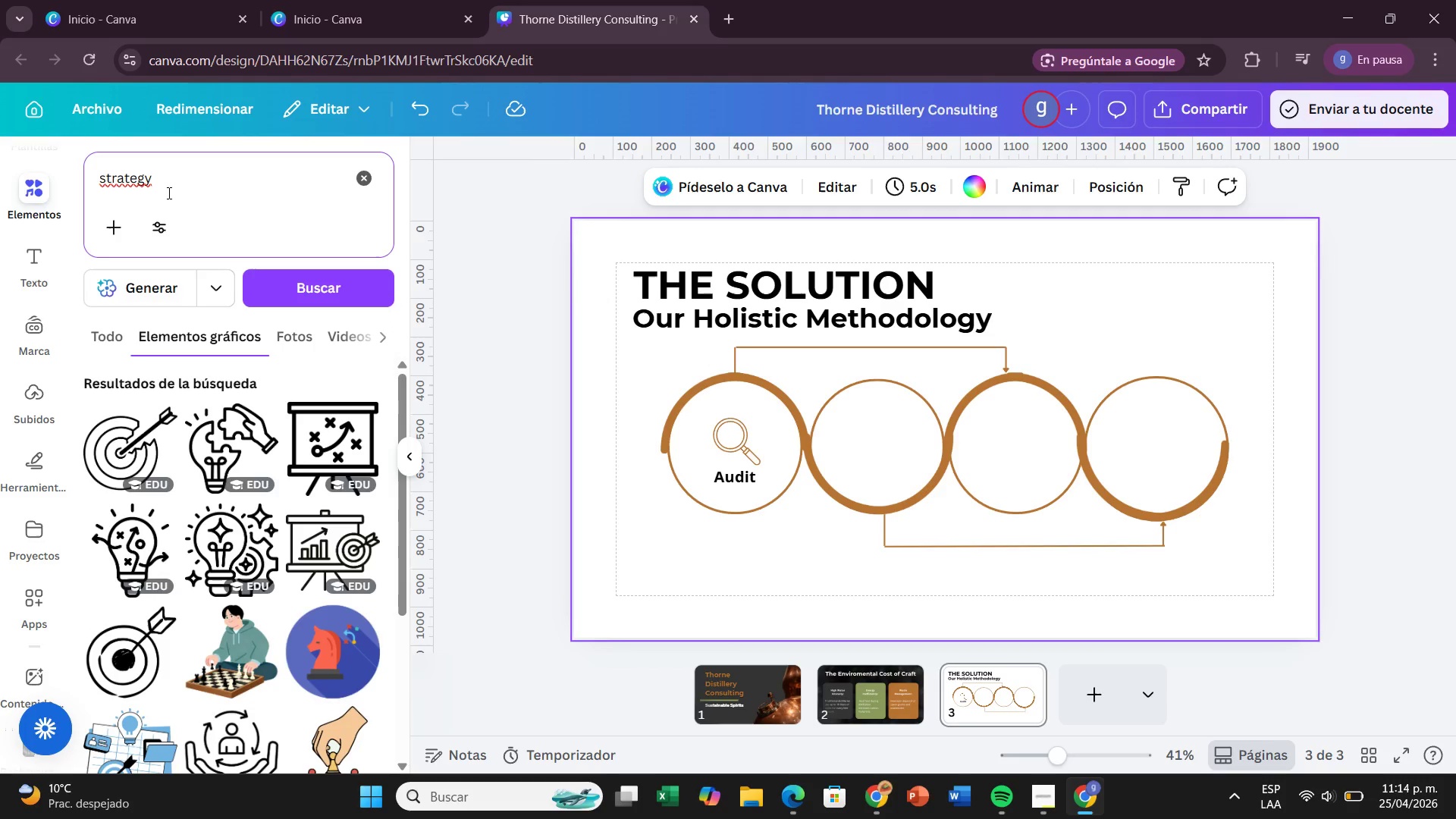 
left_click_drag(start_coordinate=[111, 651], to_coordinate=[850, 400])
 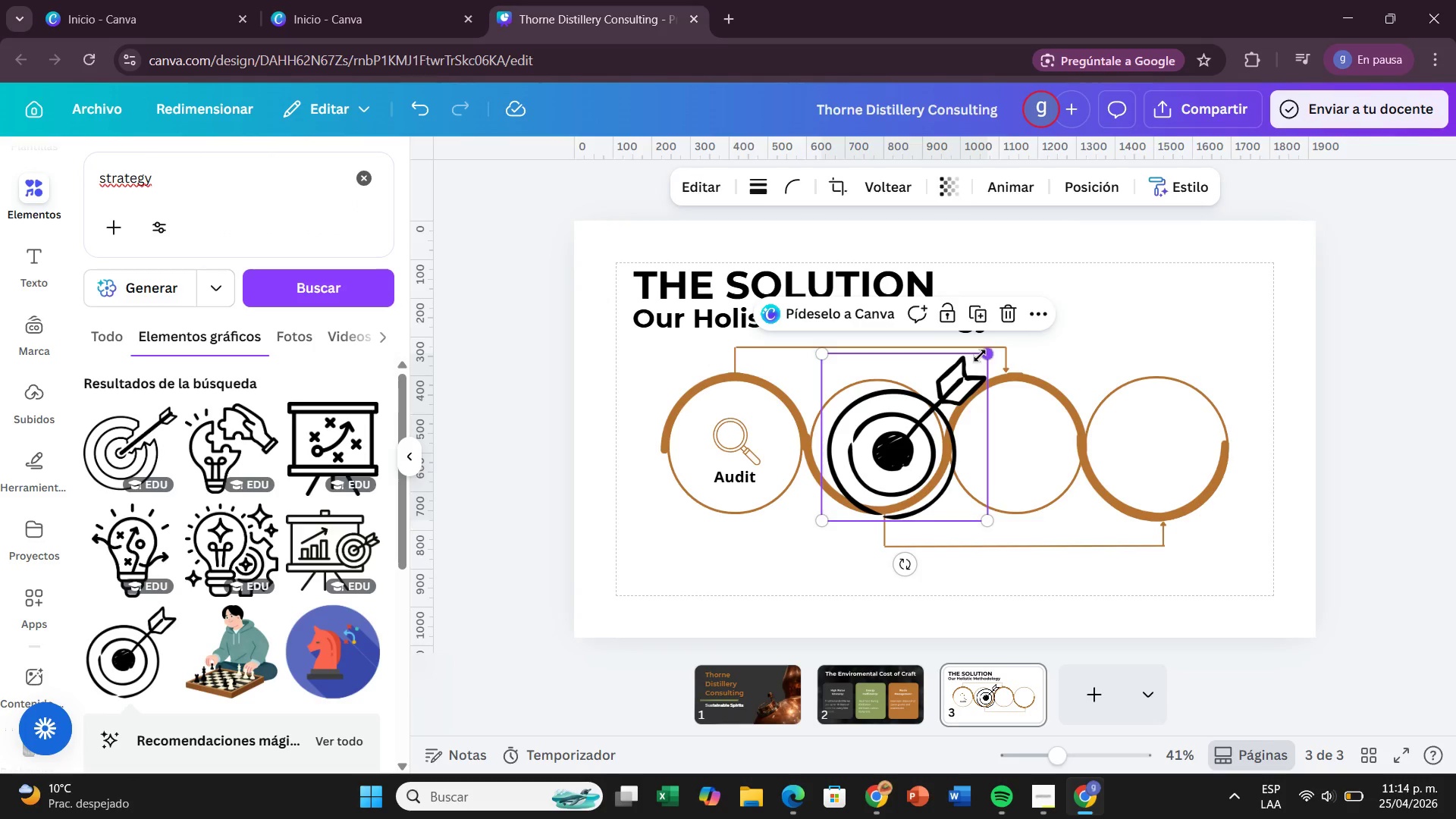 
left_click_drag(start_coordinate=[983, 353], to_coordinate=[877, 474])
 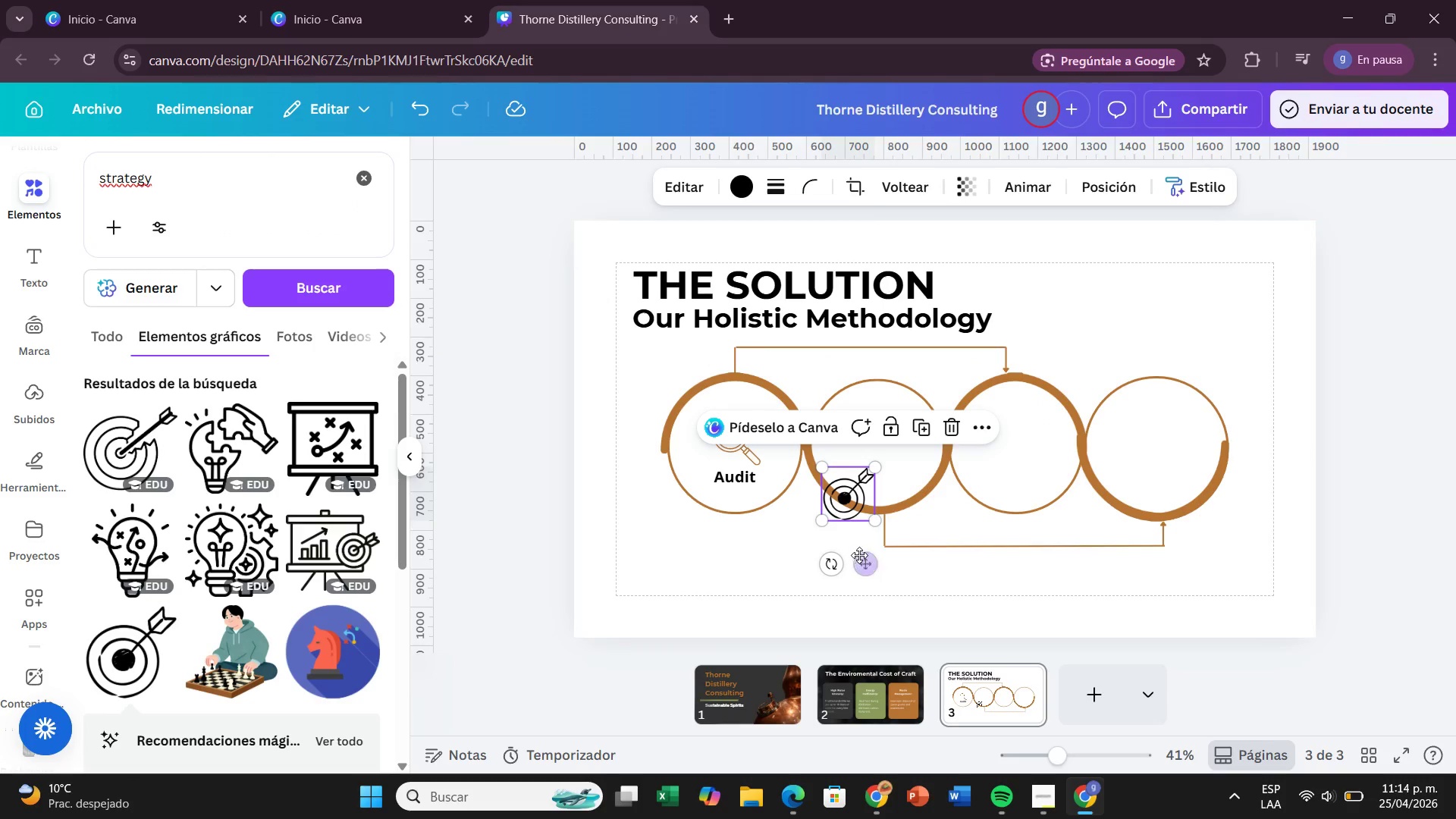 
left_click_drag(start_coordinate=[859, 555], to_coordinate=[892, 503])
 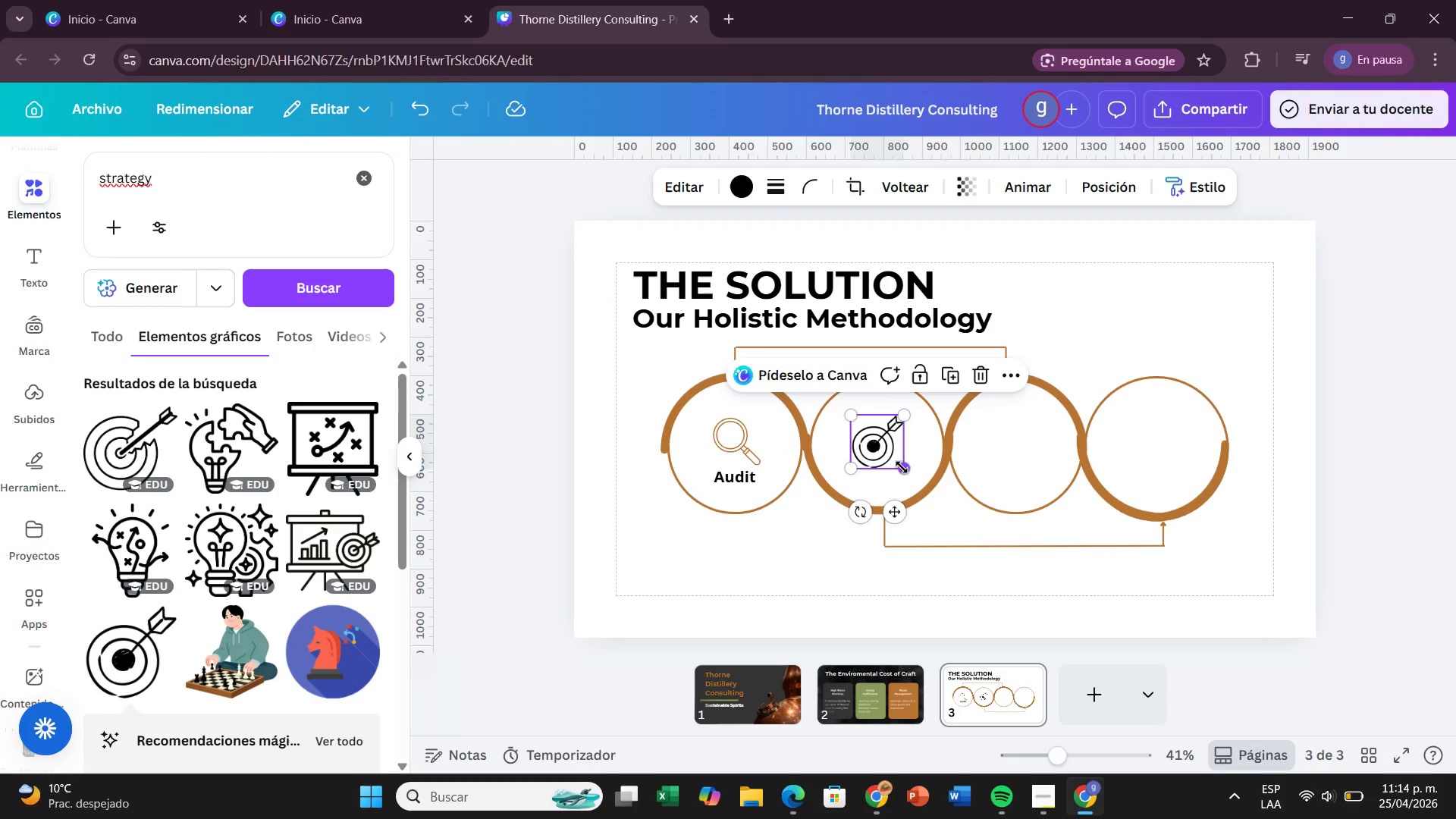 
left_click_drag(start_coordinate=[902, 467], to_coordinate=[895, 467])
 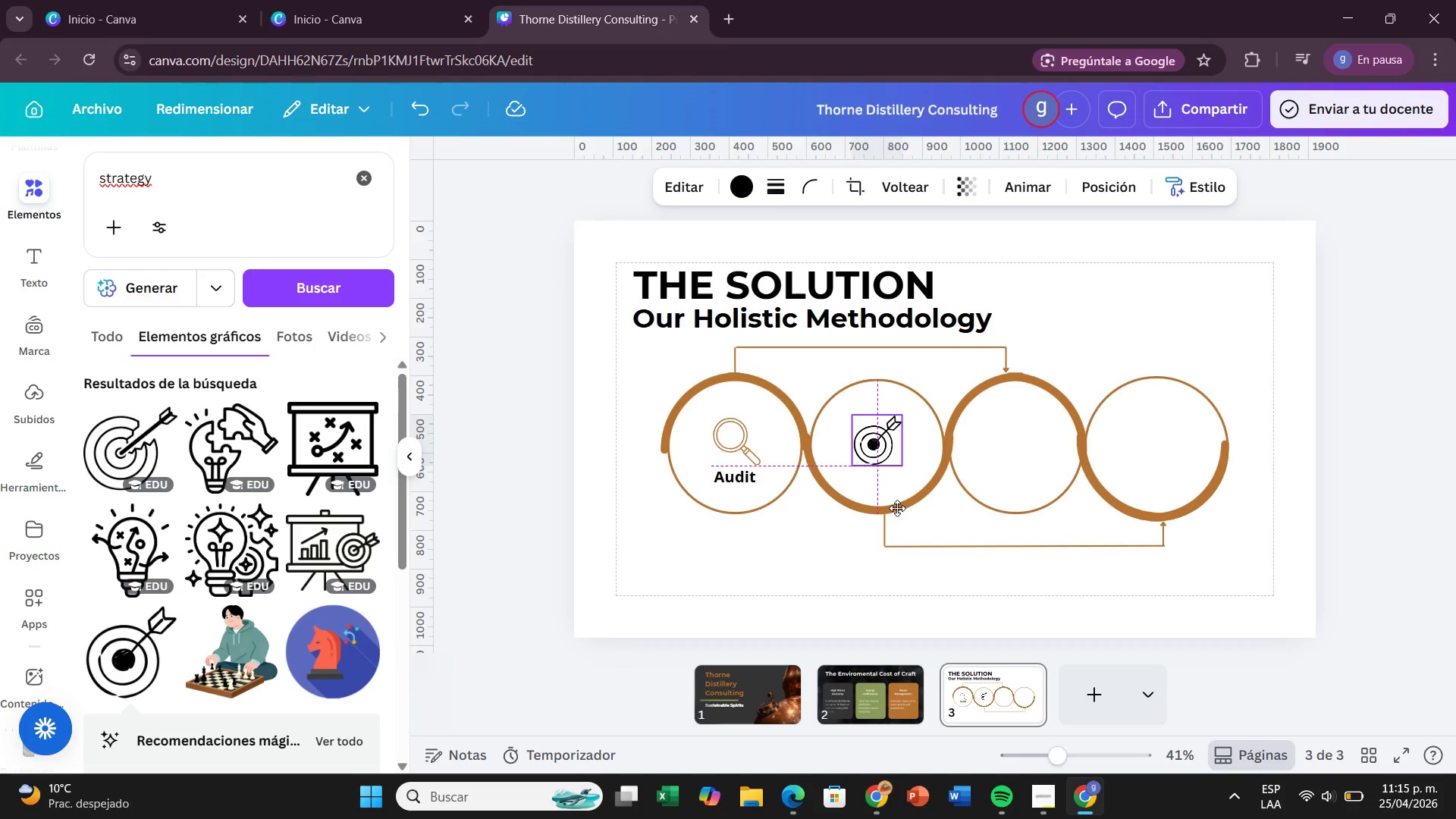 
wait(5.95)
 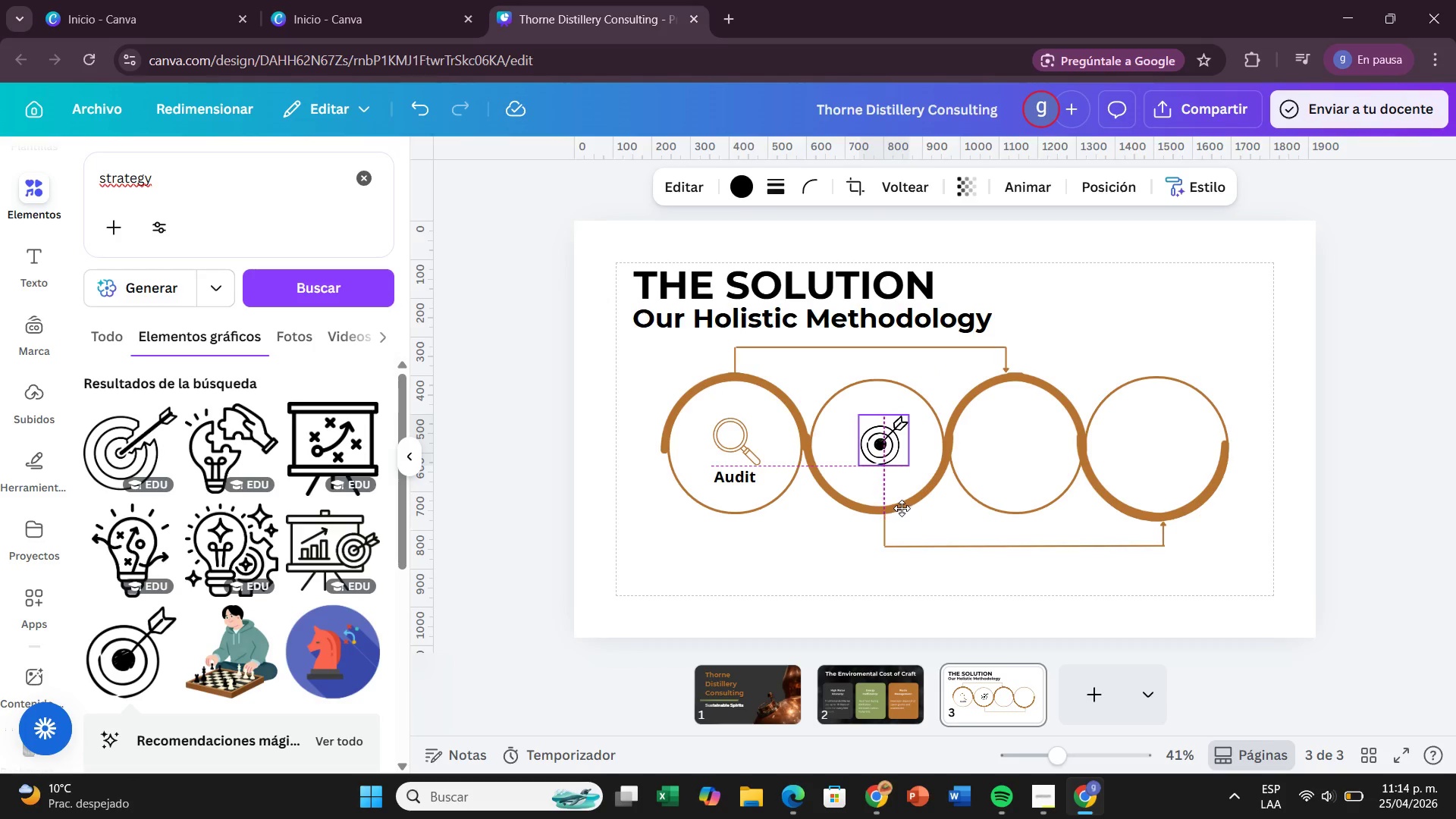 
left_click([744, 174])
 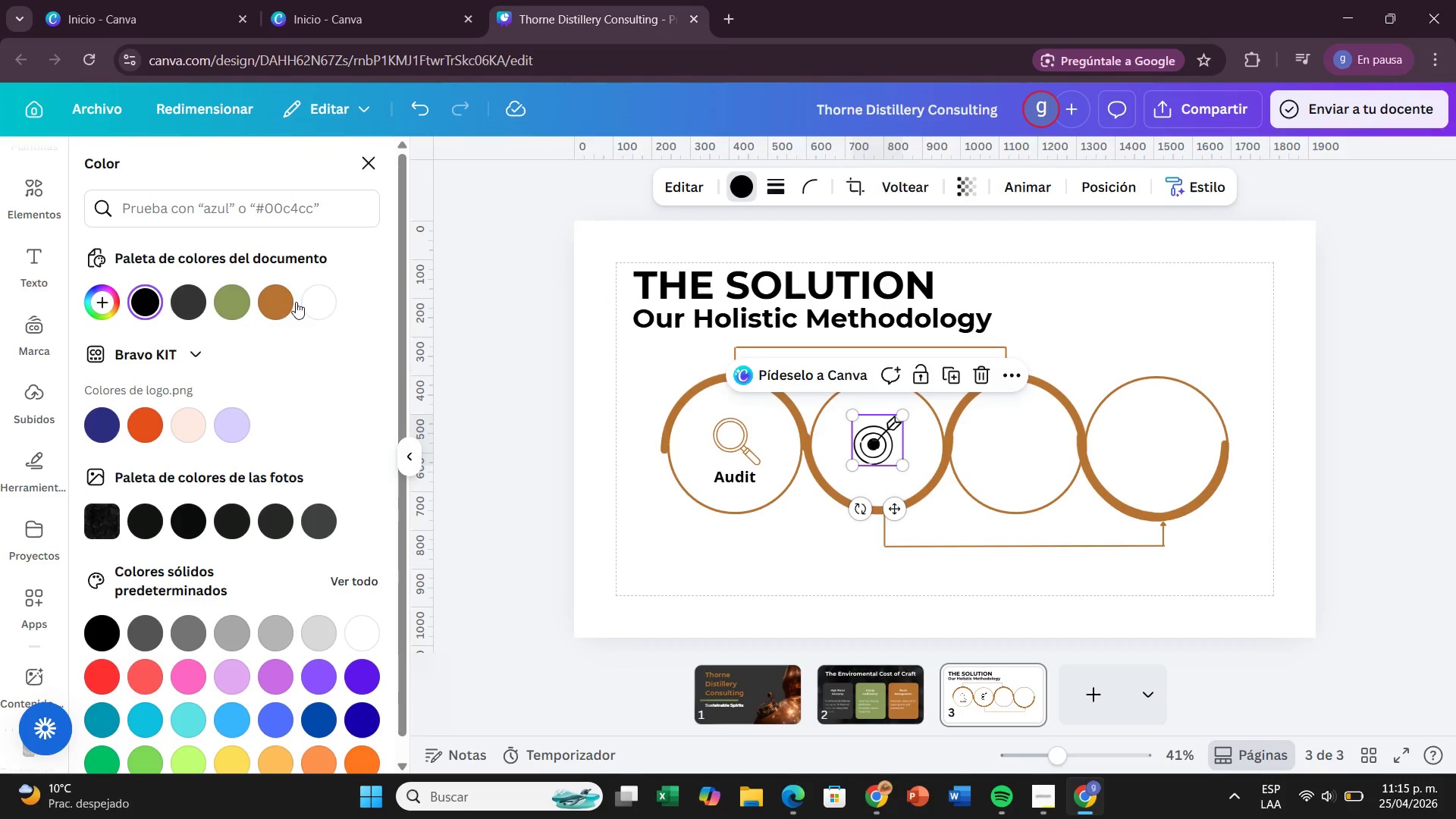 
left_click([285, 312])
 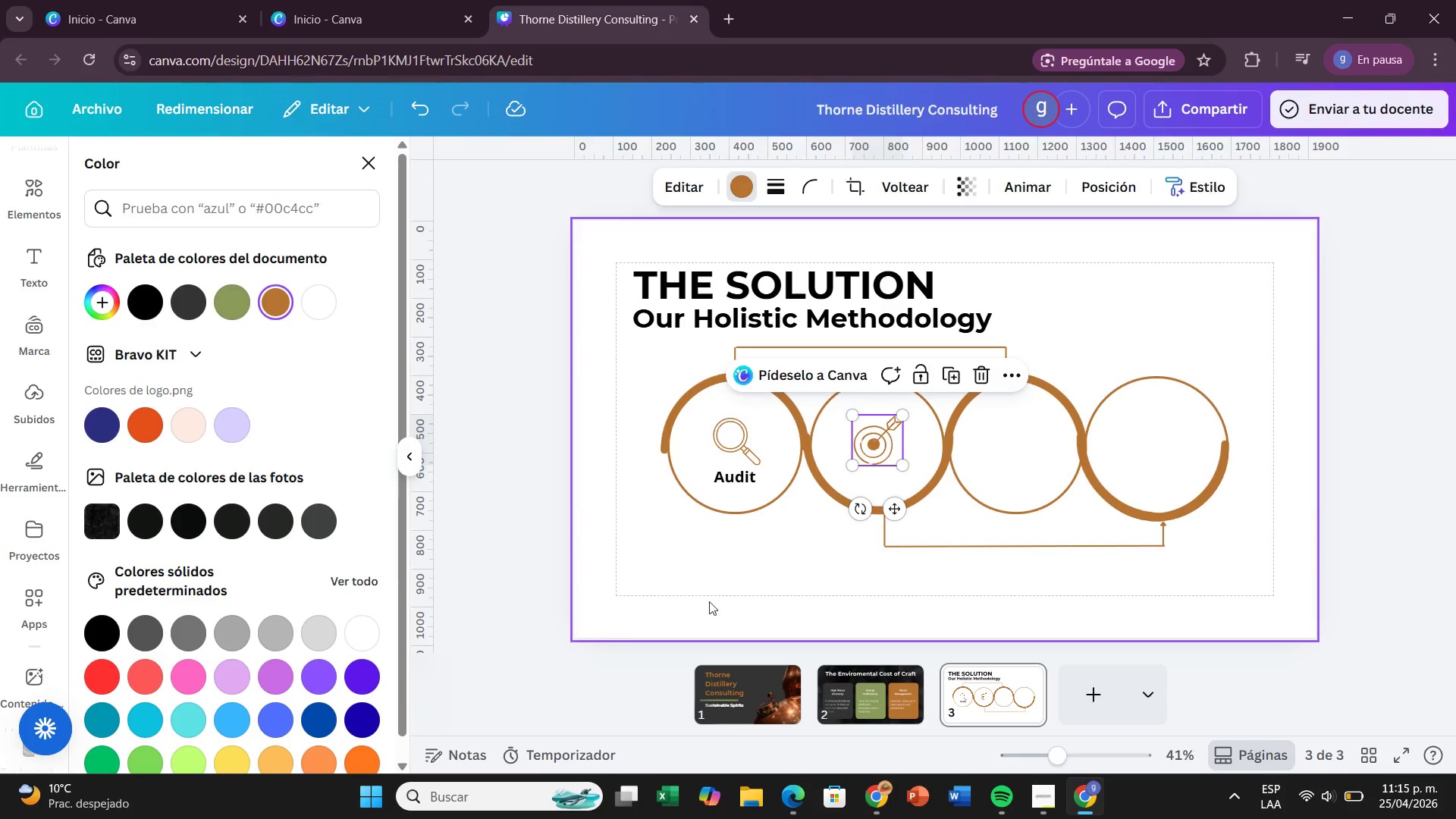 
left_click([712, 603])
 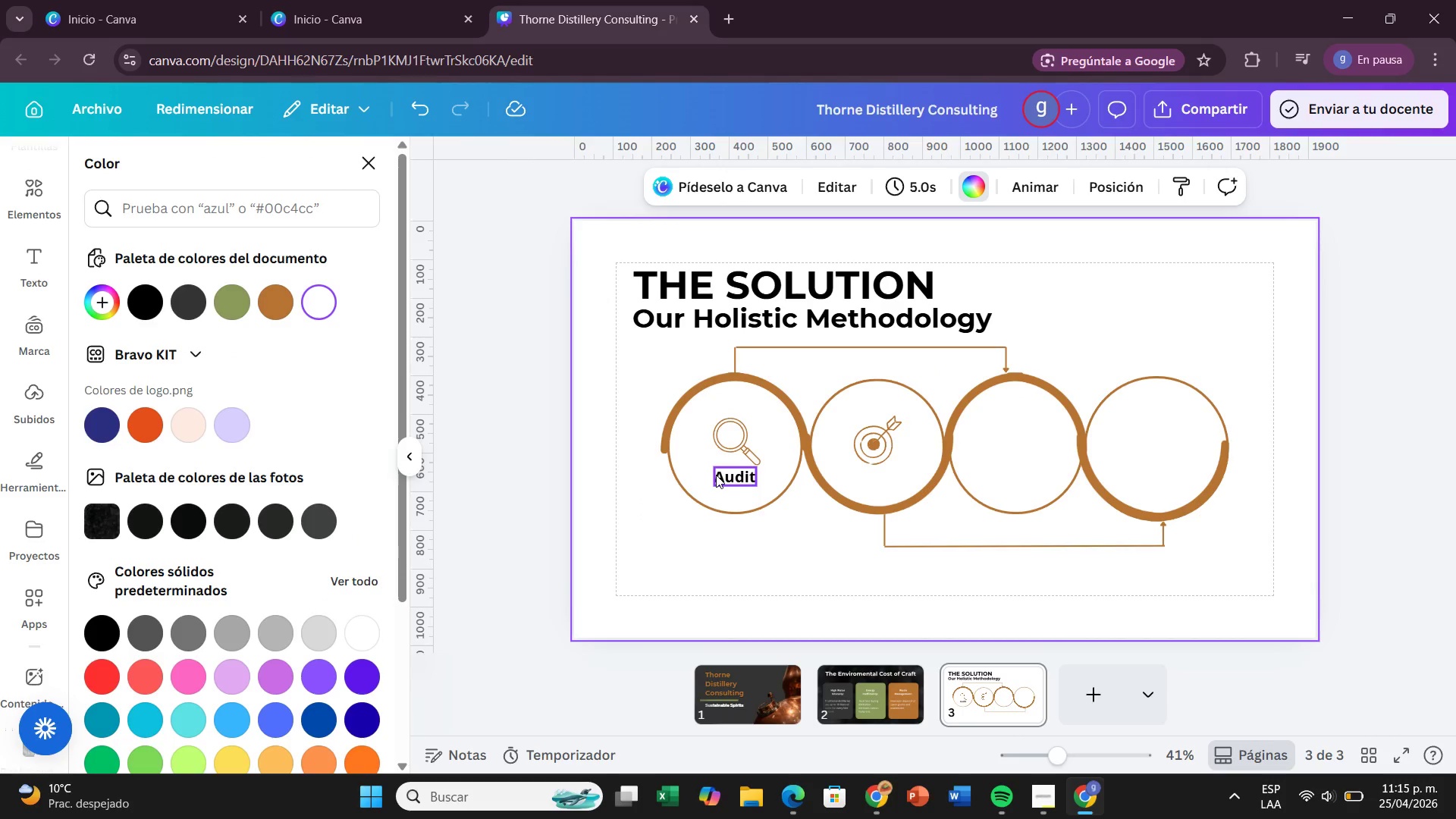 
wait(8.12)
 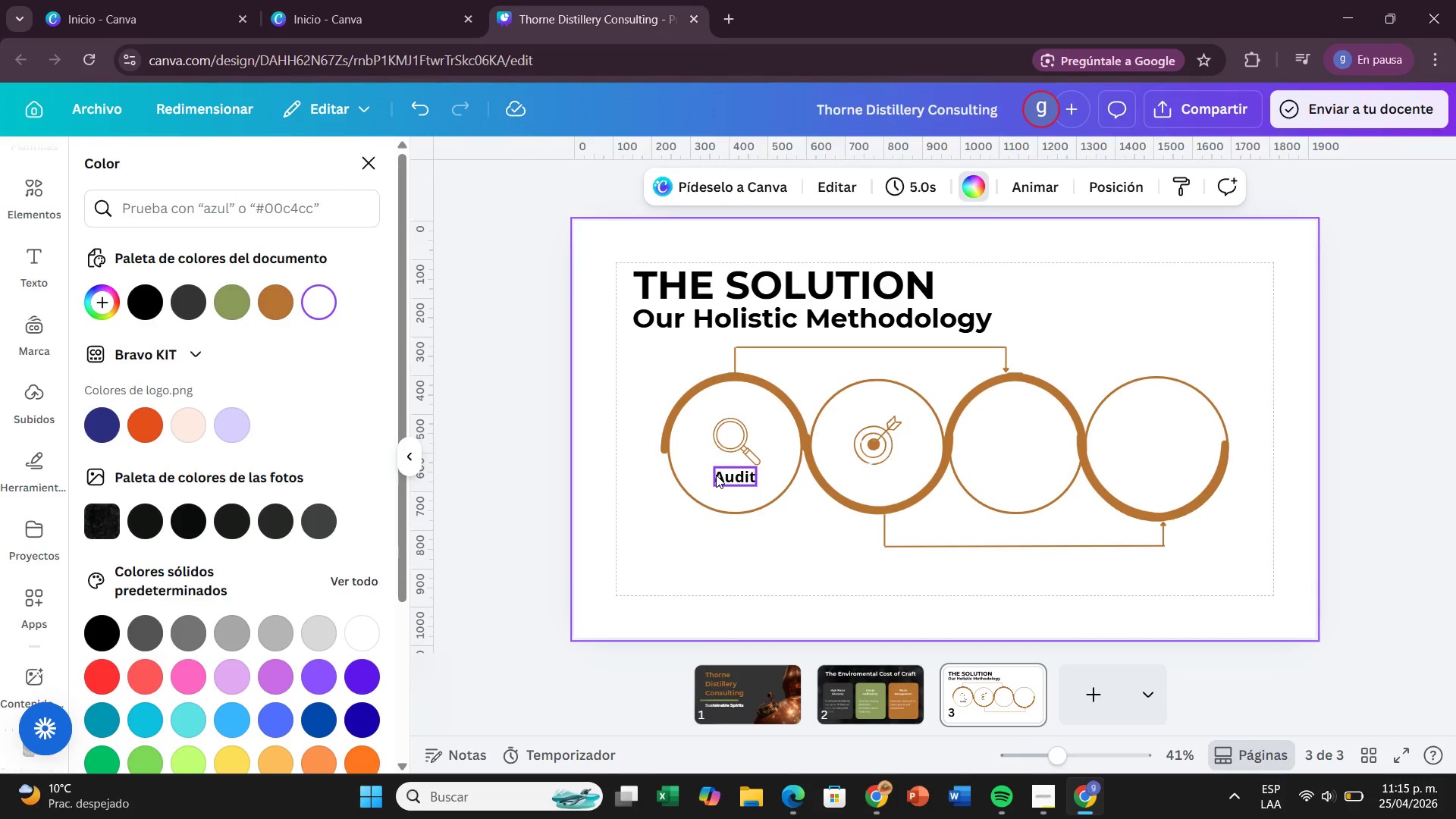 
left_click([716, 475])
 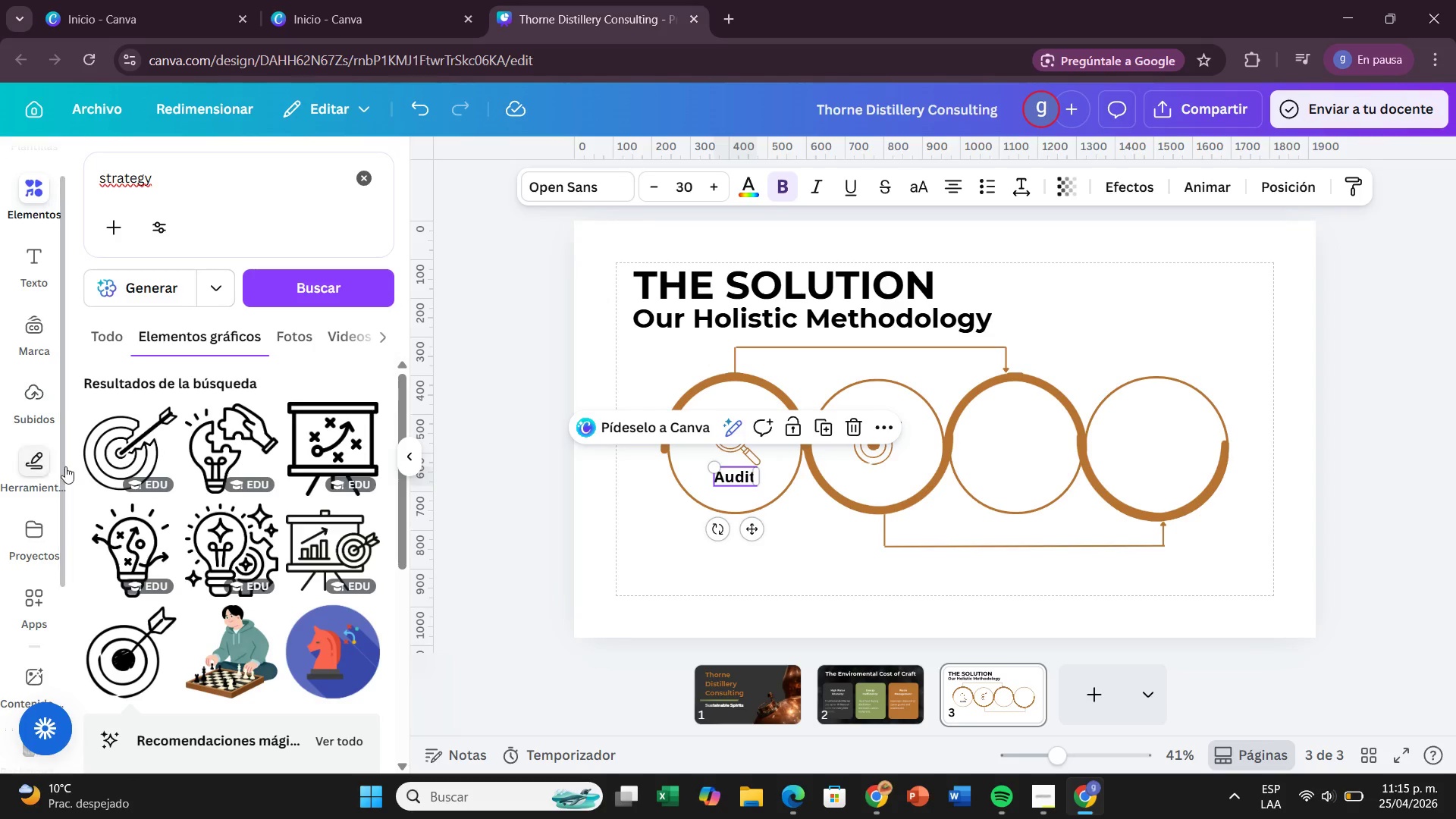 
left_click([33, 287])
 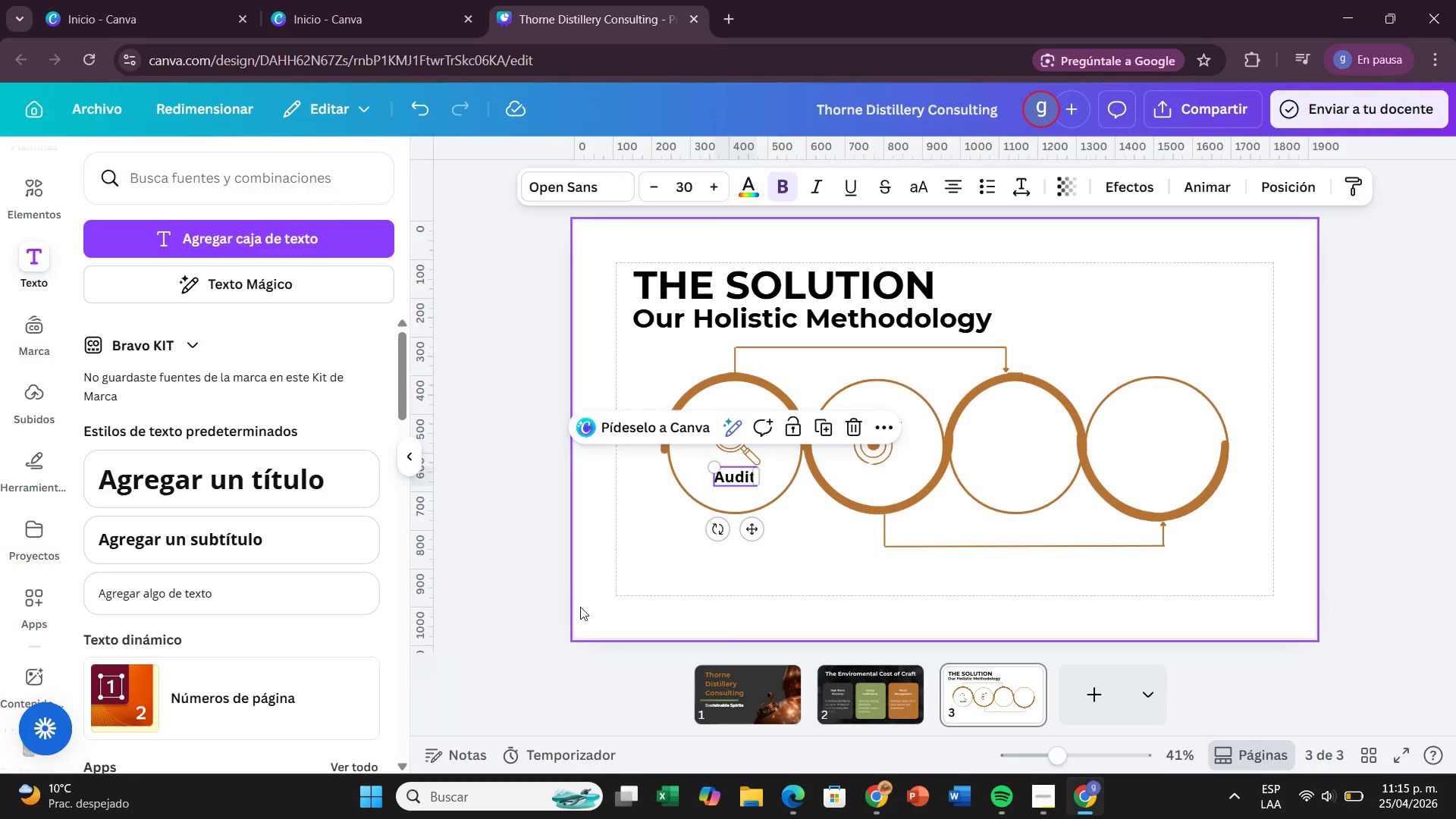 
left_click([580, 607])
 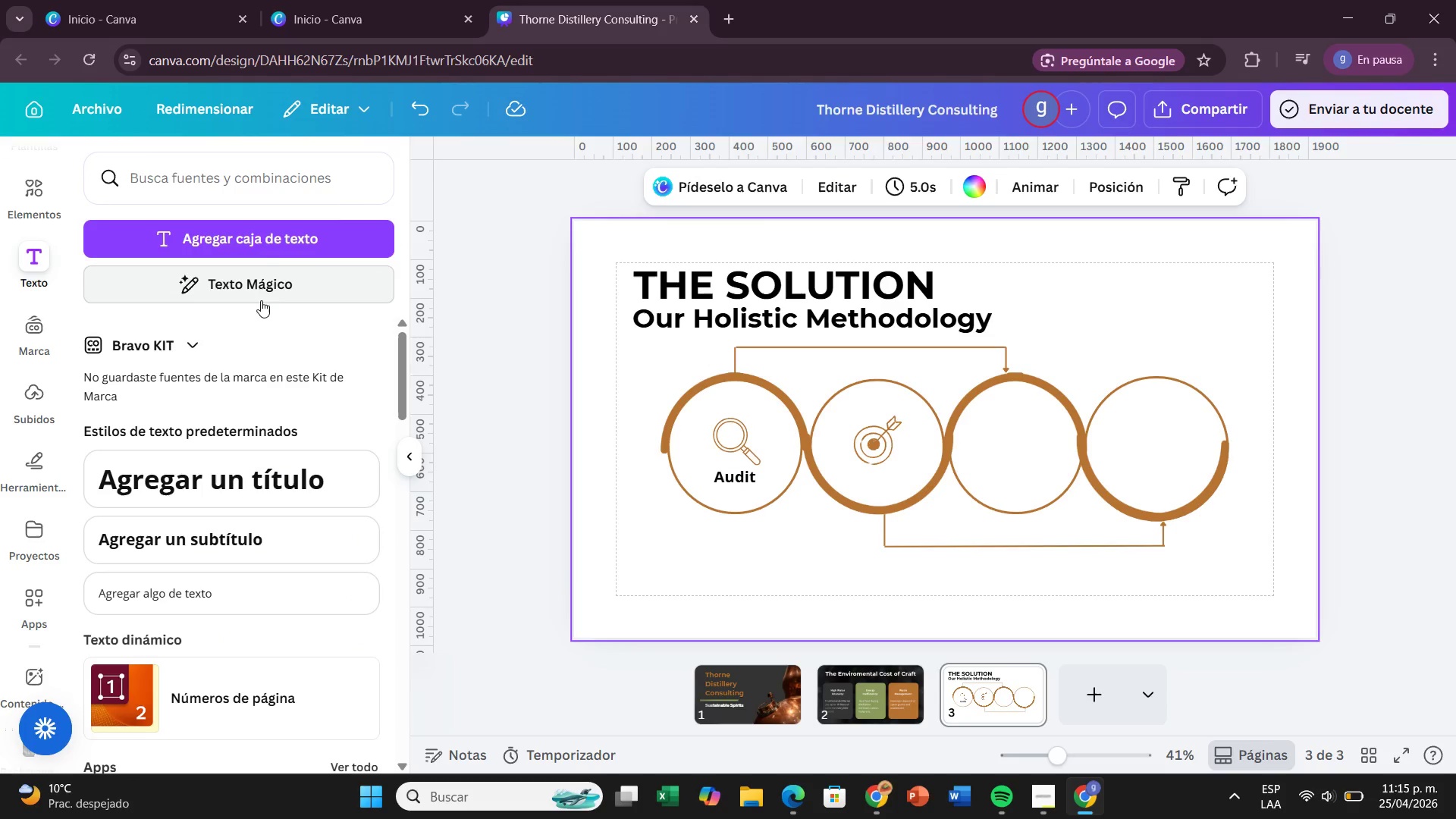 
left_click([262, 249])
 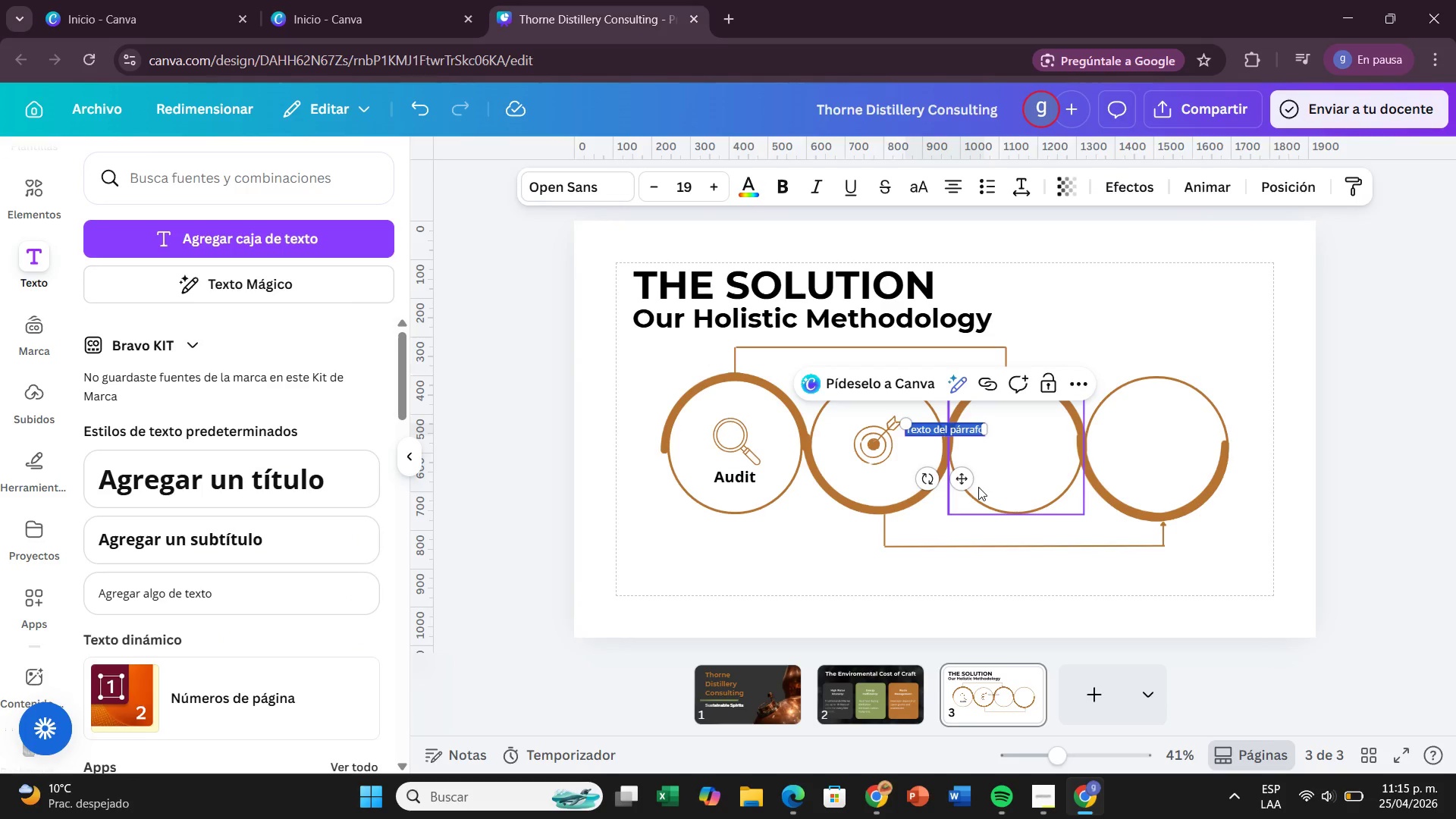 
left_click_drag(start_coordinate=[964, 483], to_coordinate=[897, 532])
 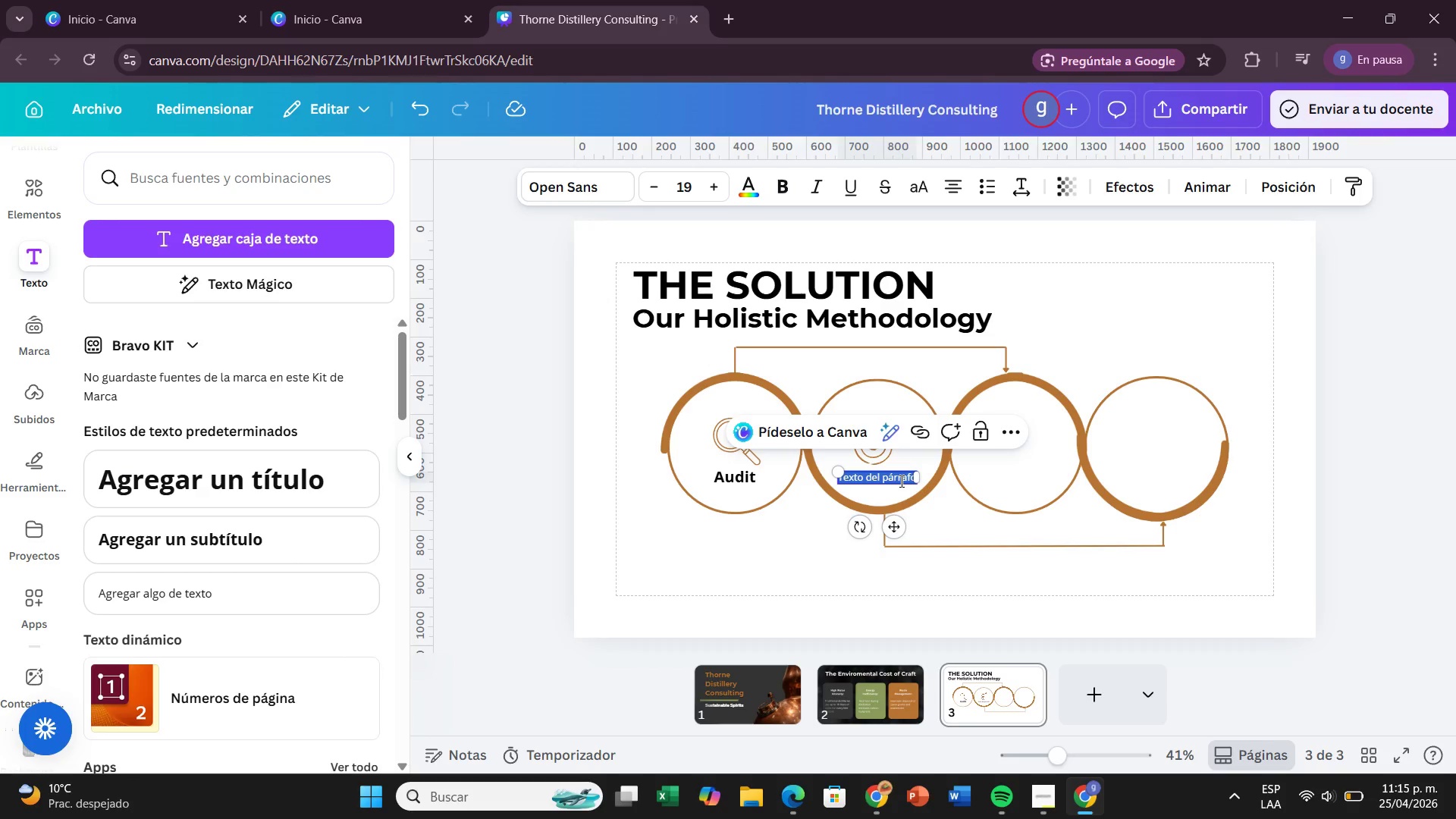 
type(Str)
 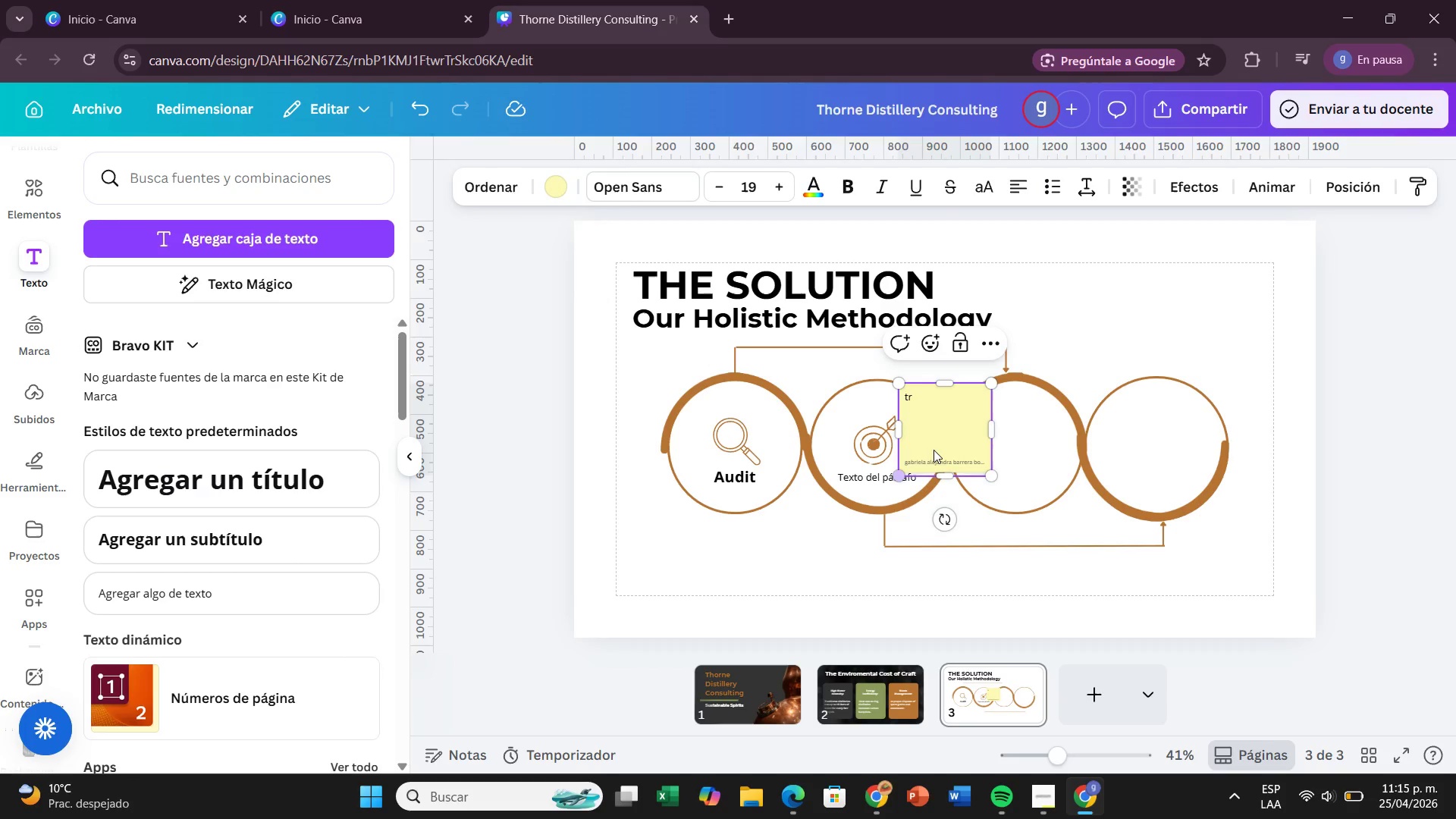 
left_click([1104, 322])
 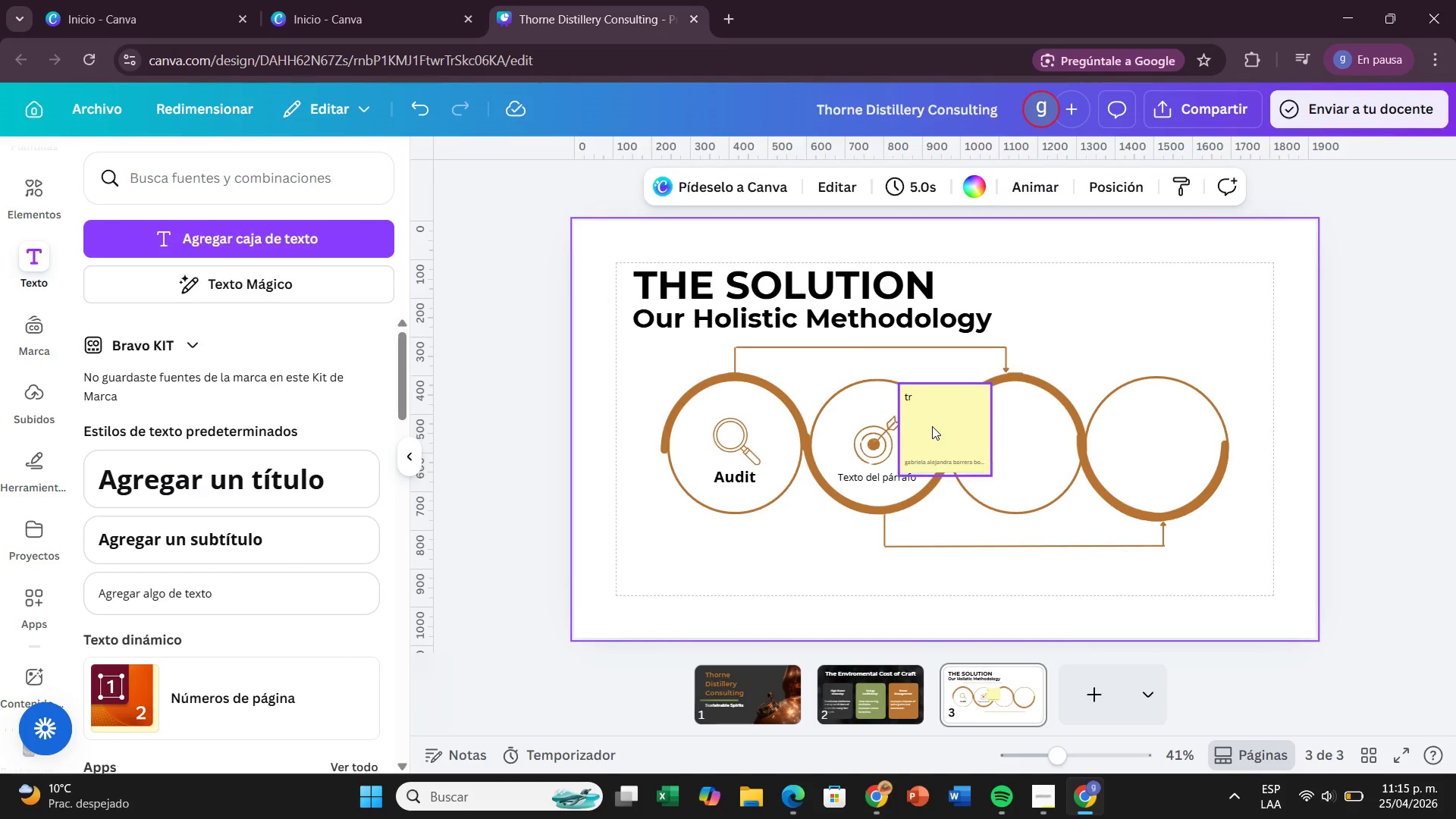 
left_click([932, 426])
 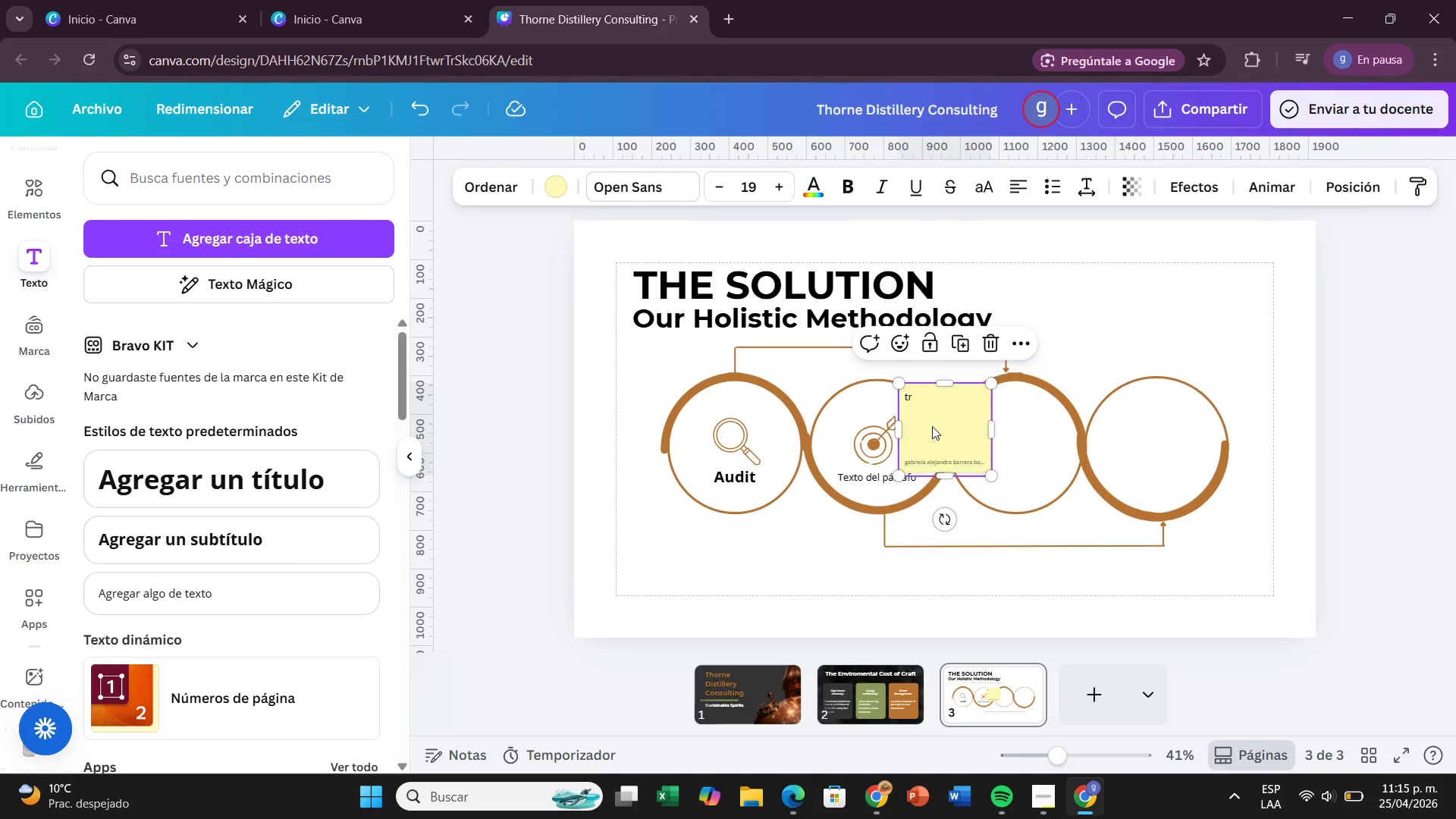 
key(Backspace)
 